 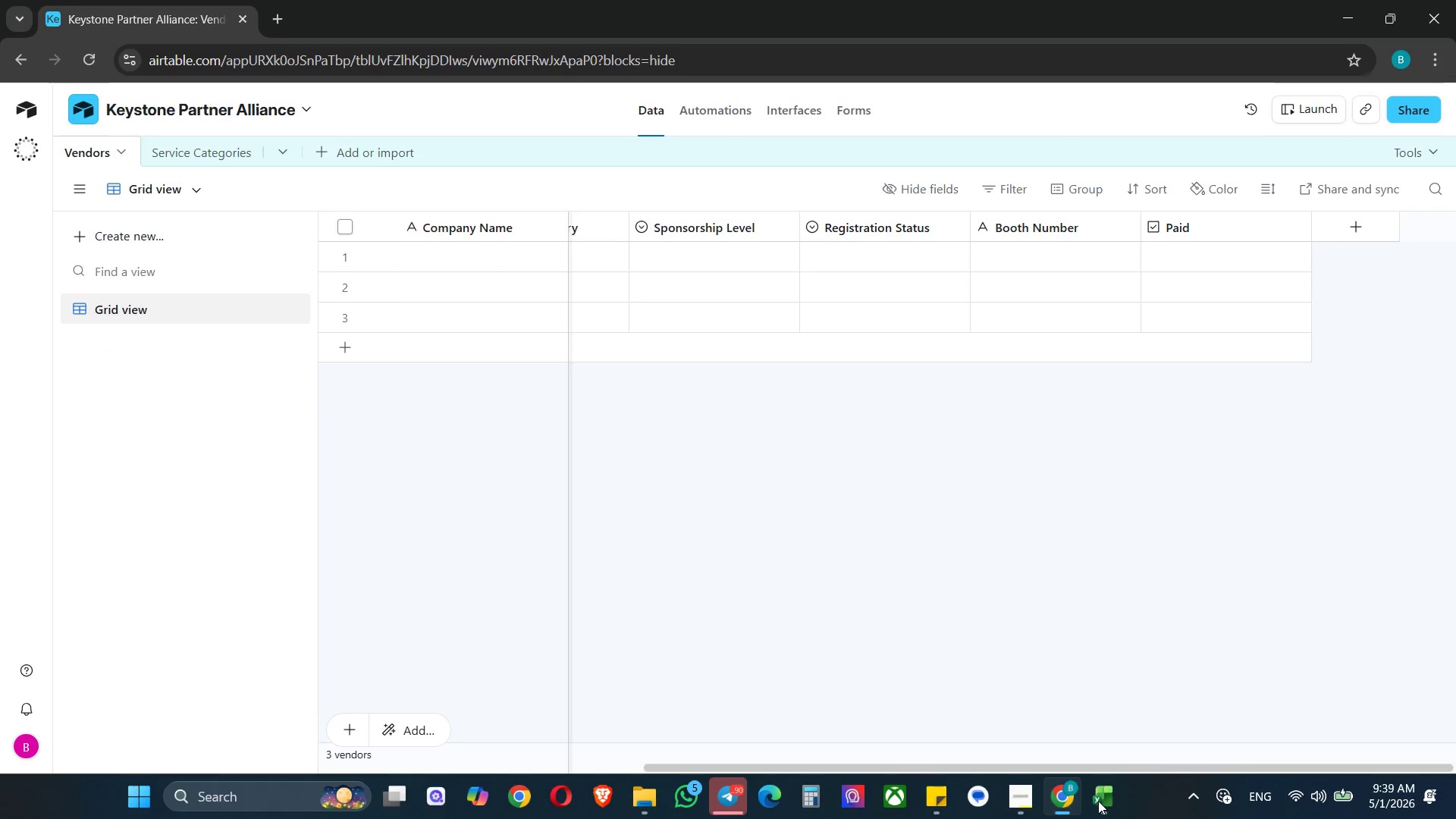 
left_click([1099, 796])
 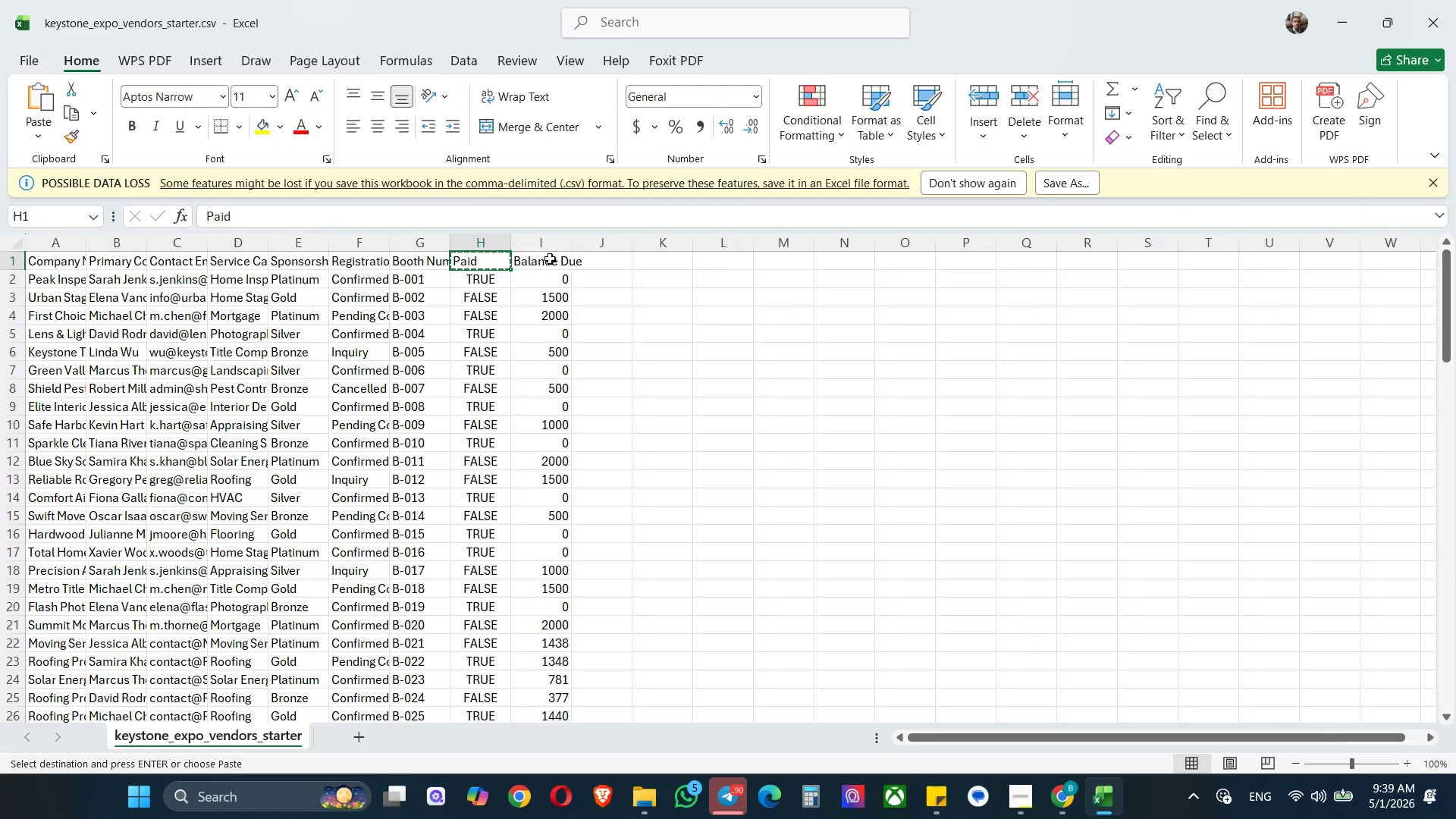 
left_click([548, 260])
 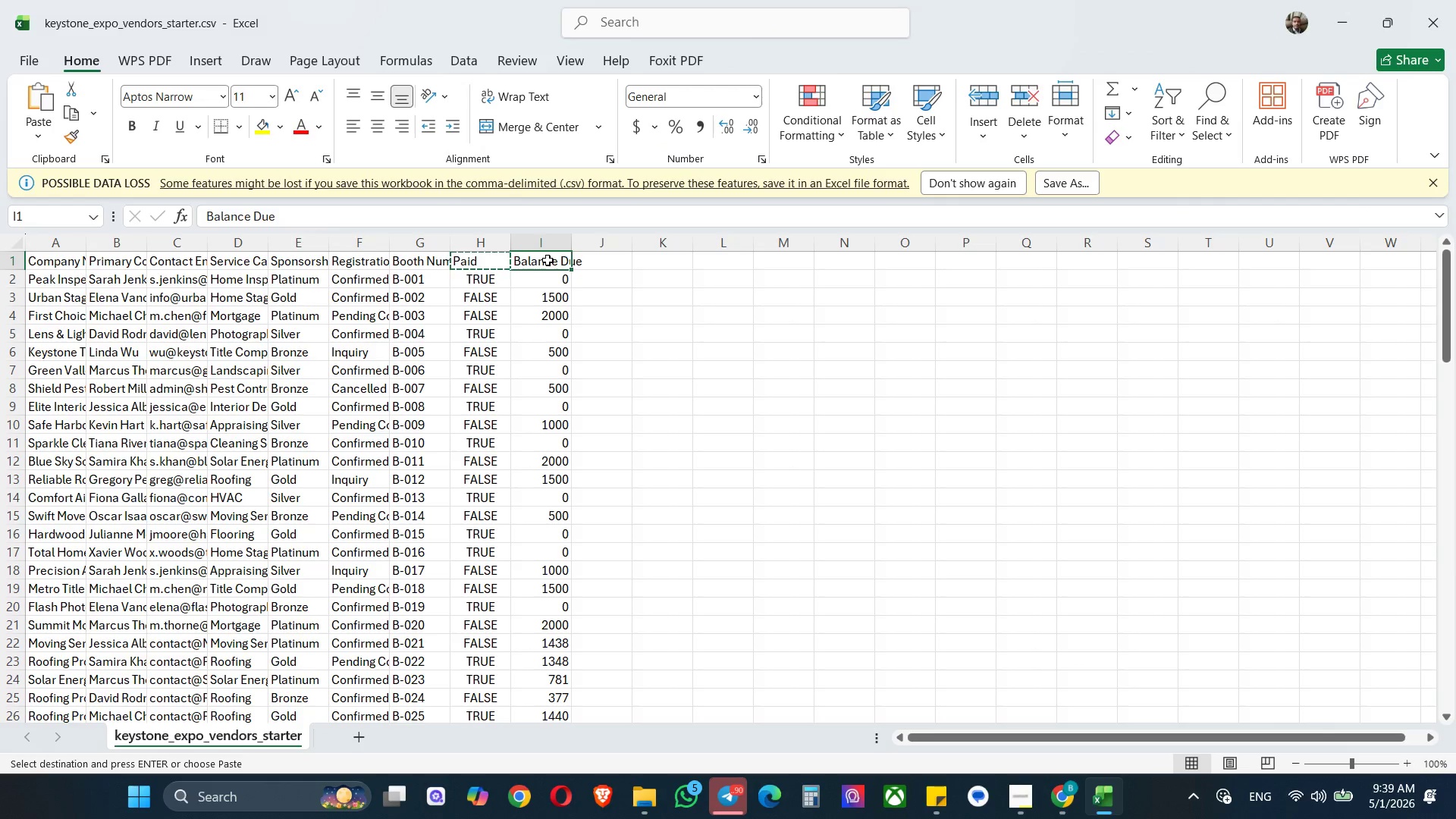 
key(Control+C)
 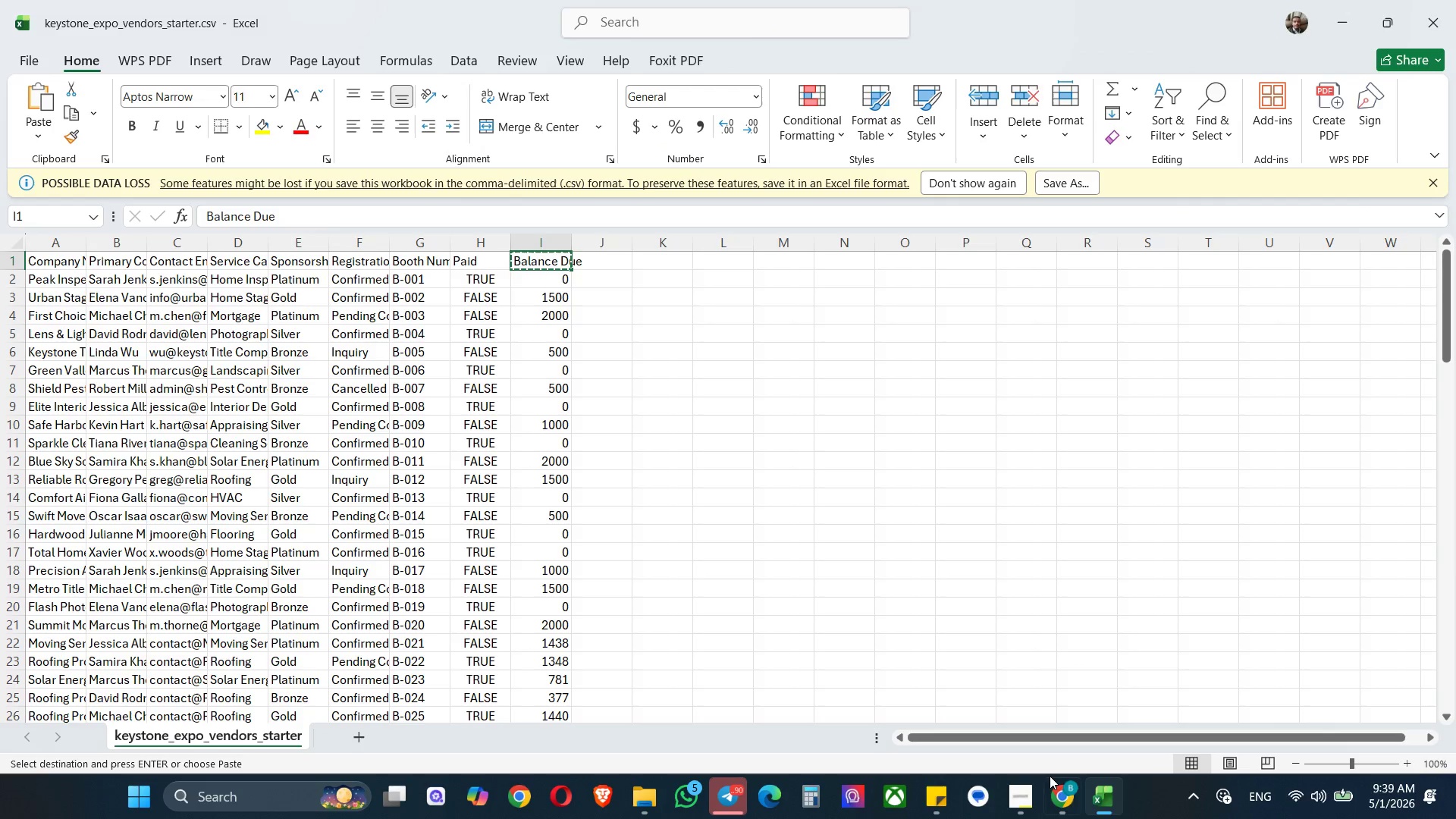 
left_click([1067, 794])
 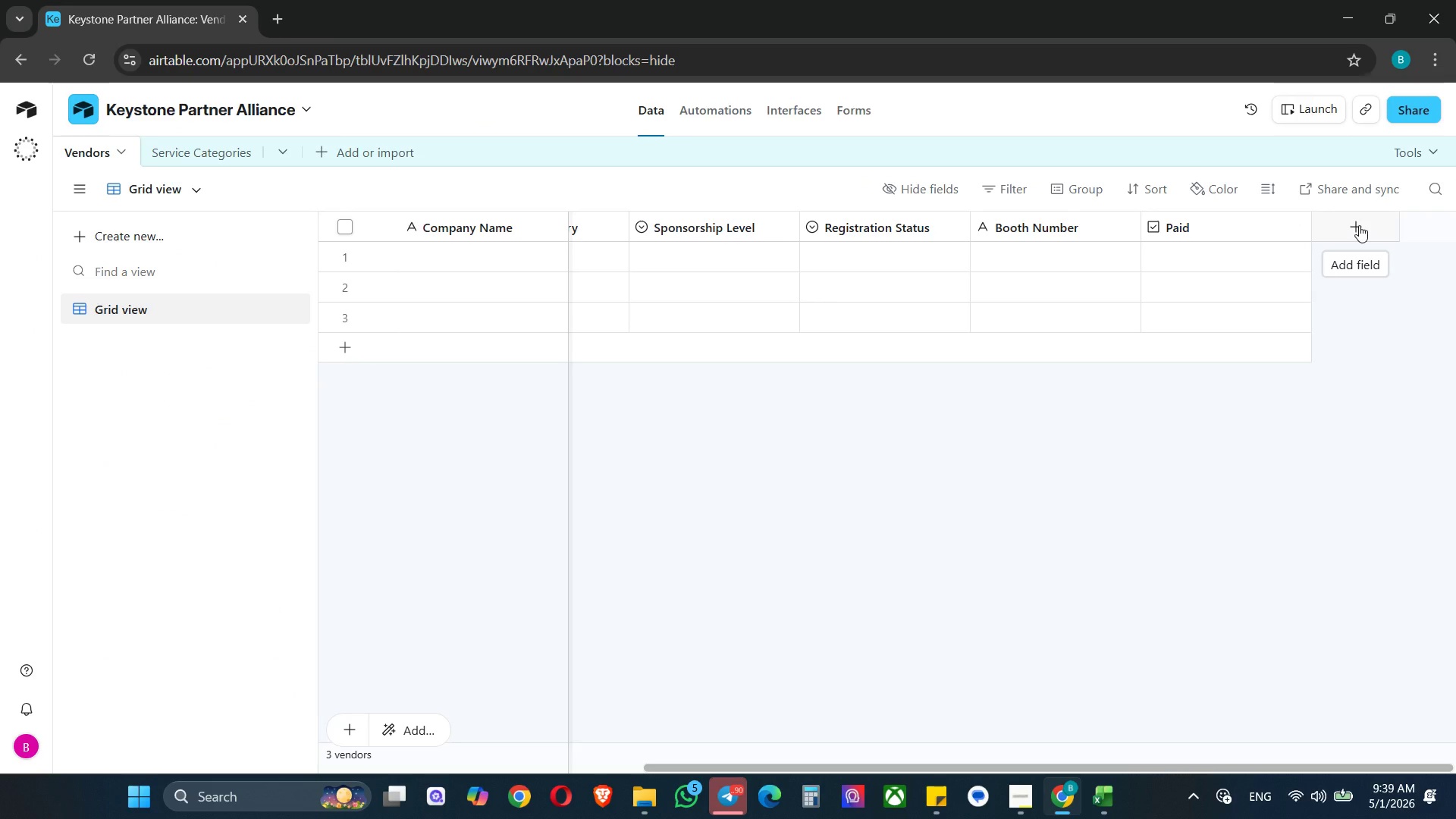 
wait(5.11)
 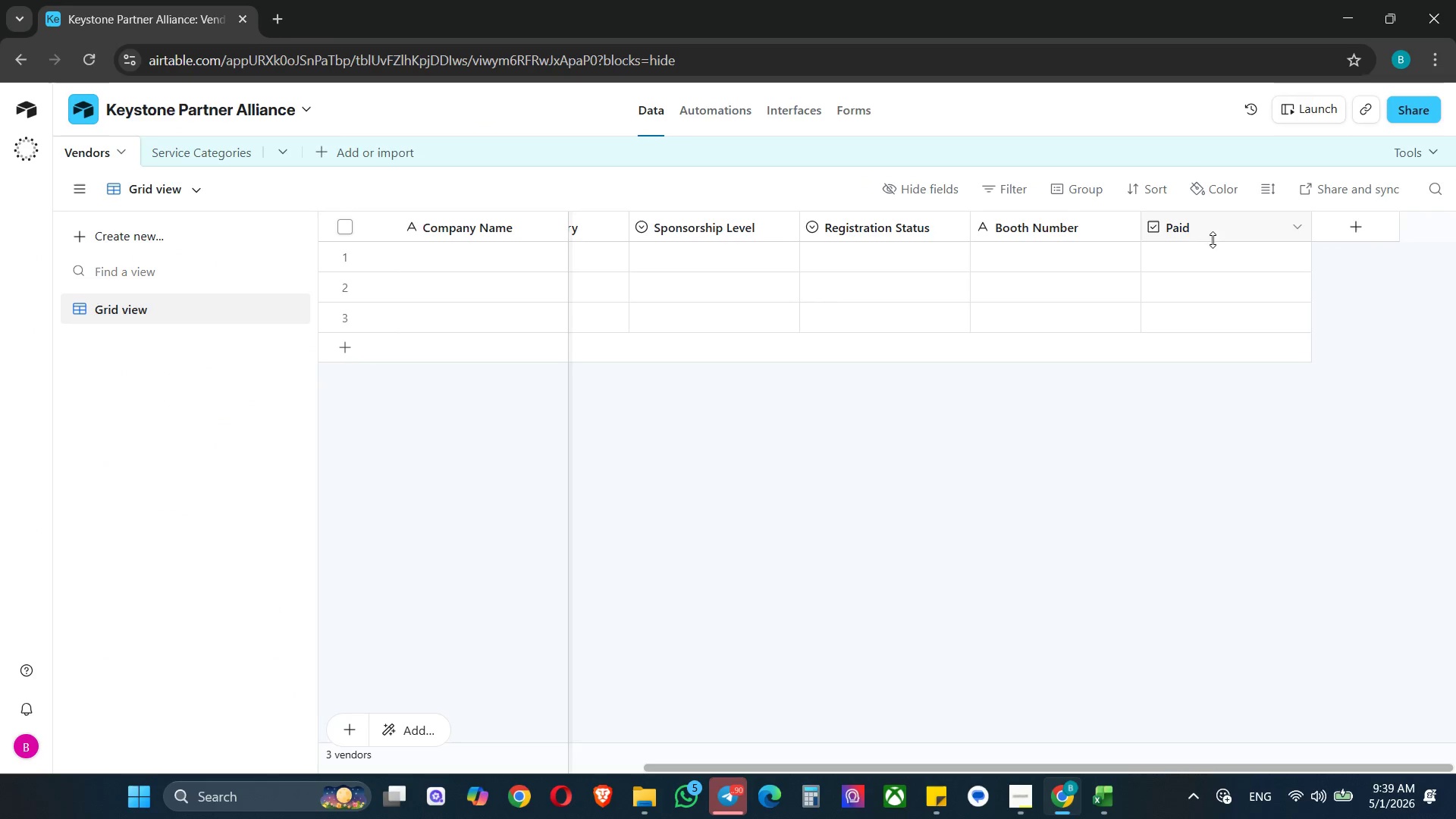 
left_click([1359, 225])
 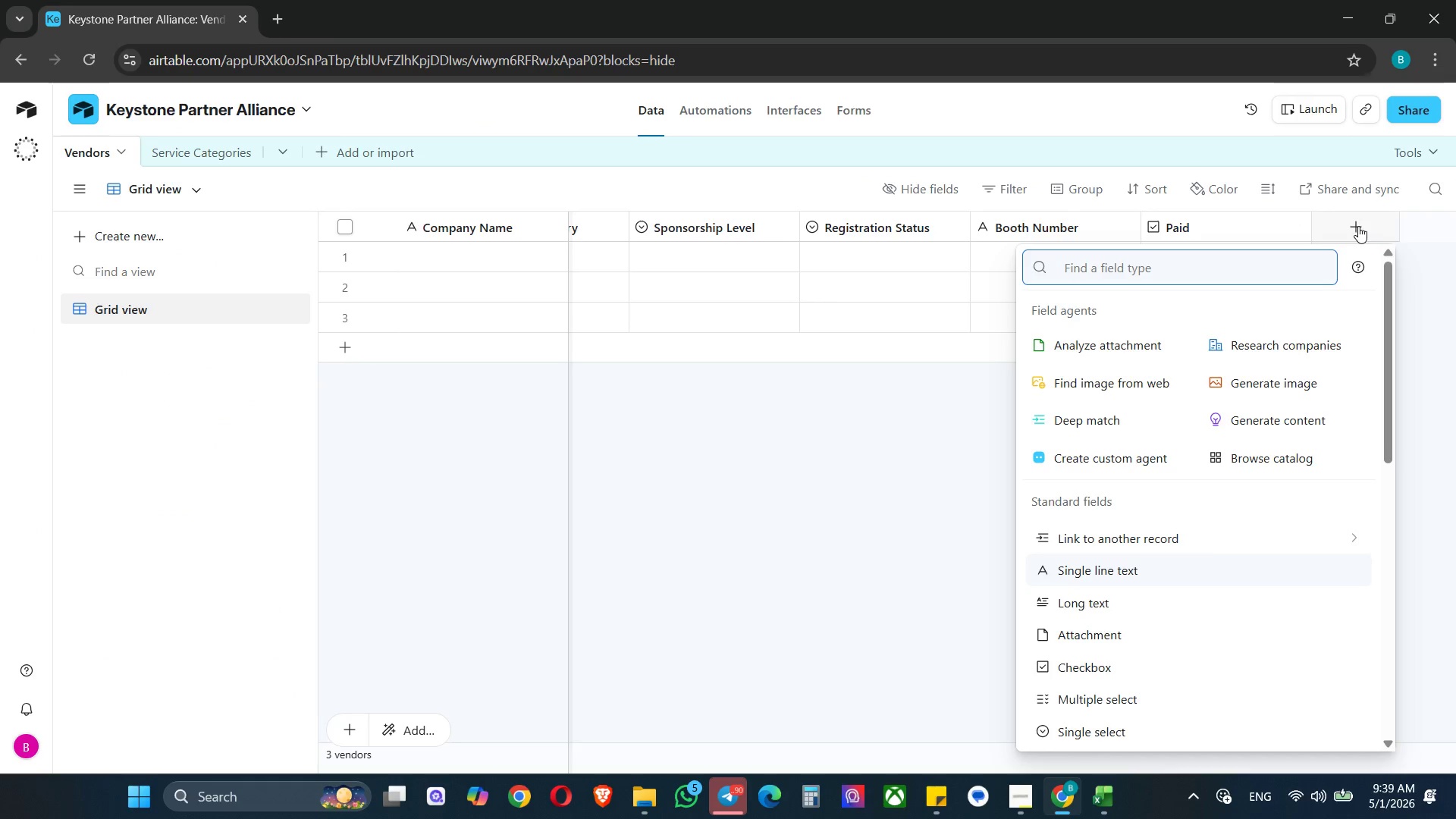 
type(for)
 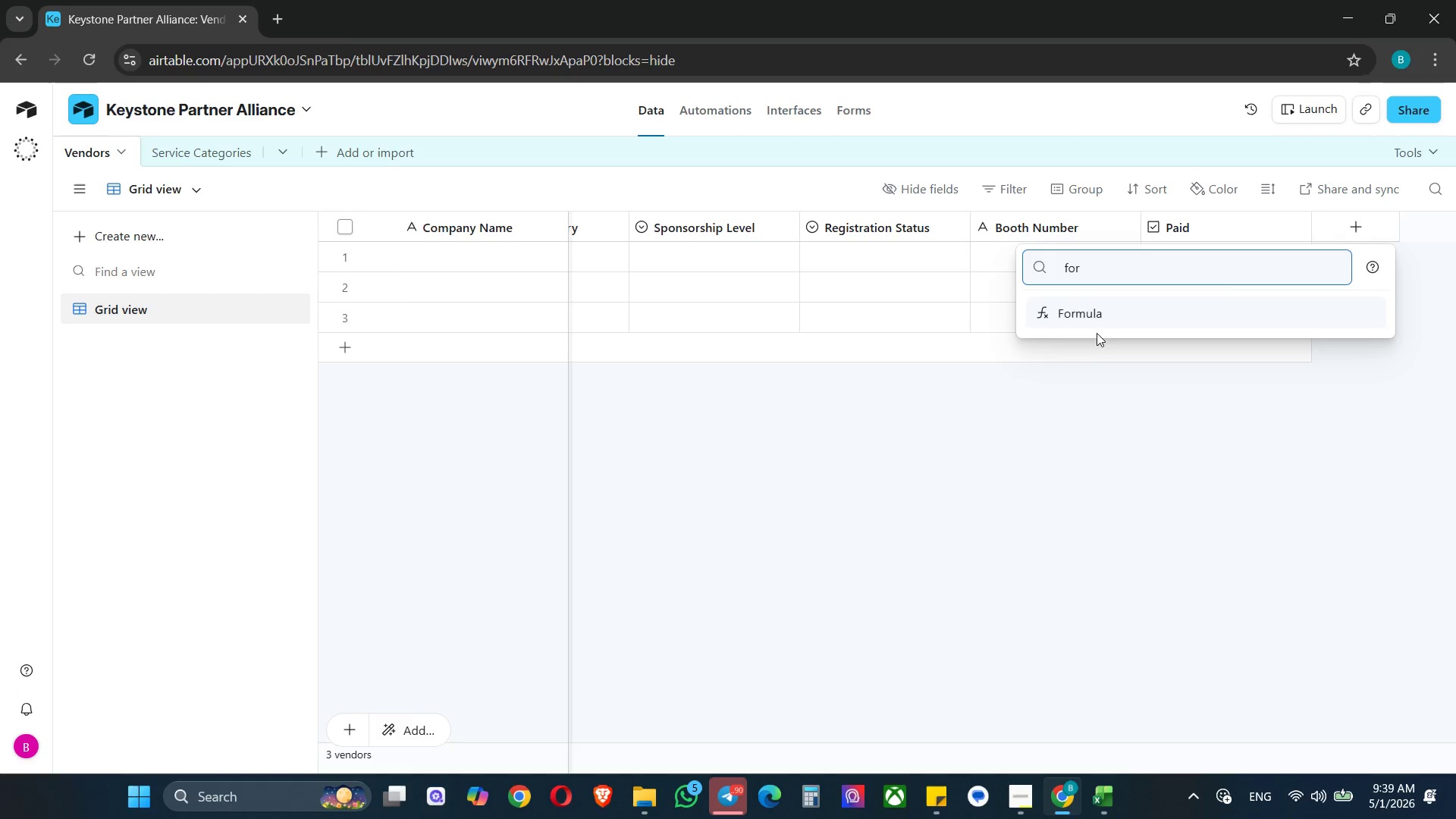 
left_click([1100, 311])
 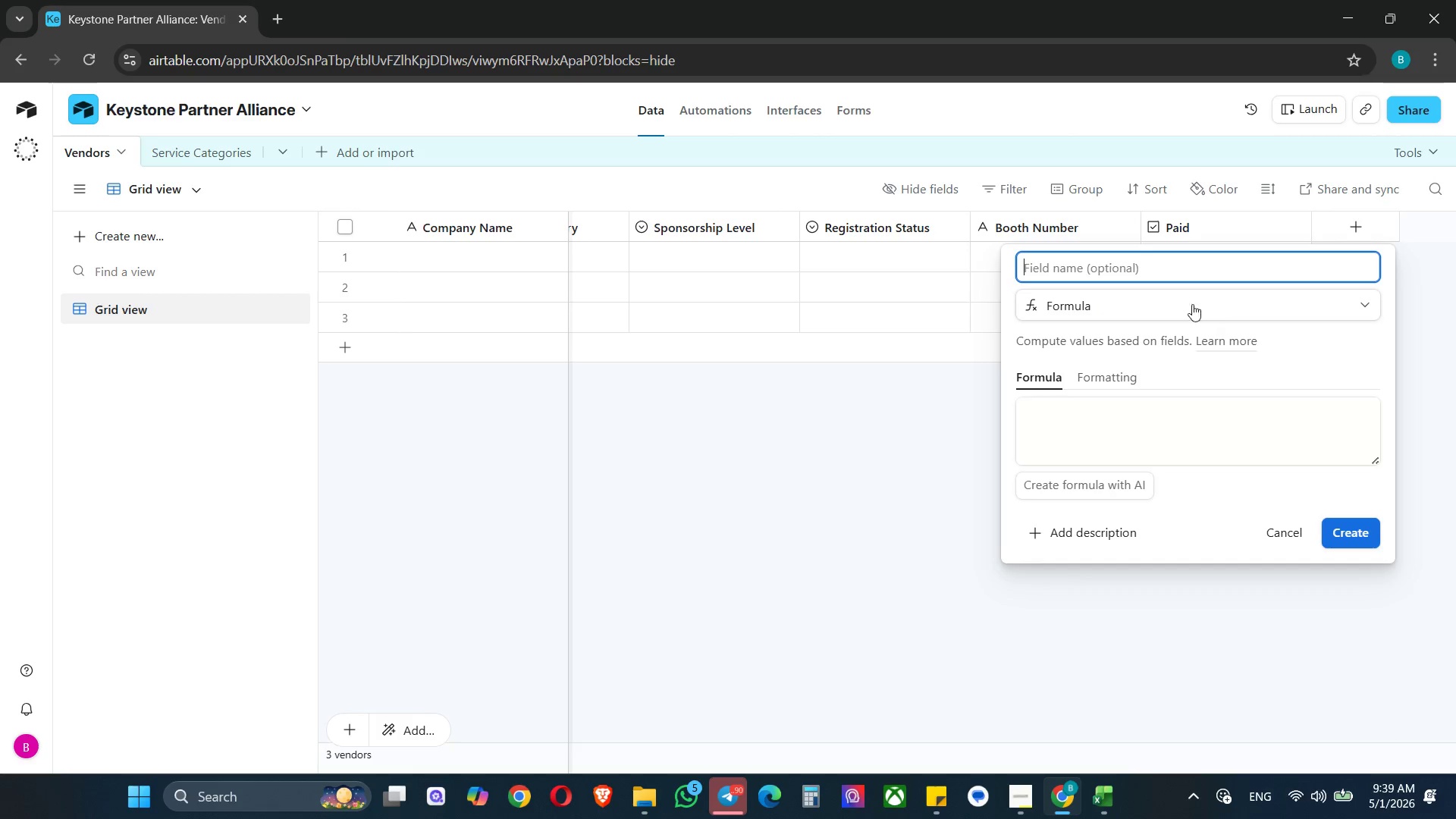 
key(Control+V)
 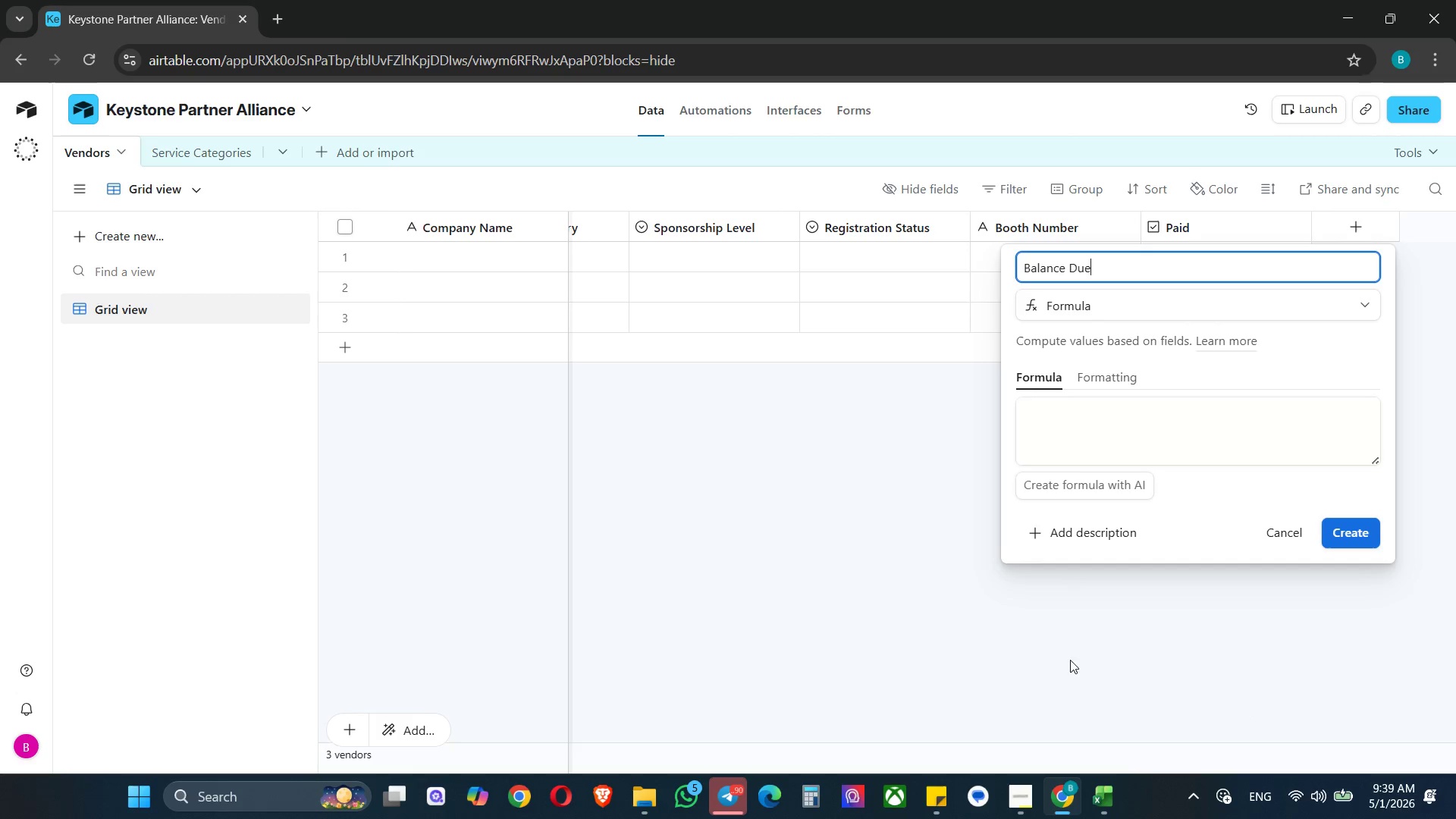 
left_click([1090, 434])
 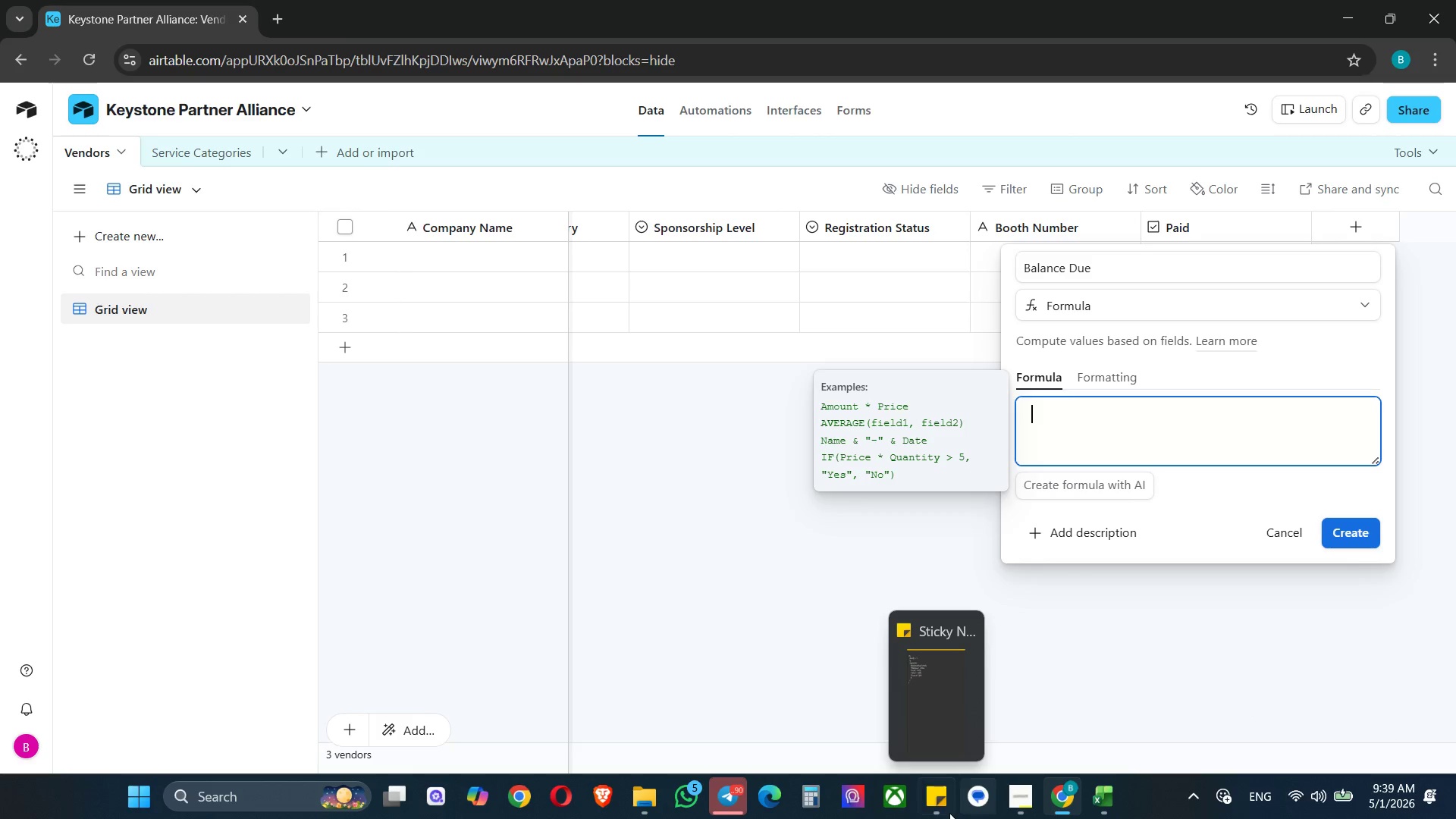 
left_click([935, 805])
 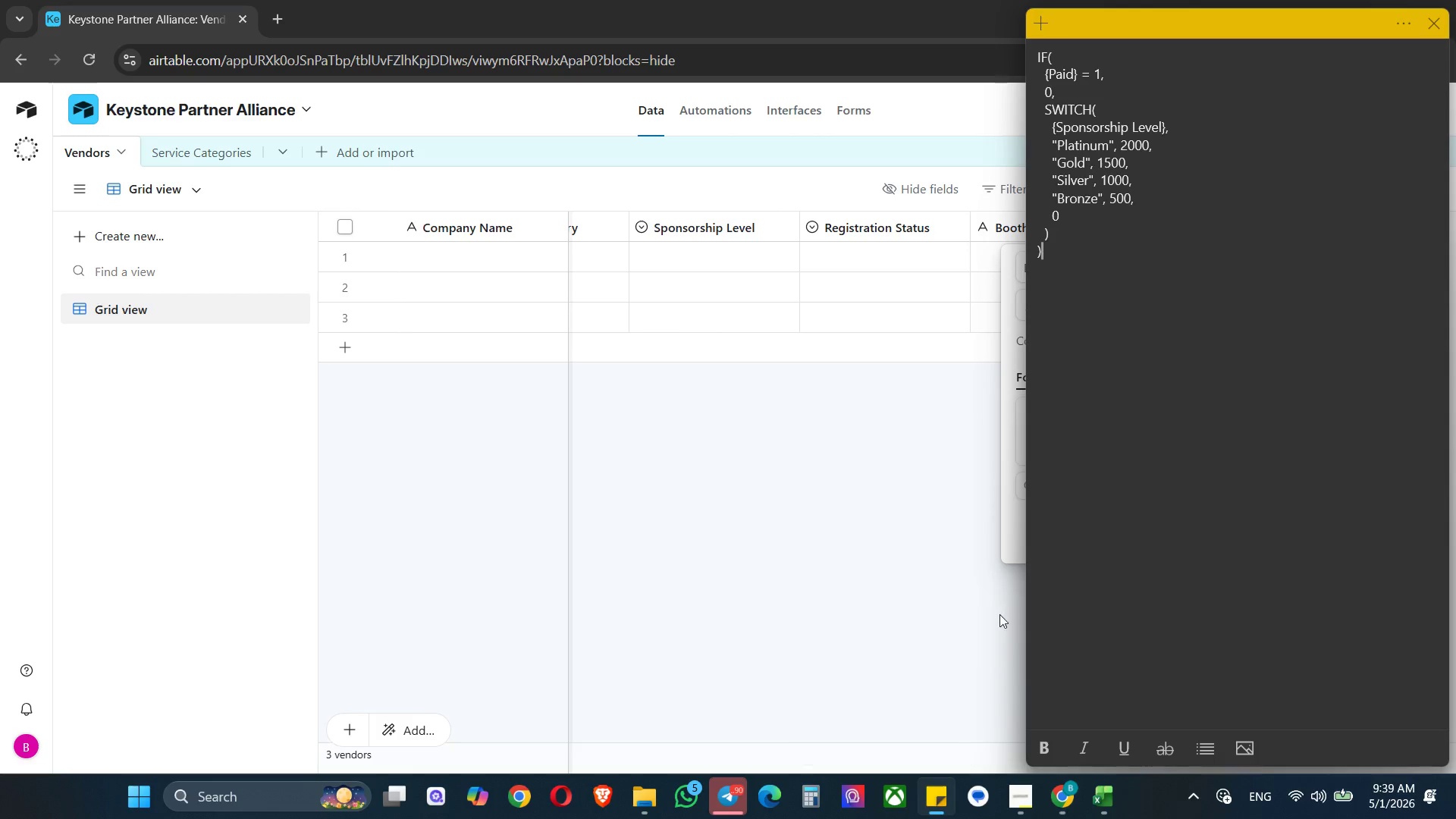 
key(Control+A)
 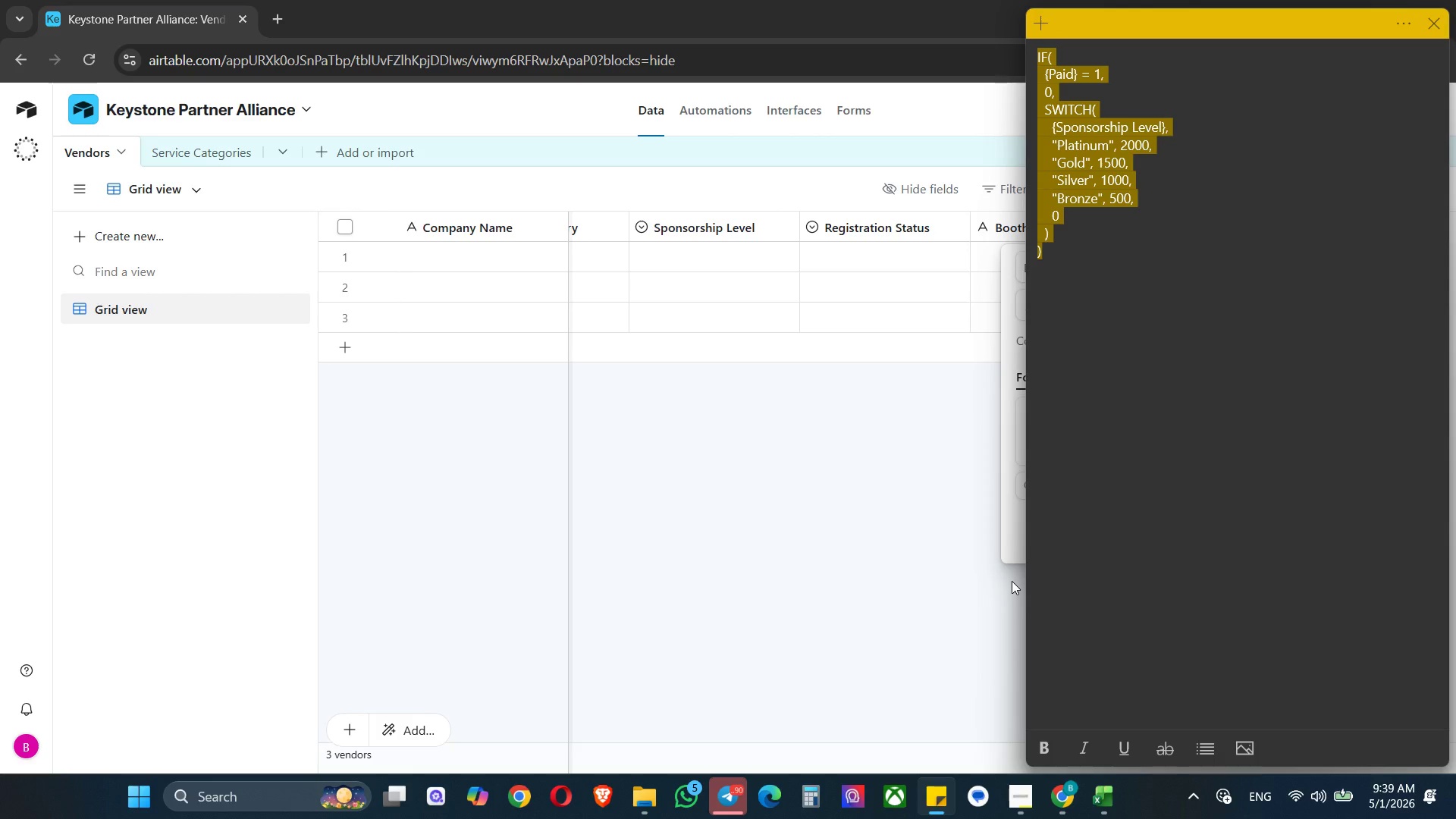 
key(Control+C)
 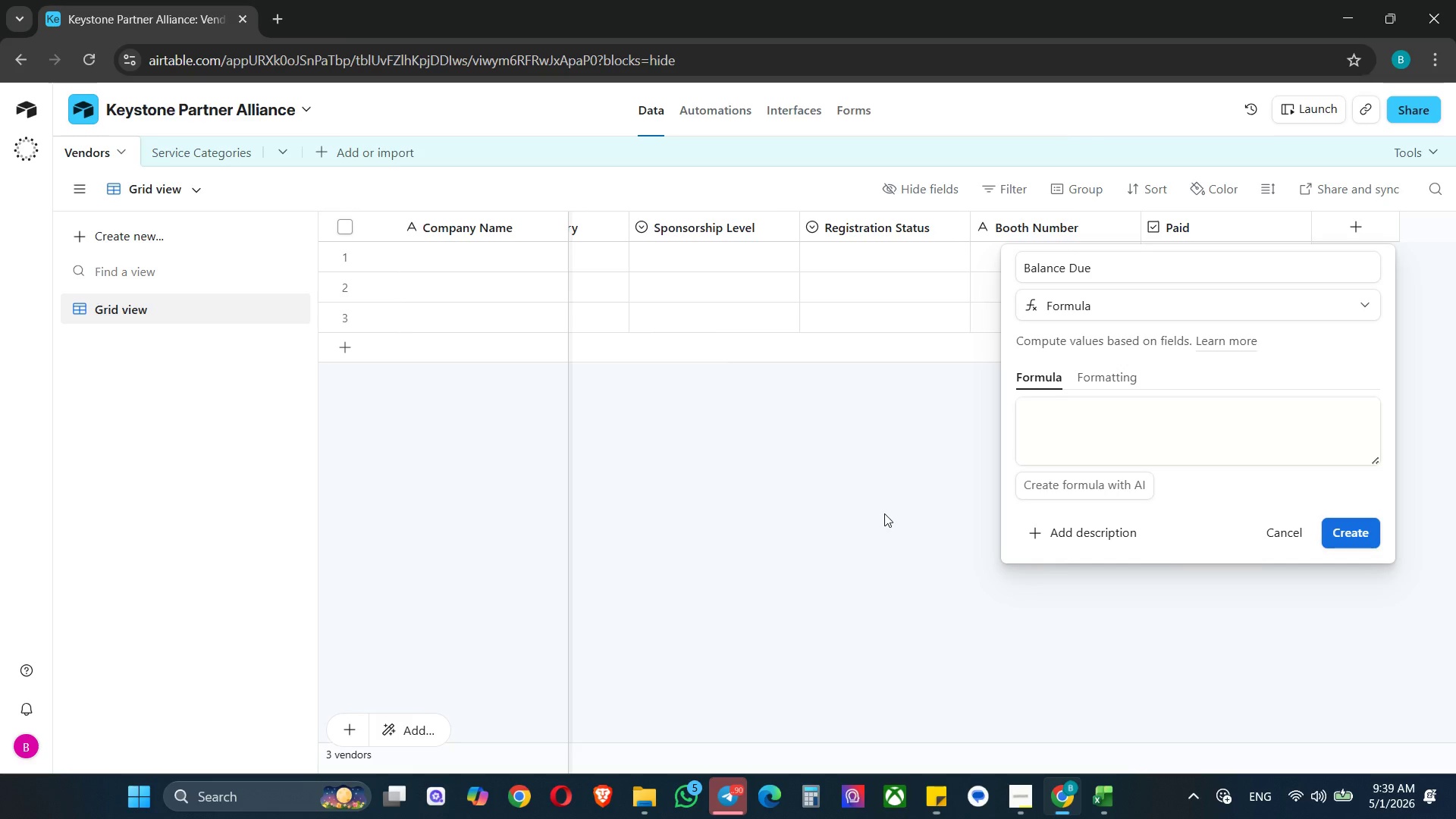 
left_click([1096, 409])
 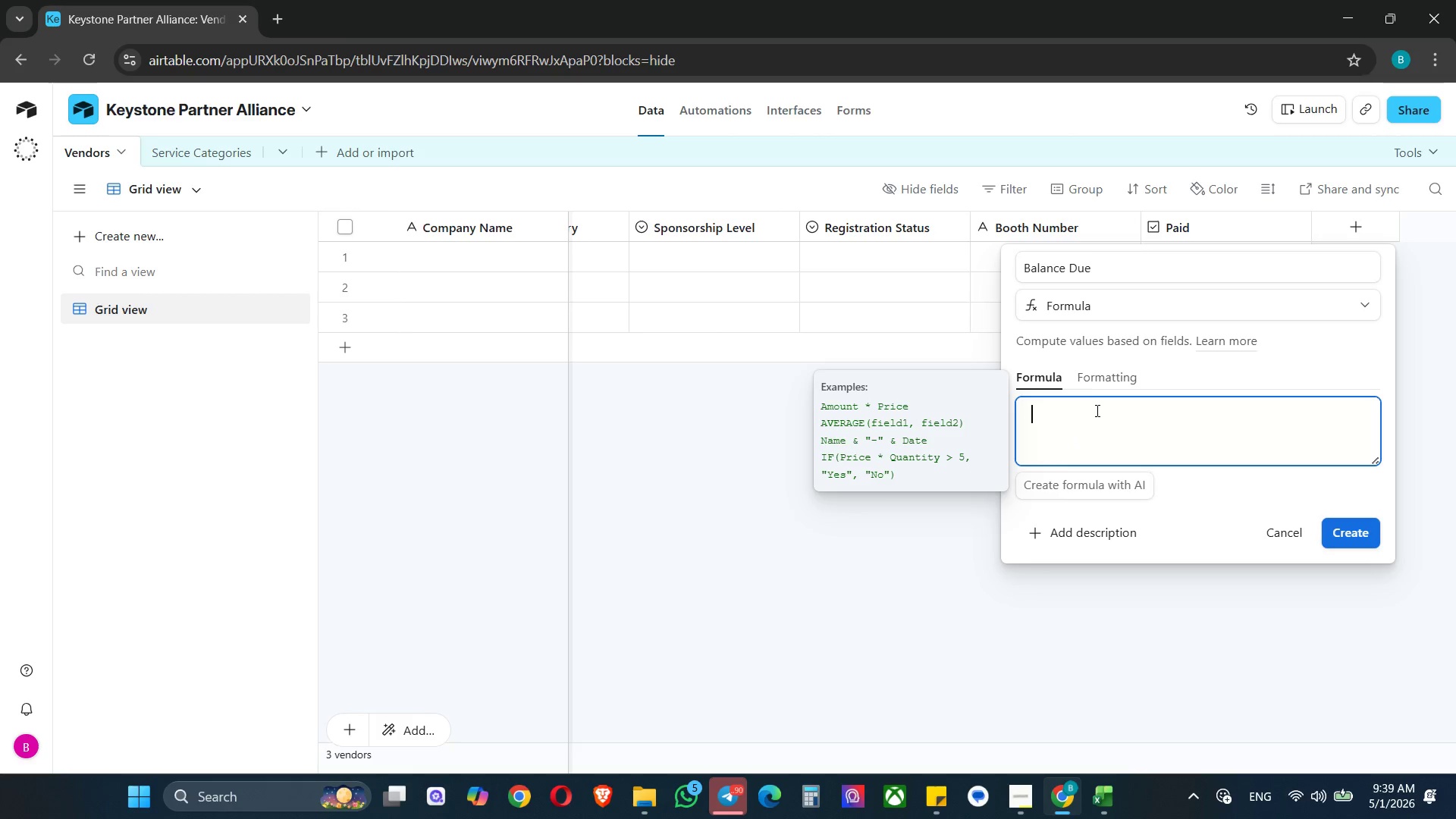 
key(Control+V)
 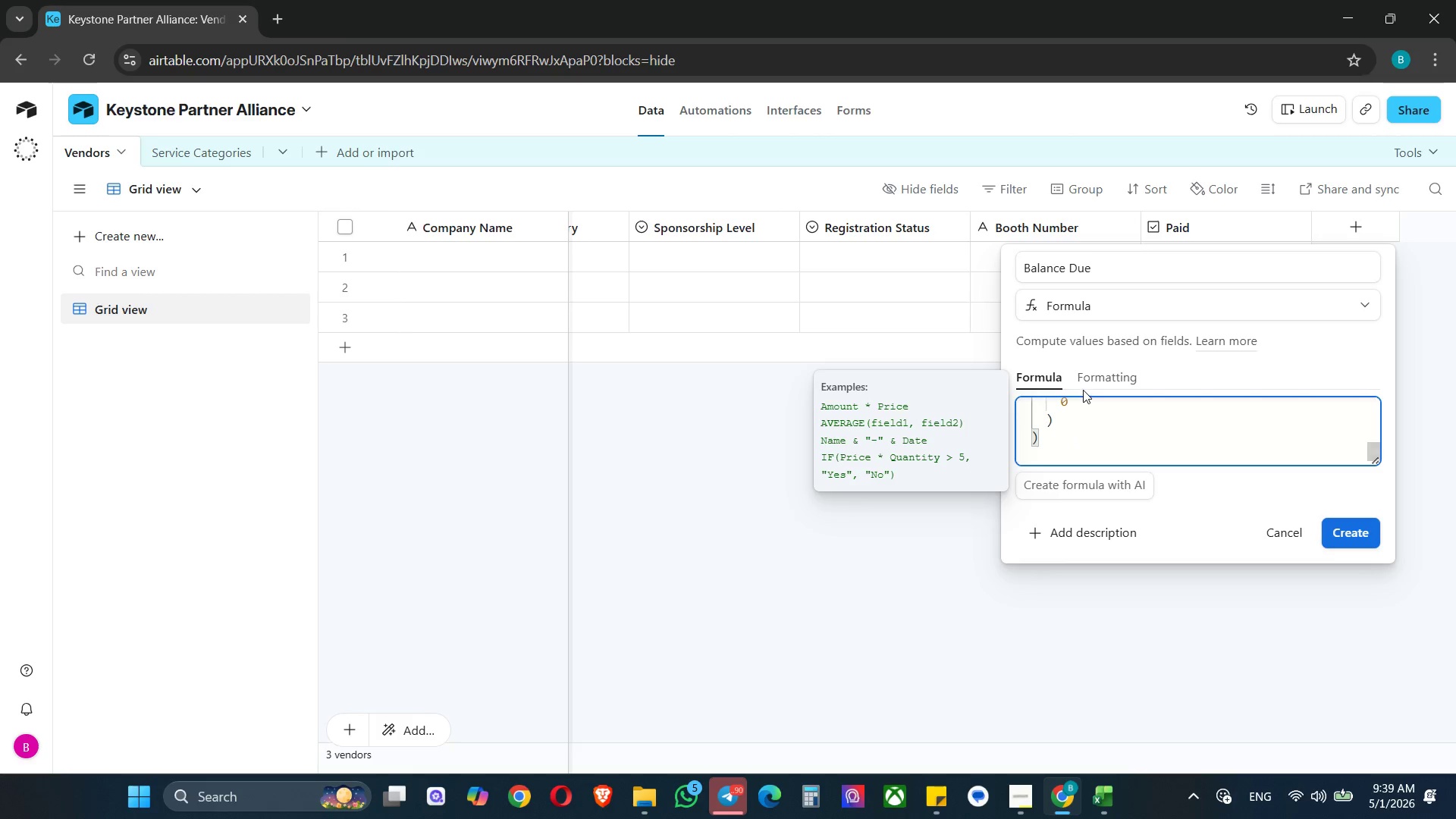 
left_click([1090, 378])
 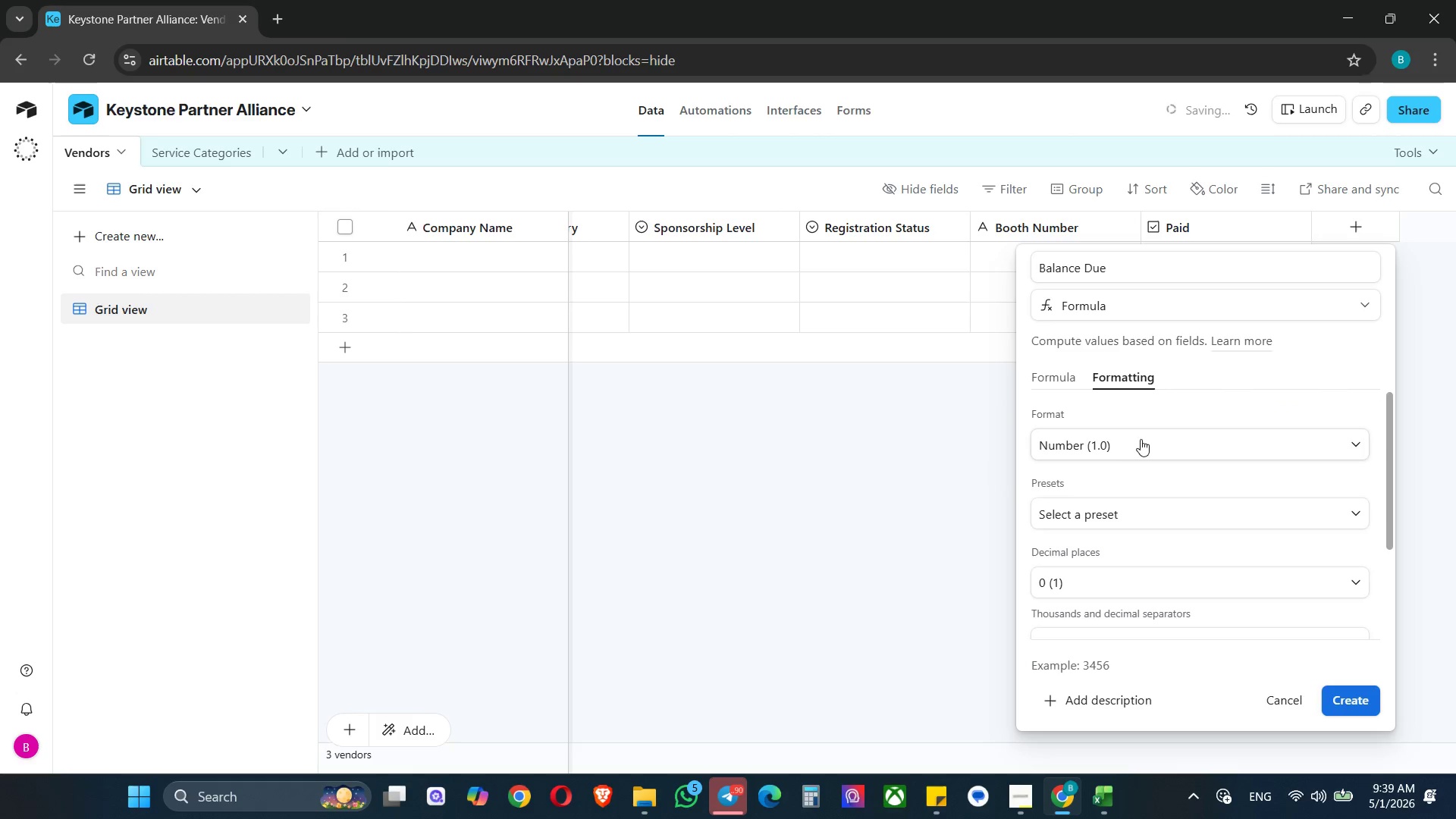 
left_click([1103, 448])
 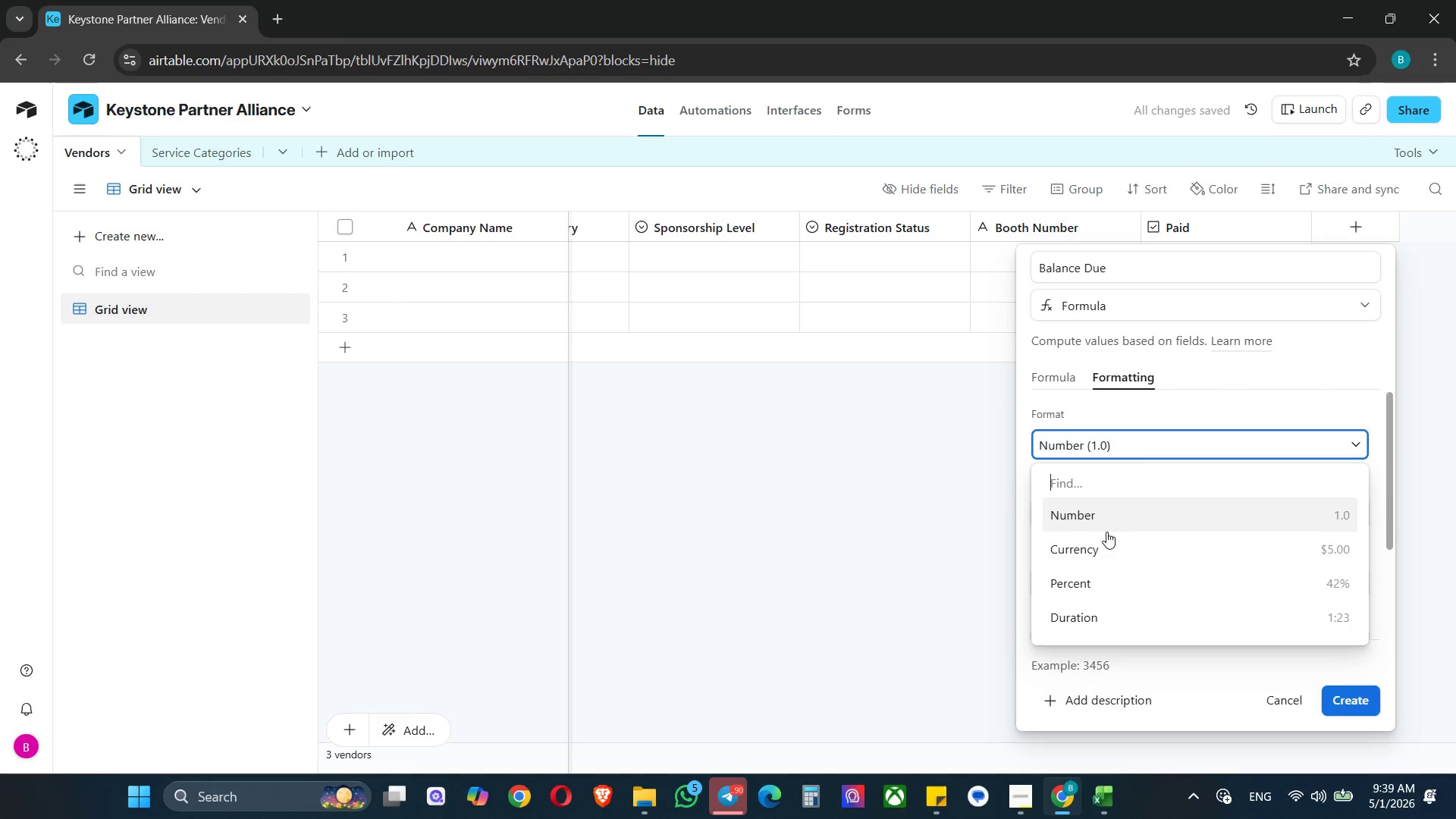 
left_click([1103, 561])
 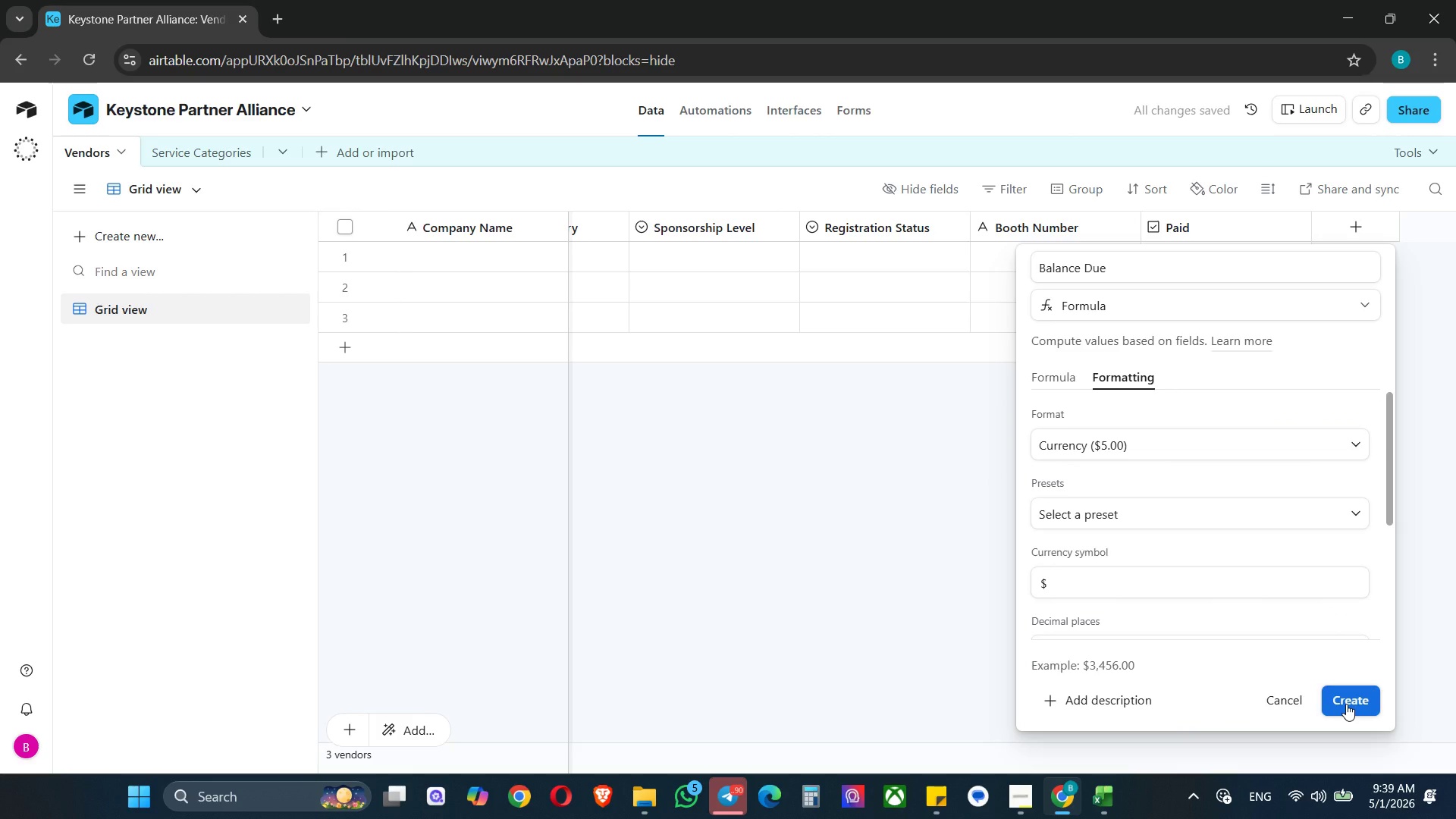 
left_click([1346, 704])
 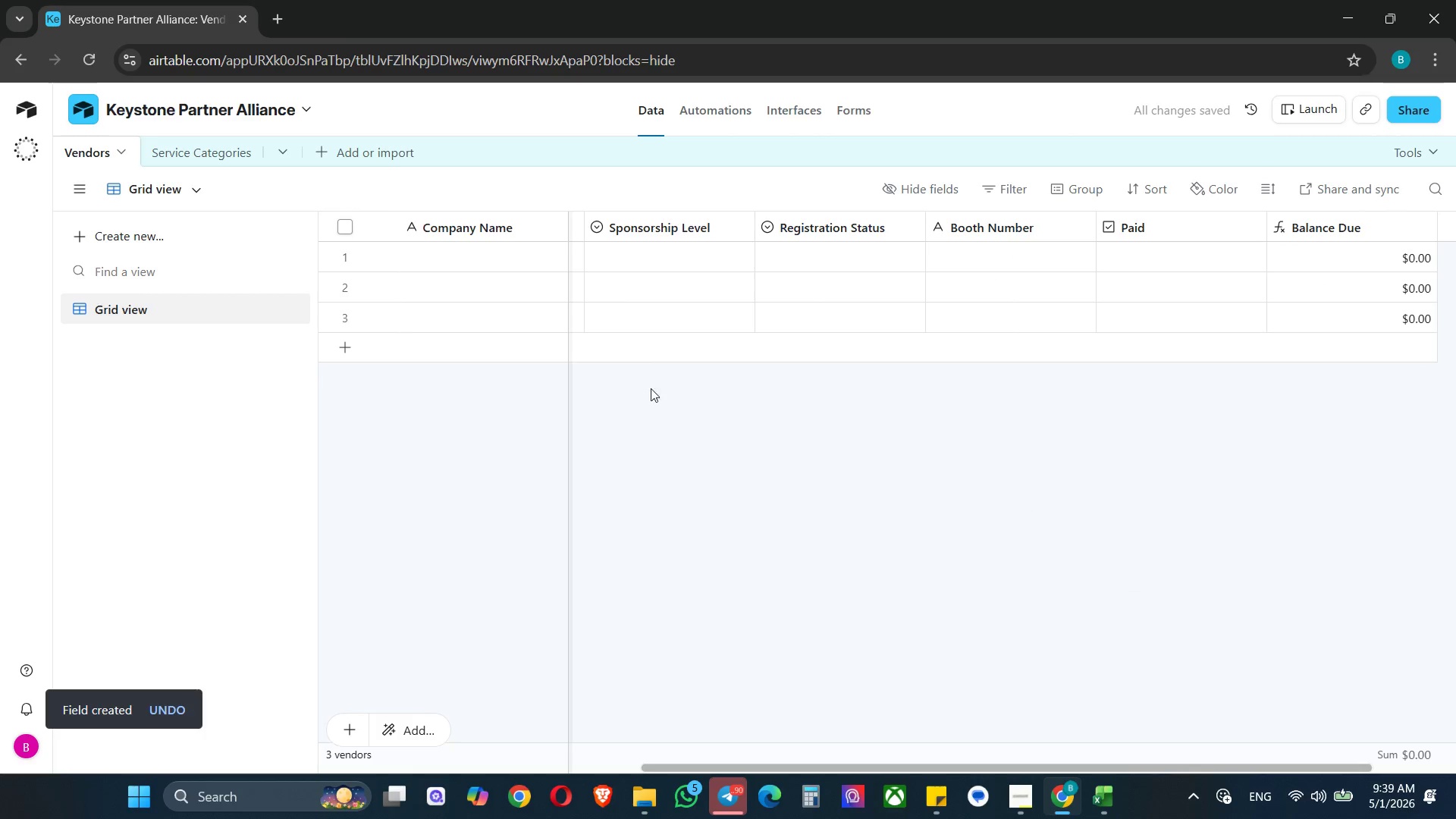 
hold_key(key=ShiftLeft, duration=1.19)
scroll: coordinate [1114, 281], scroll_direction: up, amount: 13.0
 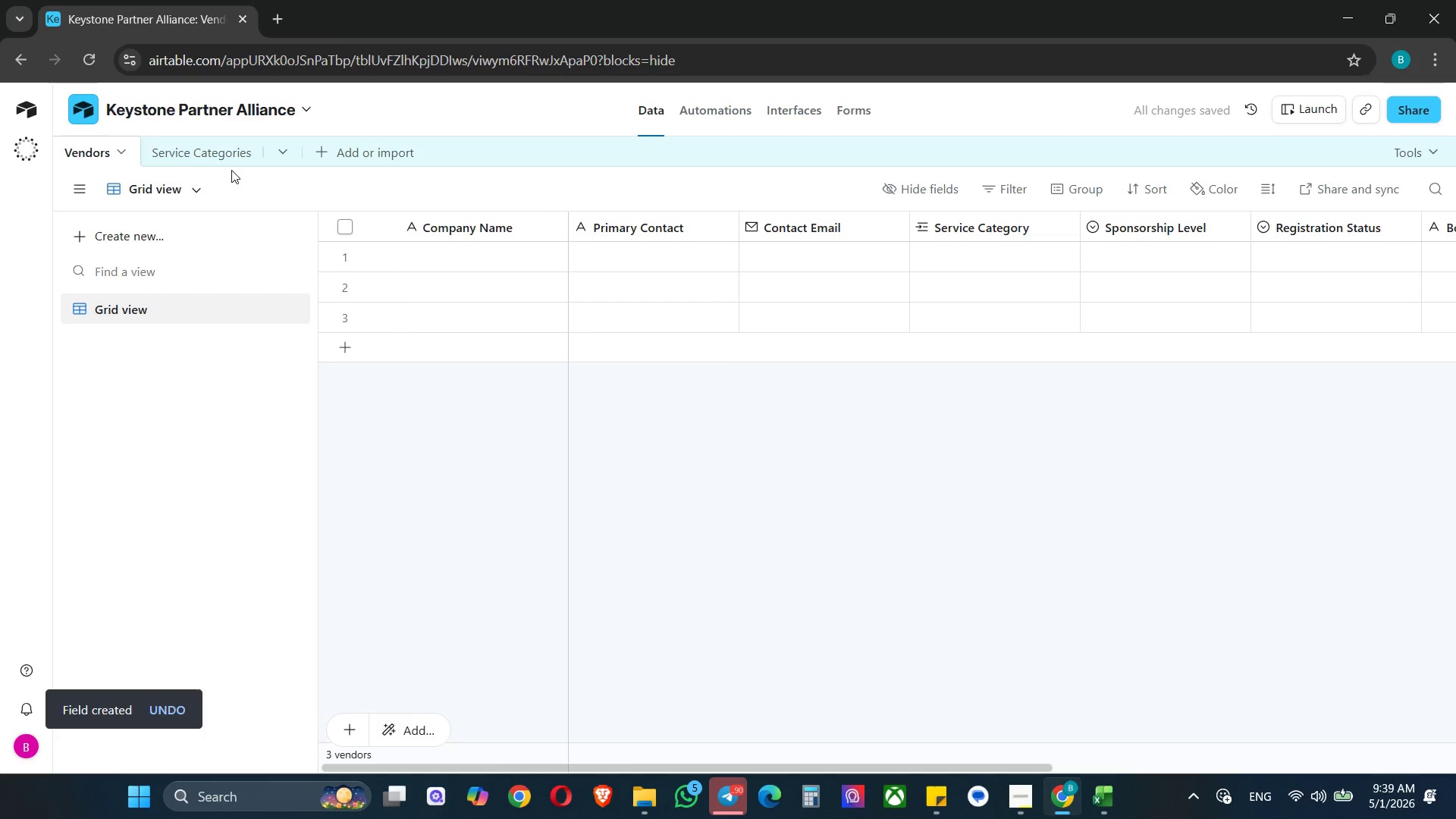 
left_click([228, 145])
 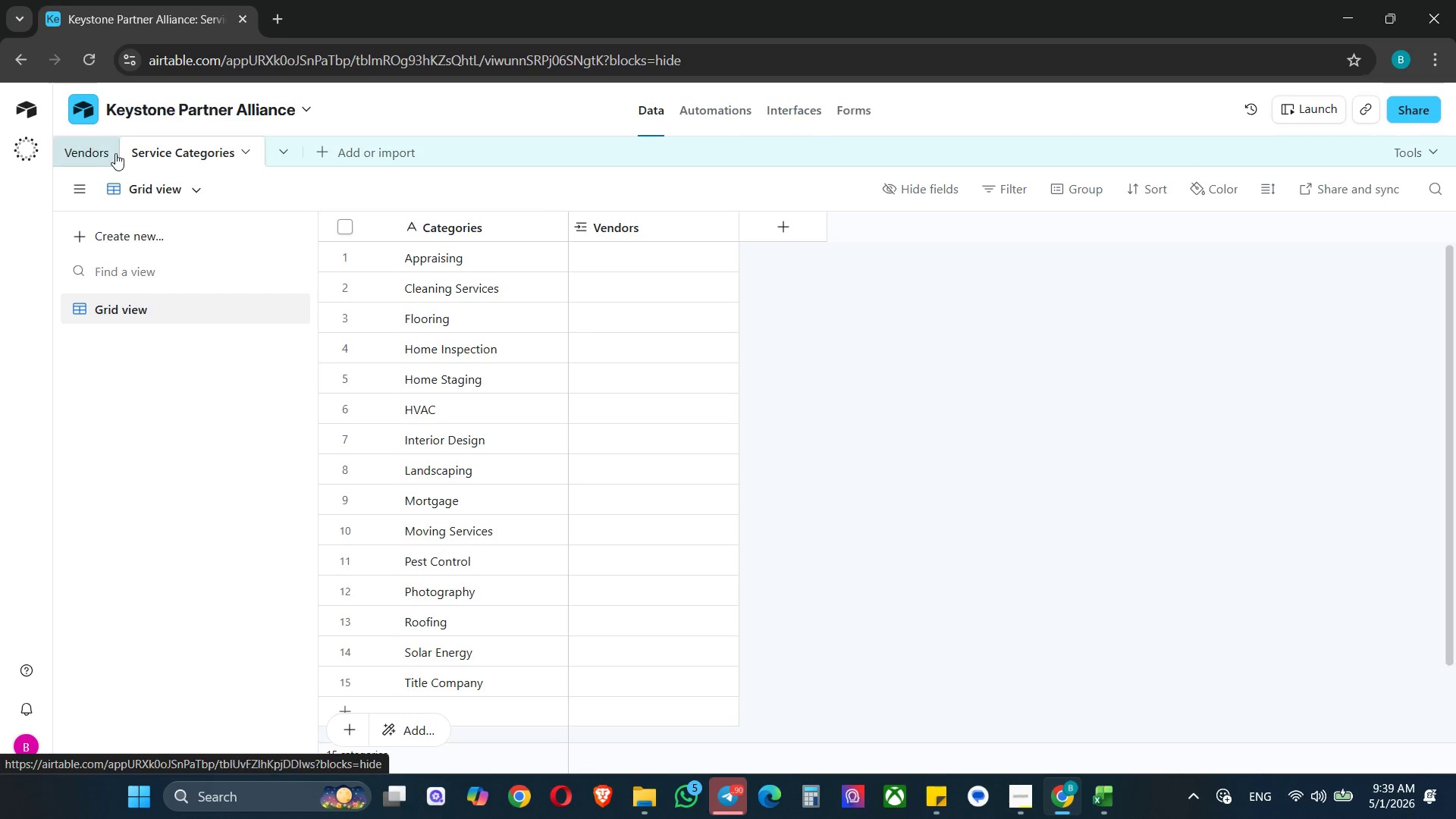 
left_click([83, 153])
 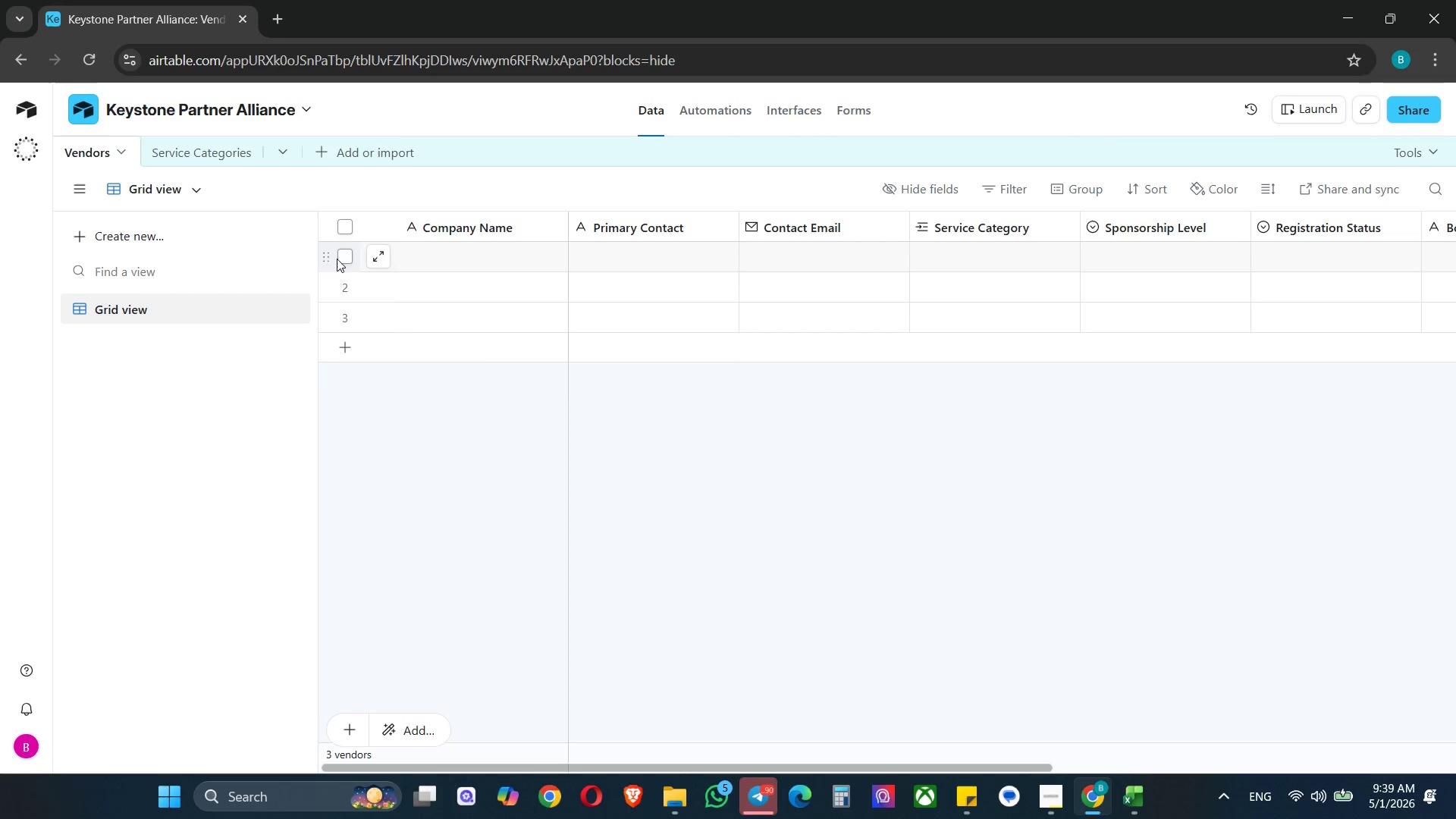 
left_click([344, 228])
 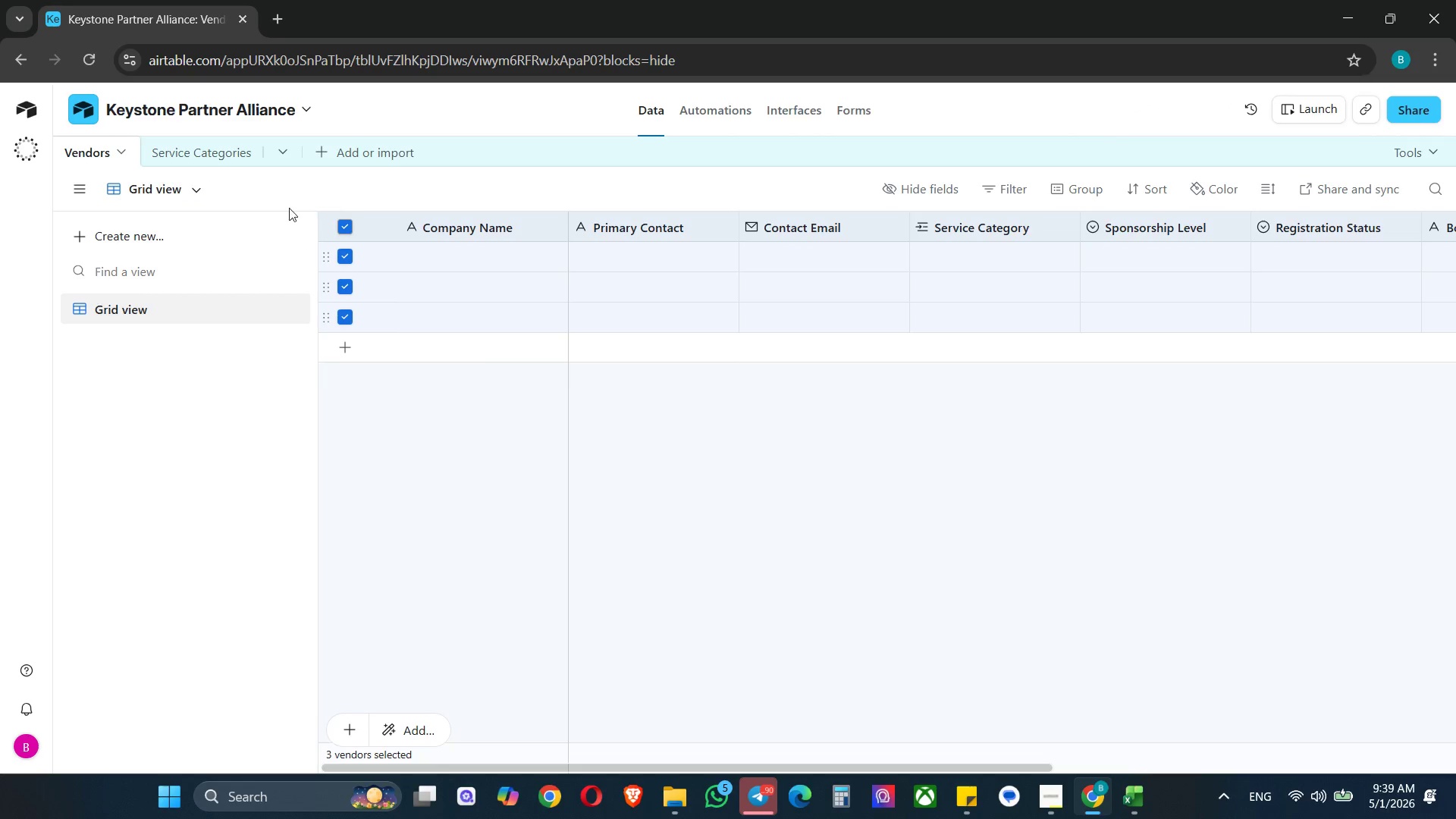 
left_click([338, 228])
 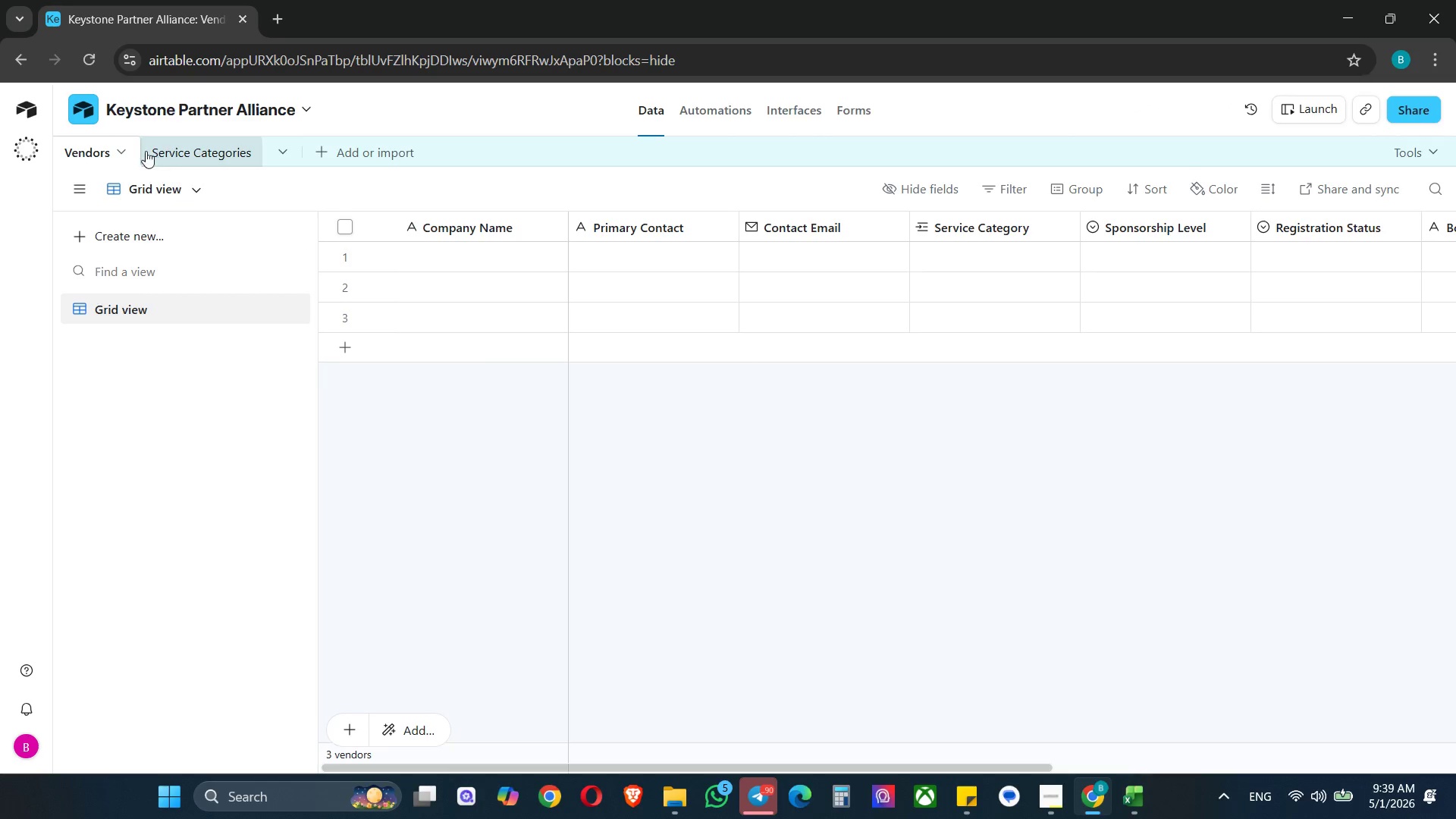 
left_click([121, 152])
 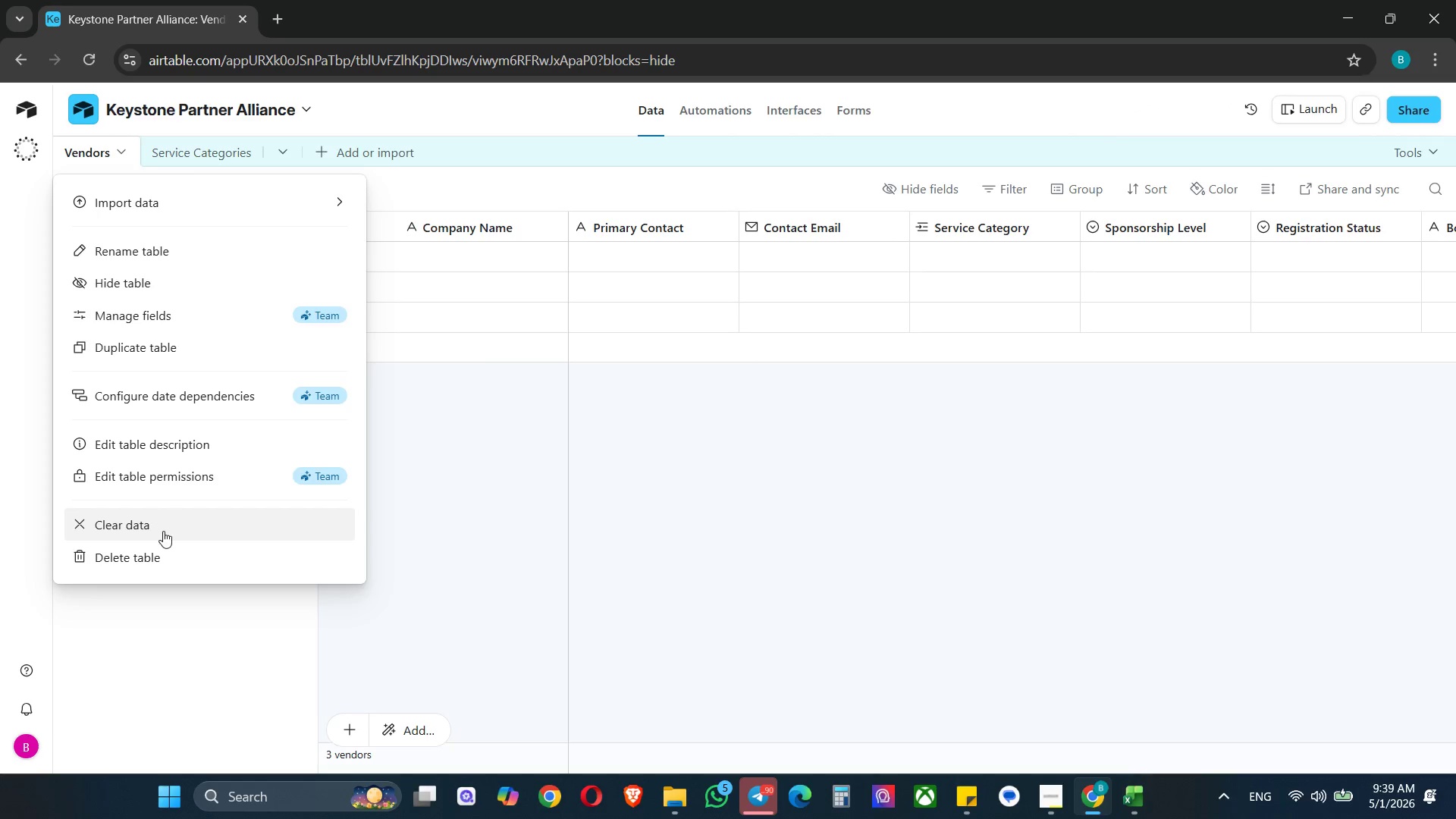 
left_click([163, 531])
 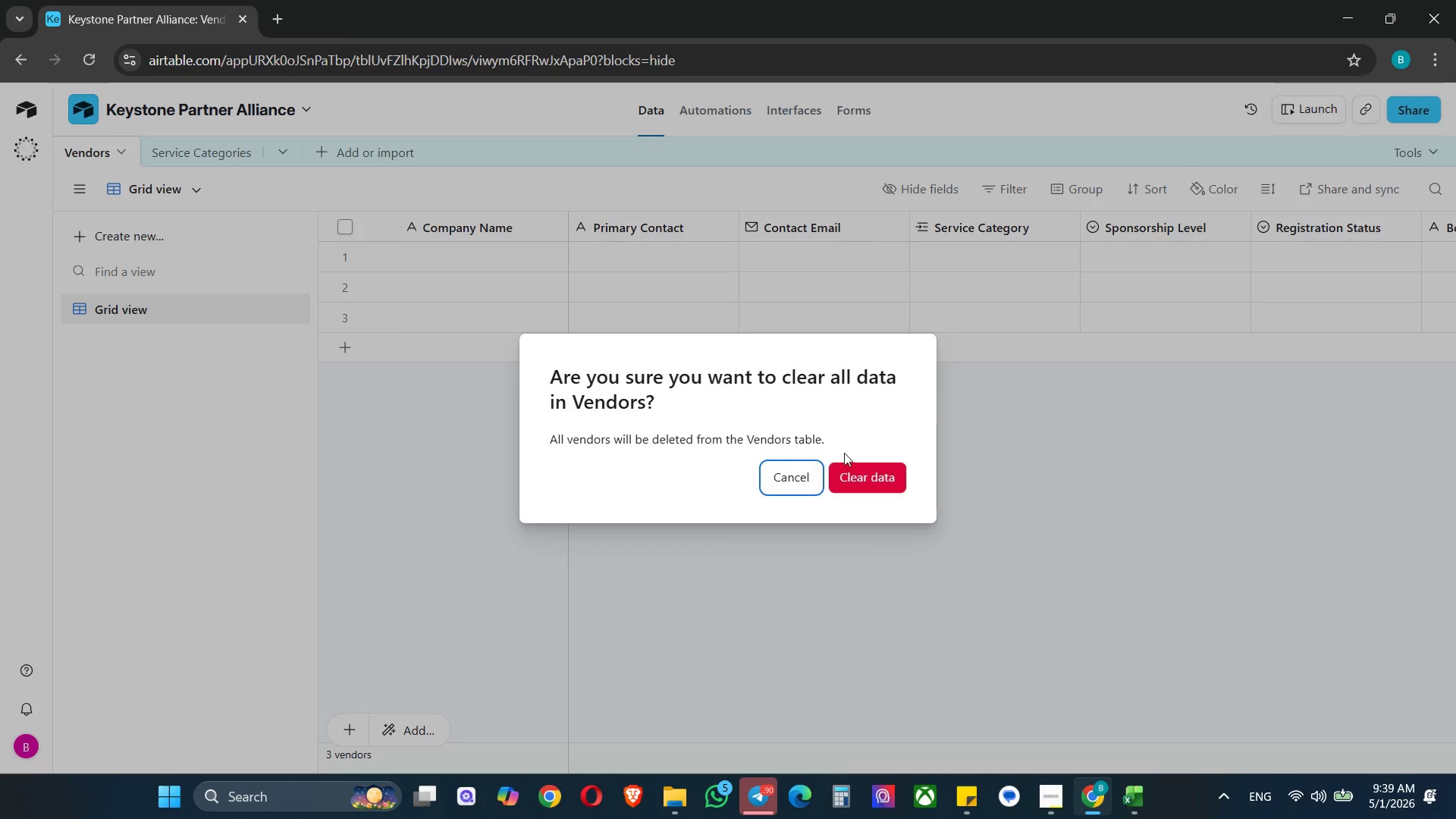 
left_click([875, 482])
 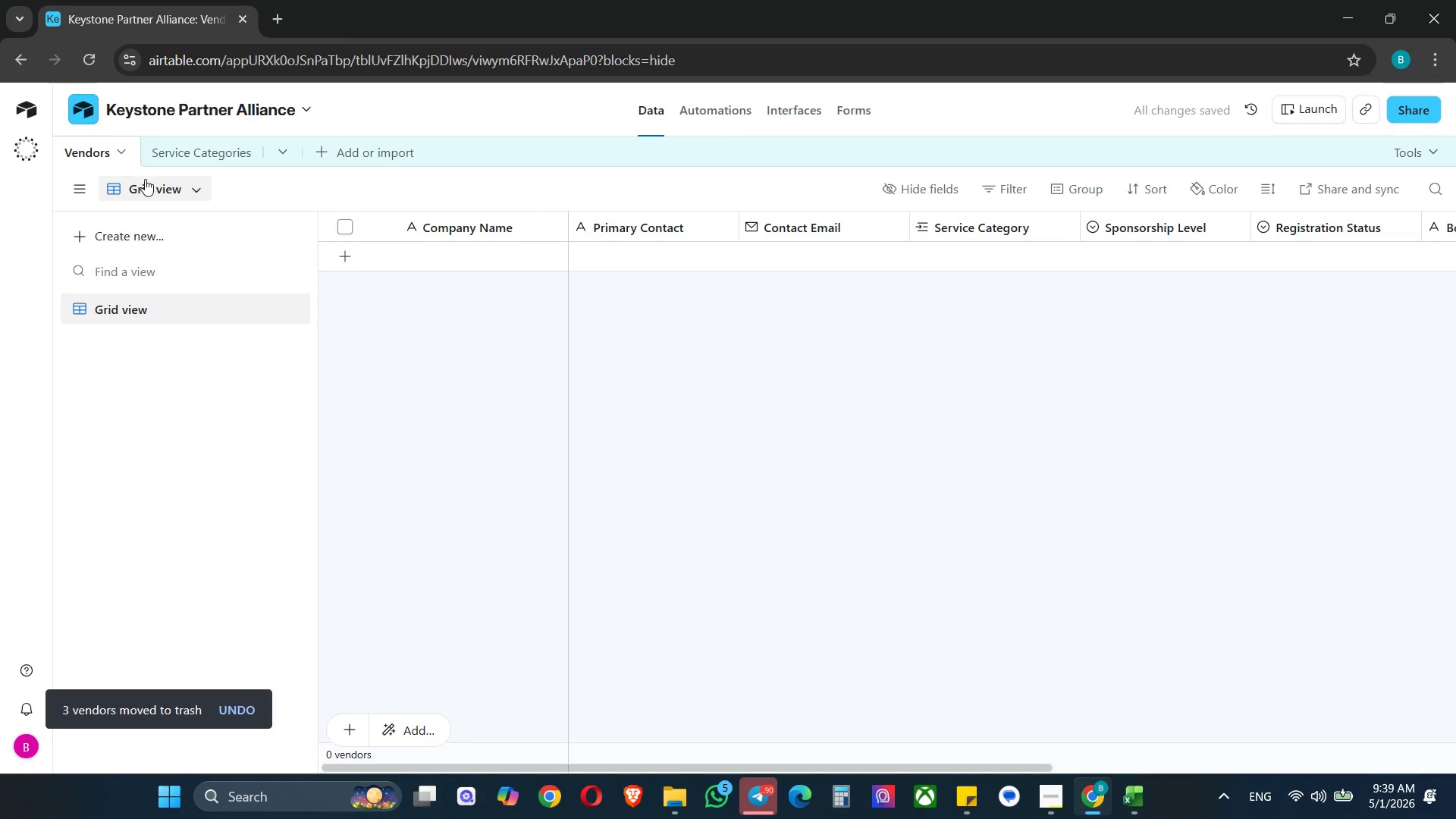 
left_click([124, 151])
 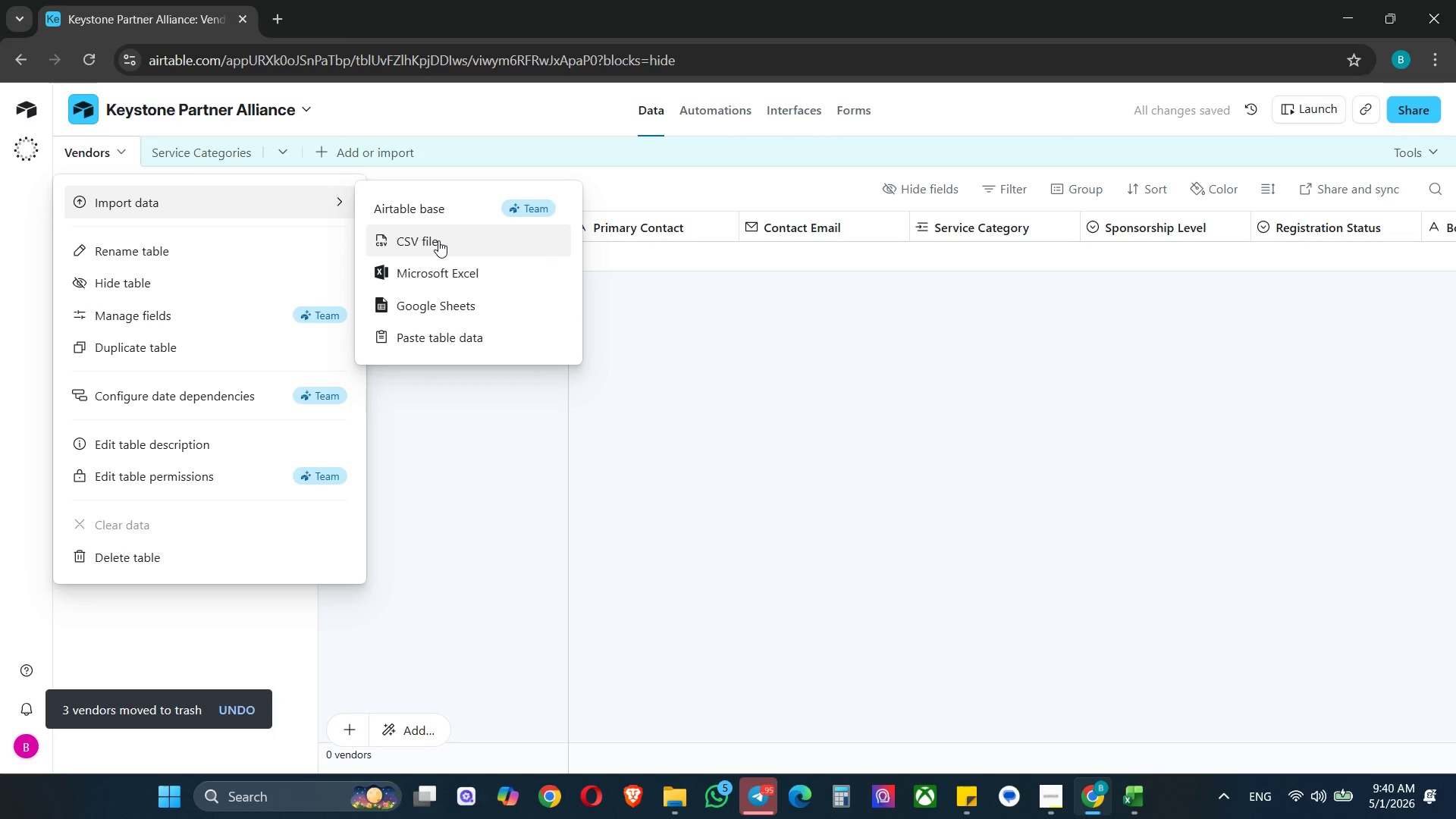 
left_click([438, 240])
 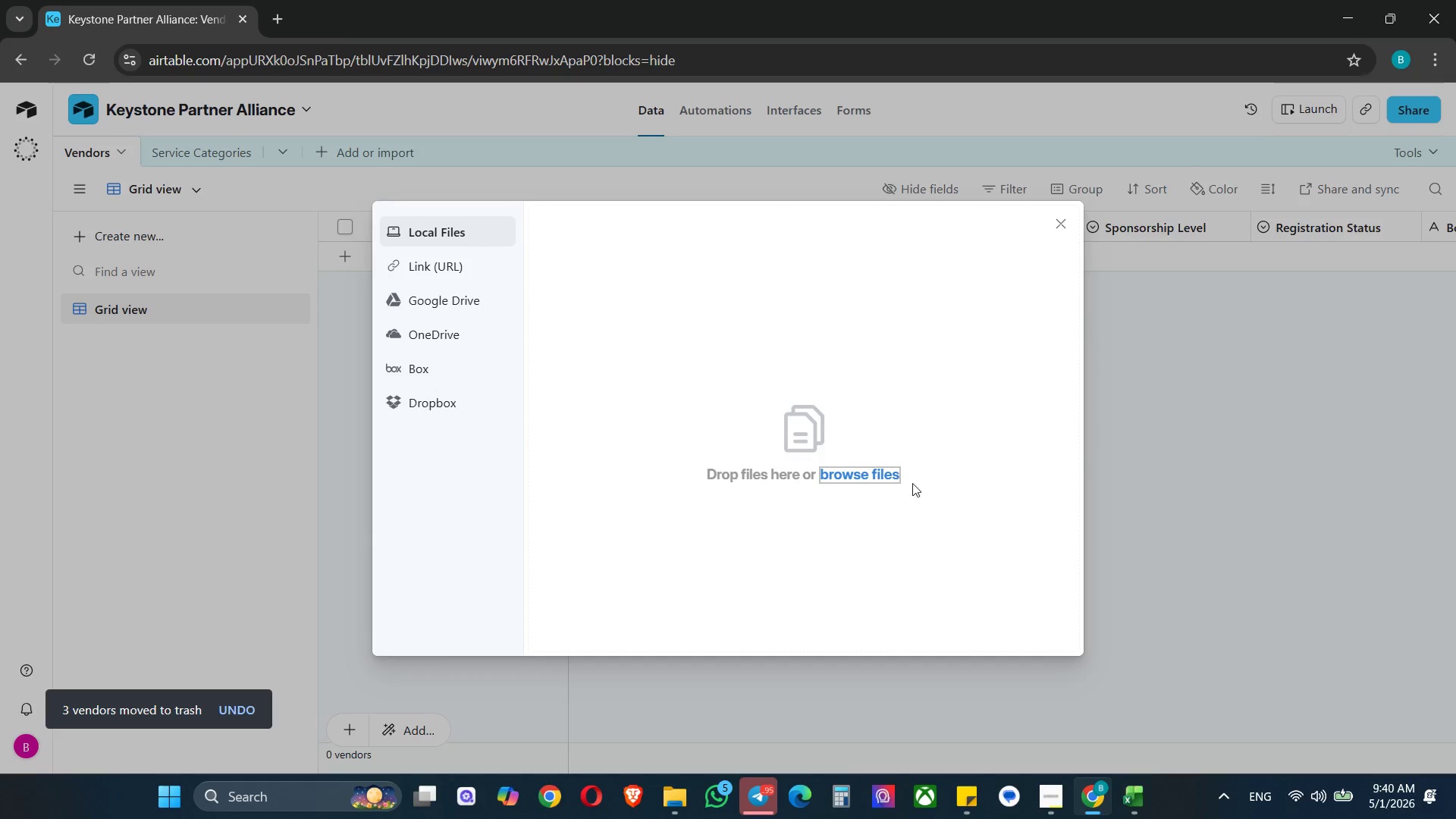 
left_click([830, 466])
 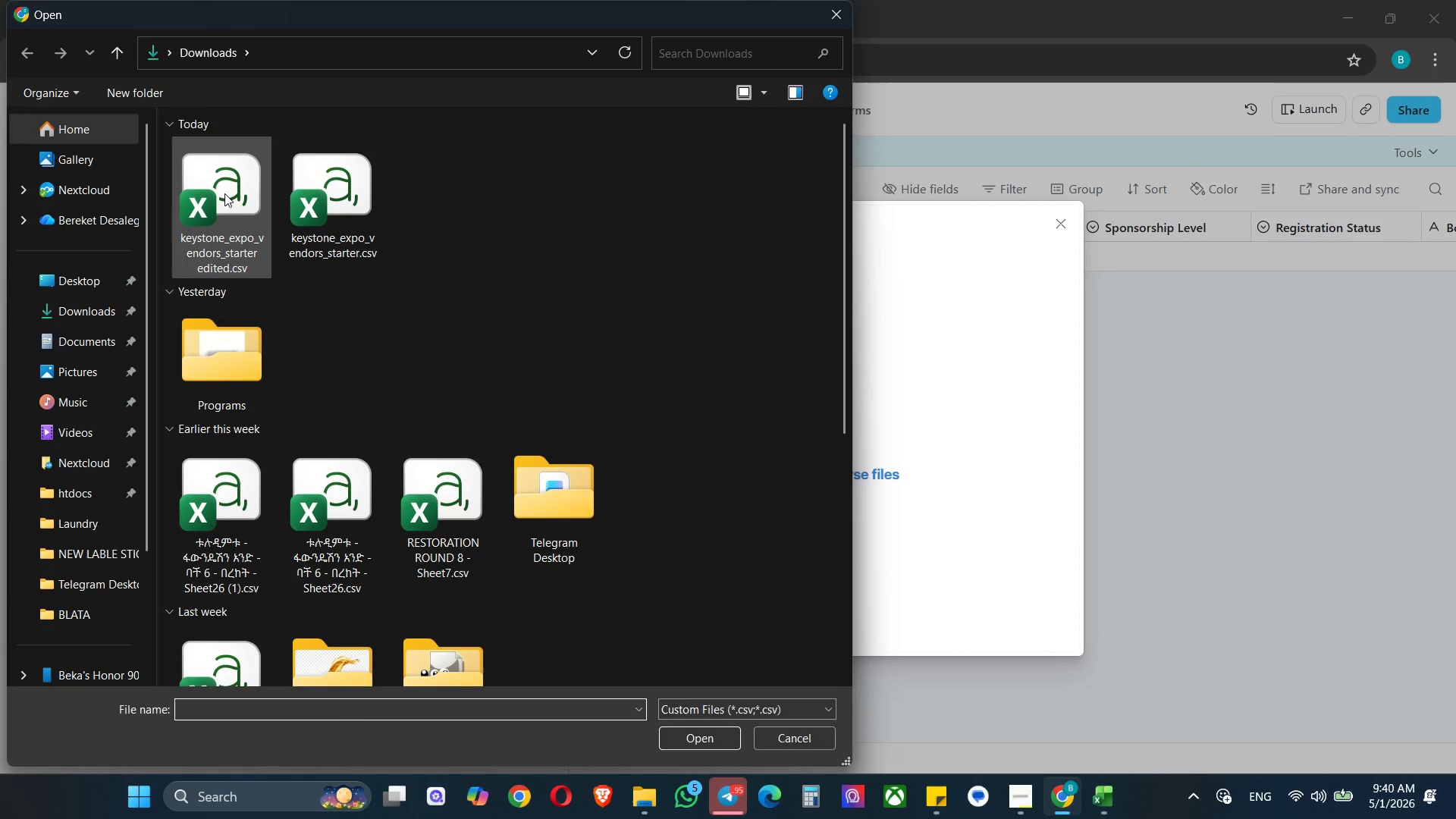 
double_click([224, 193])
 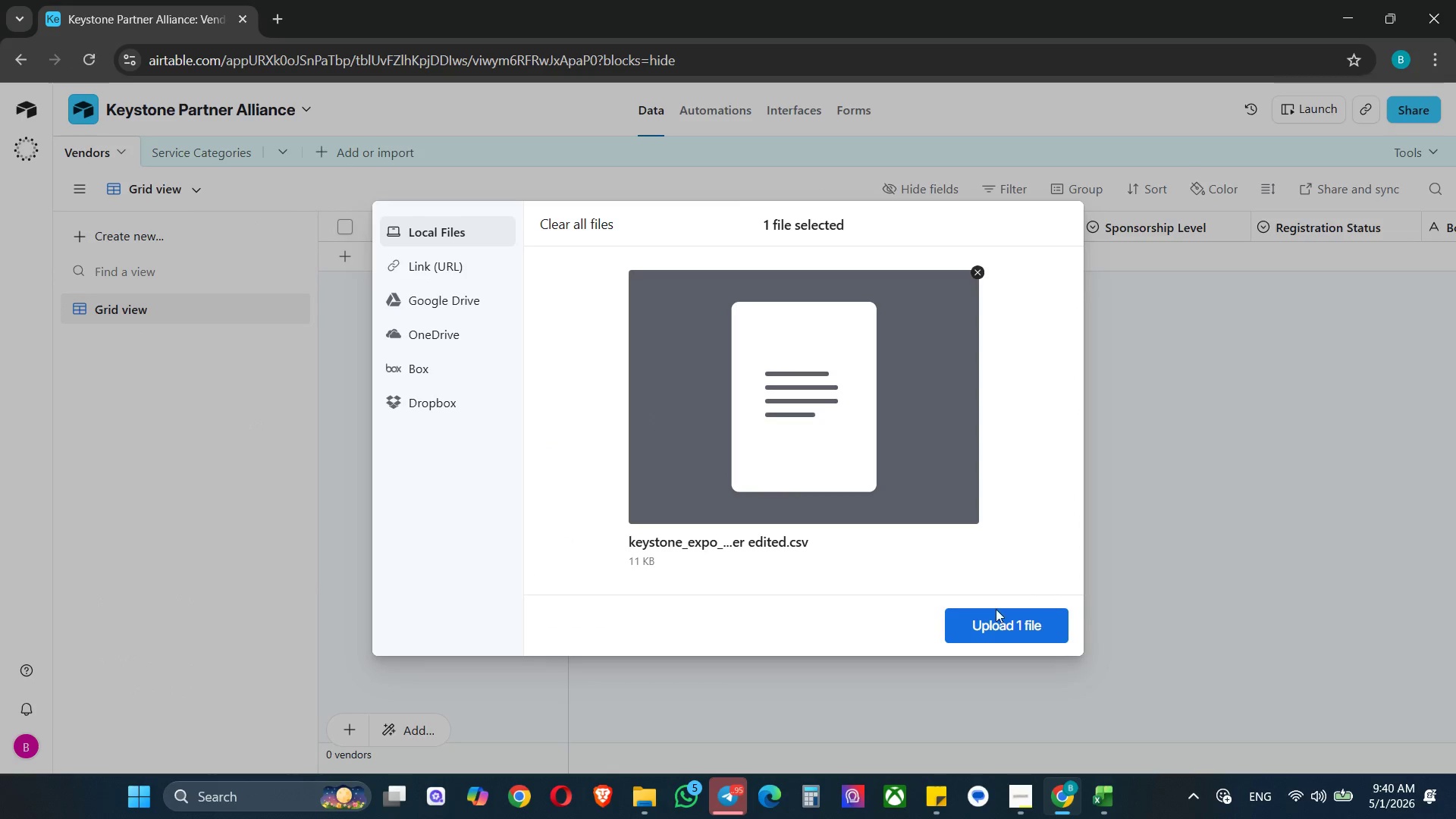 
left_click([1035, 634])
 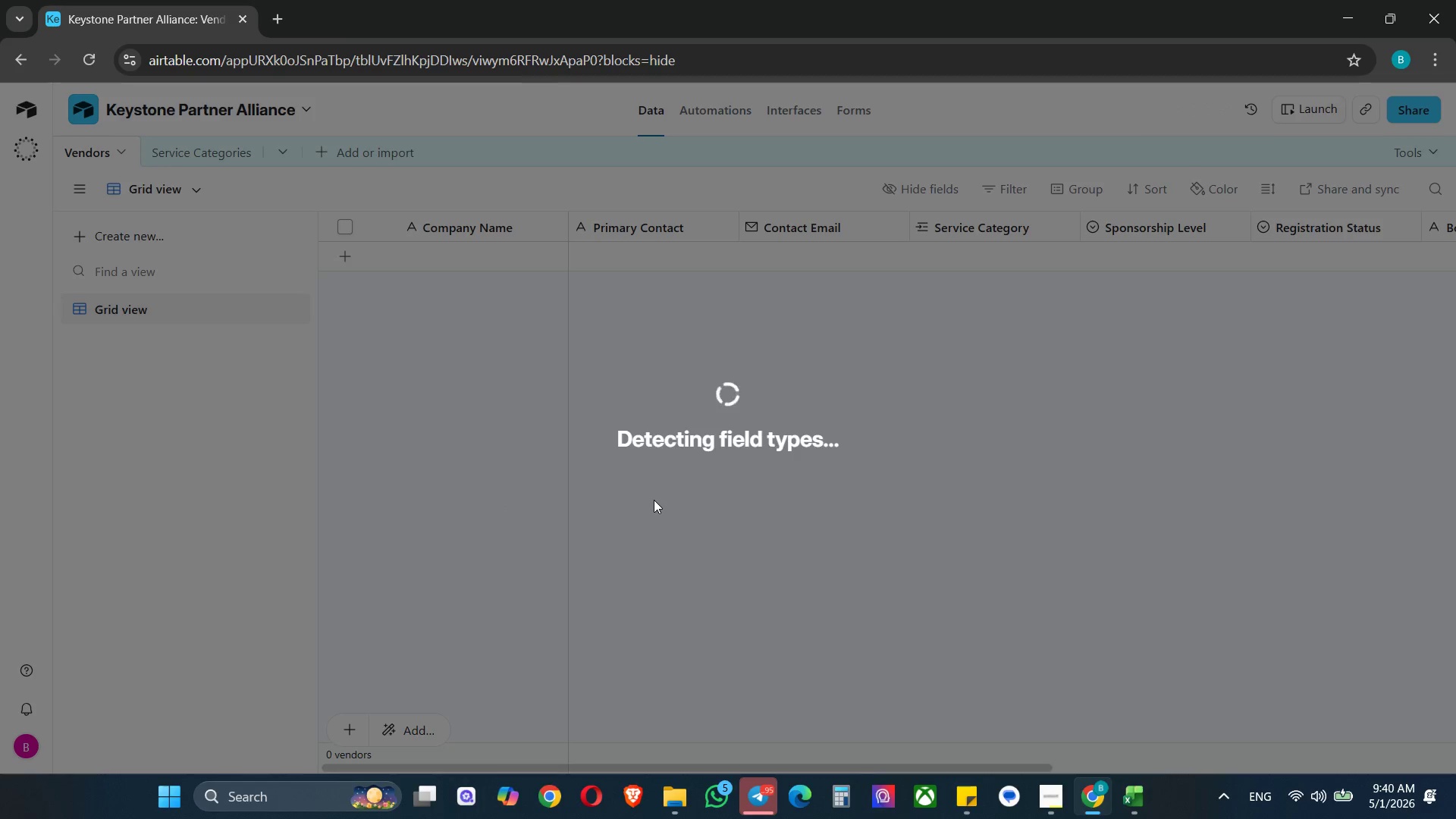 
wait(17.52)
 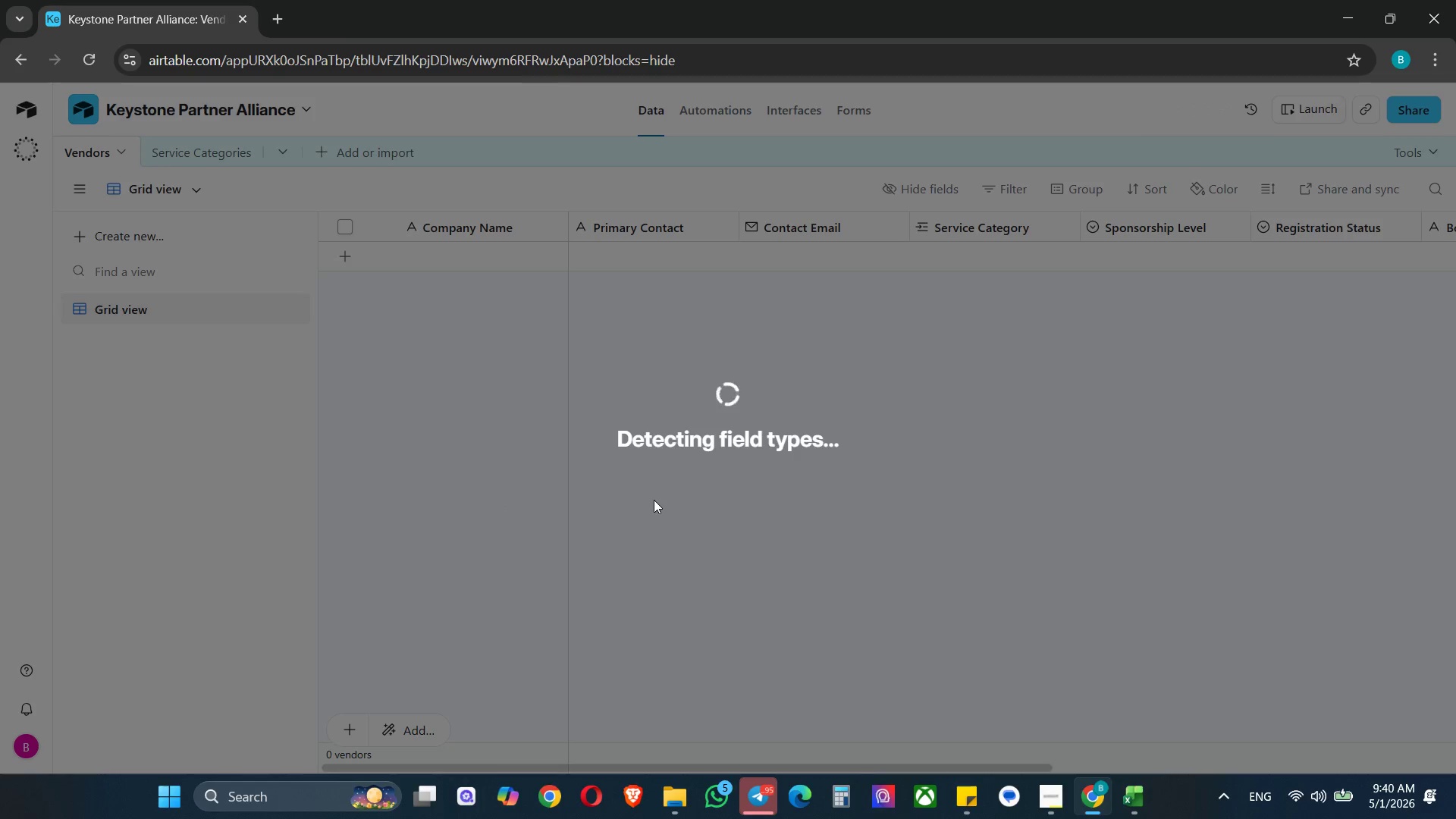 
left_click([95, 598])
 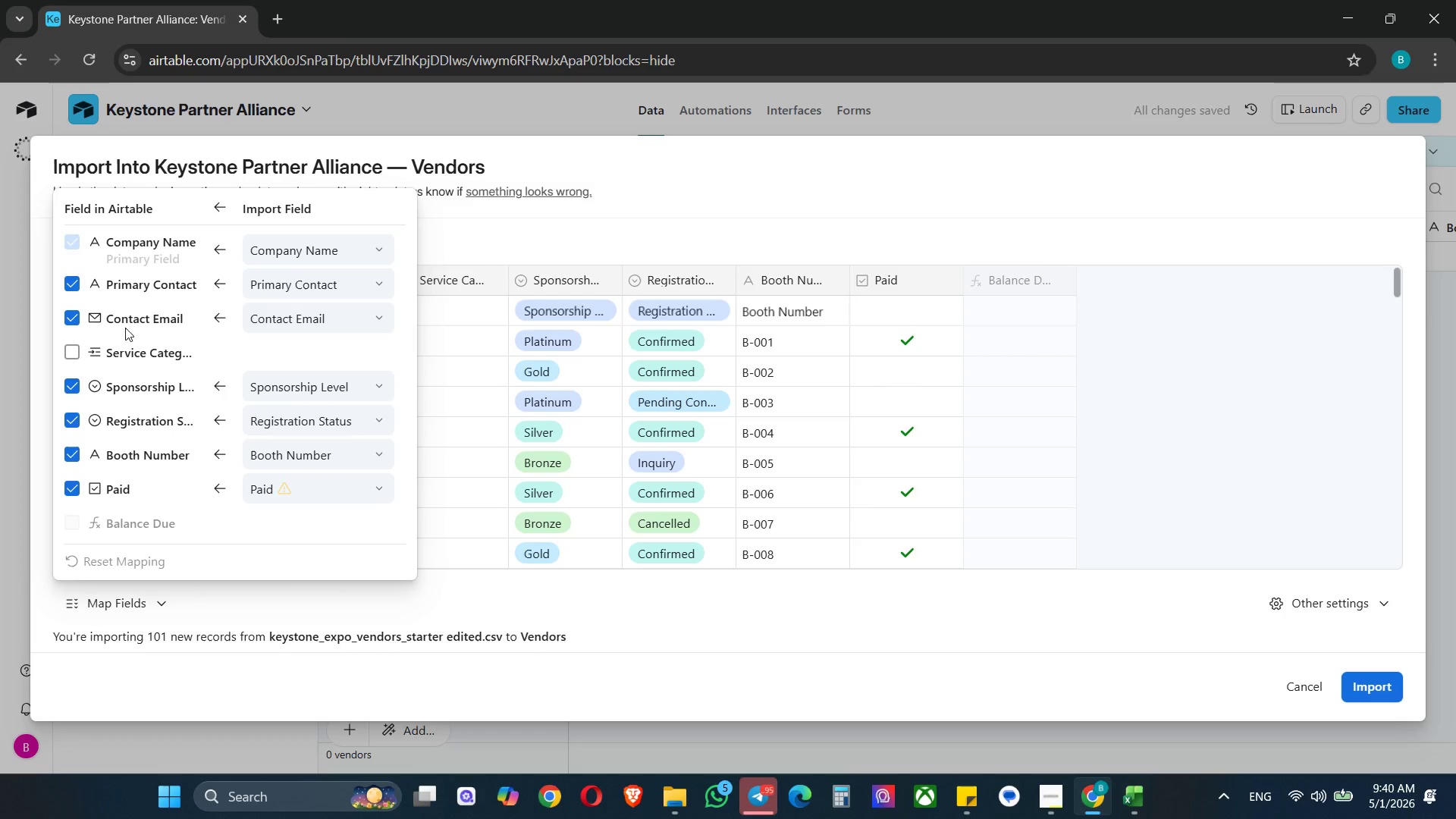 
left_click([71, 353])
 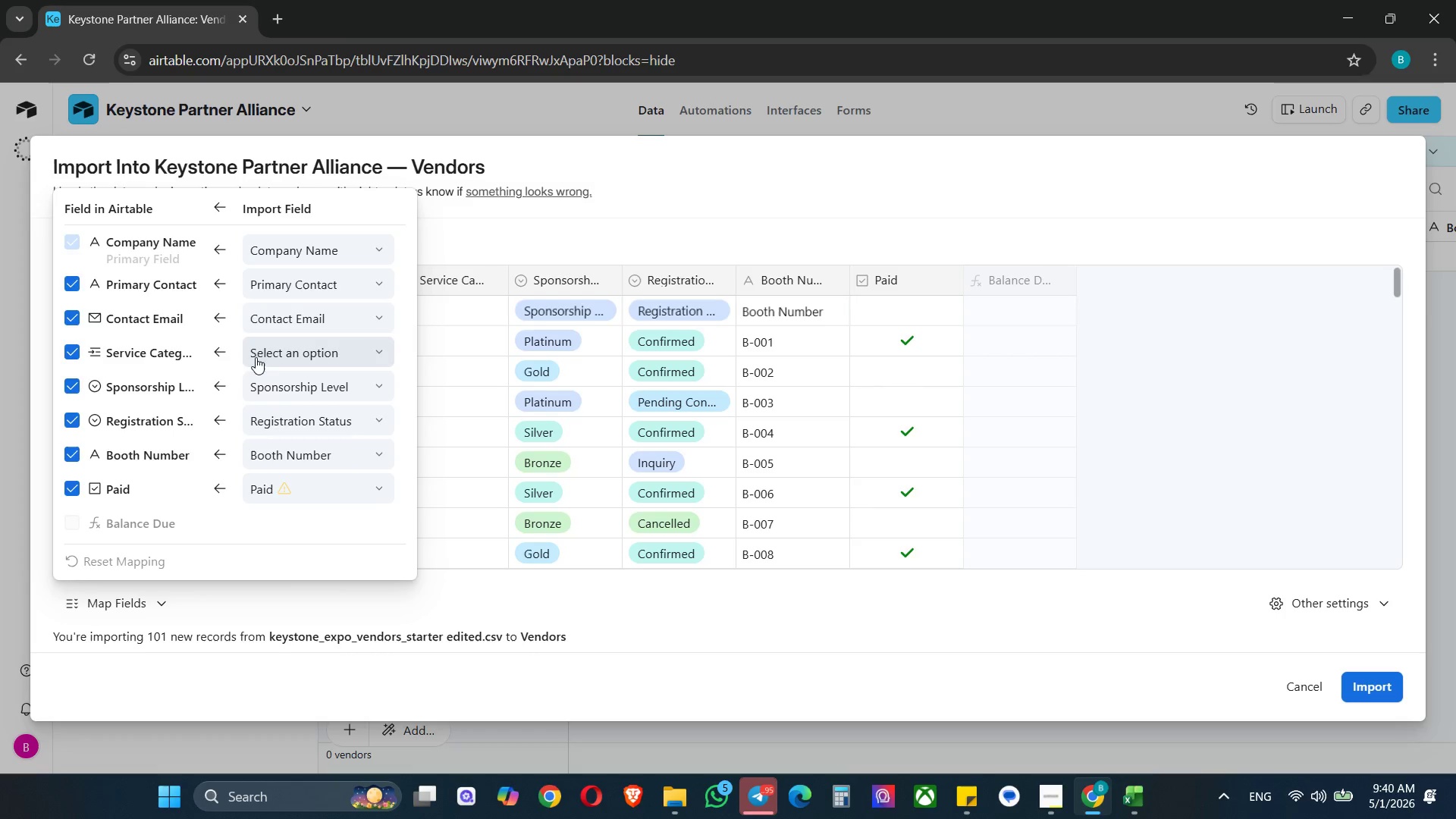 
left_click([275, 360])
 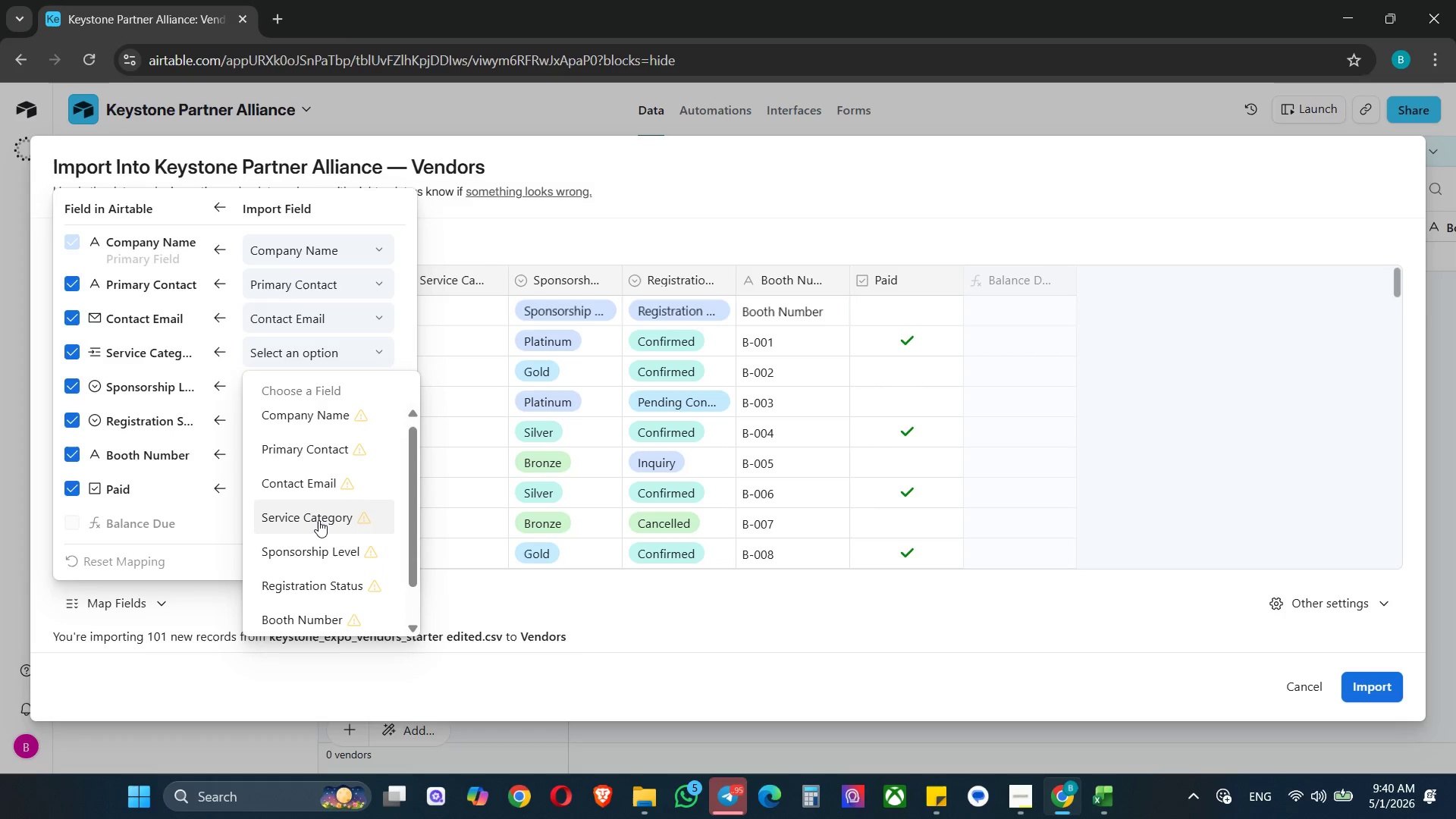 
left_click([318, 518])
 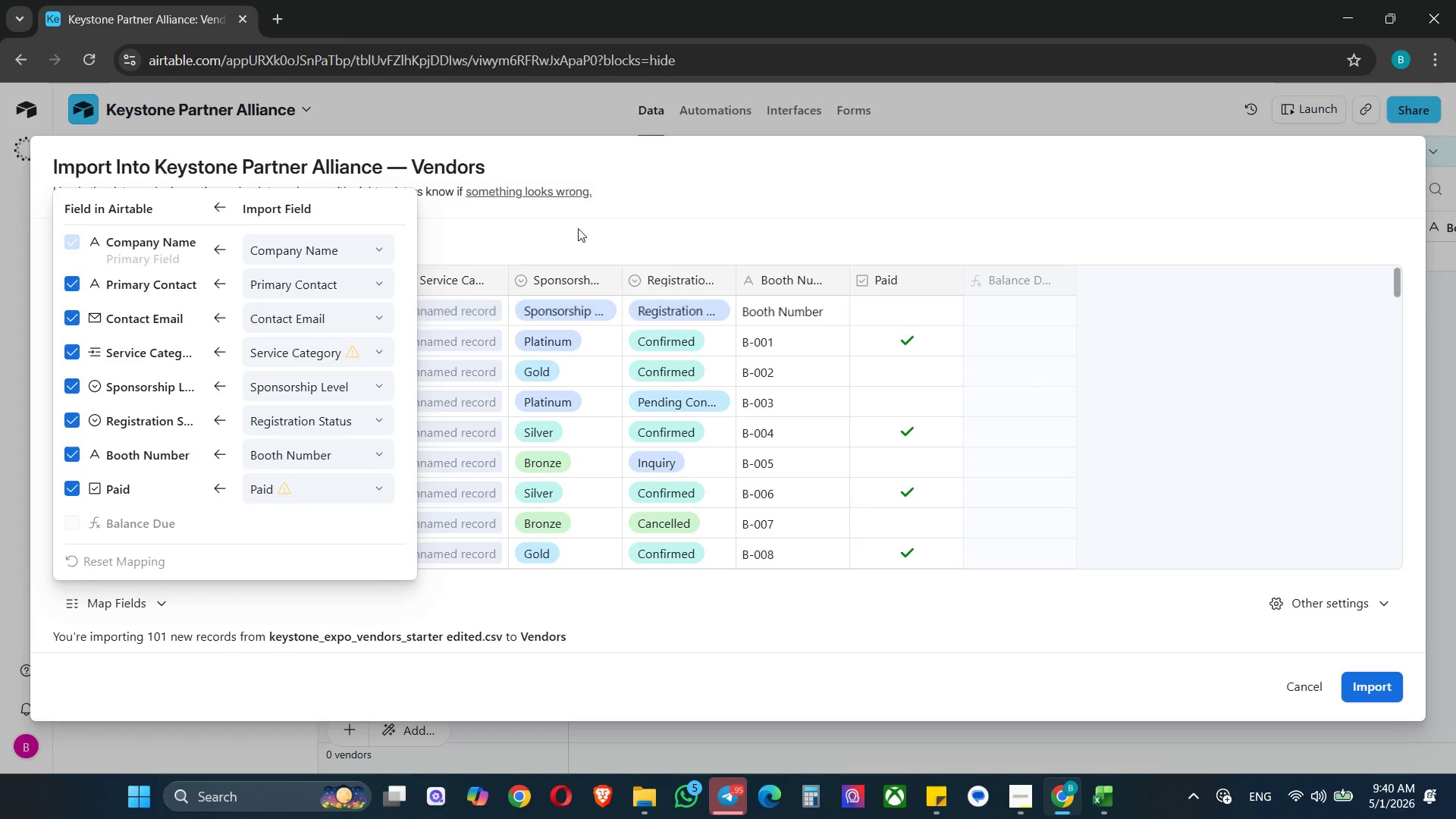 
left_click([634, 232])
 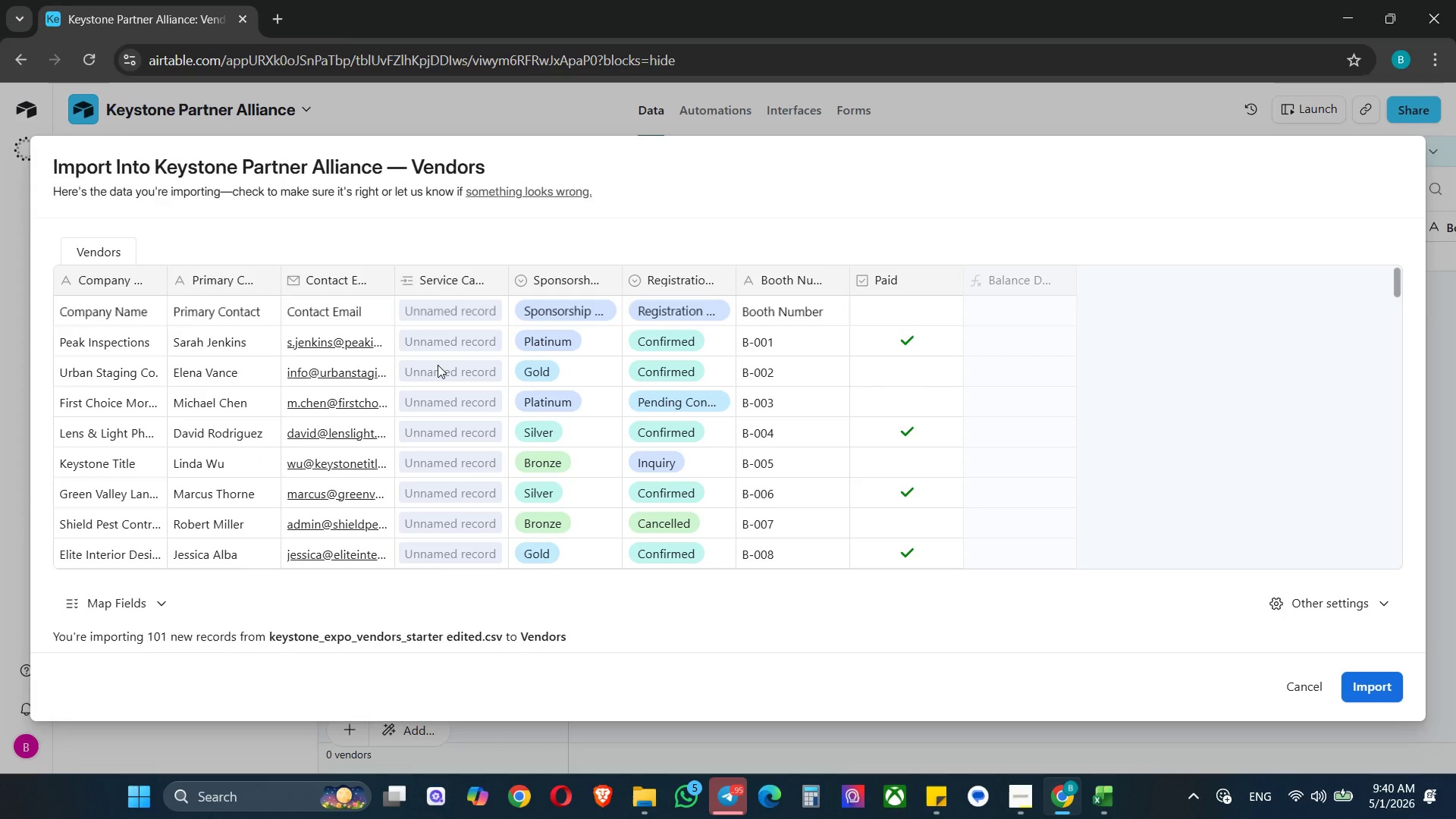 
scroll: coordinate [477, 425], scroll_direction: down, amount: 1.0
 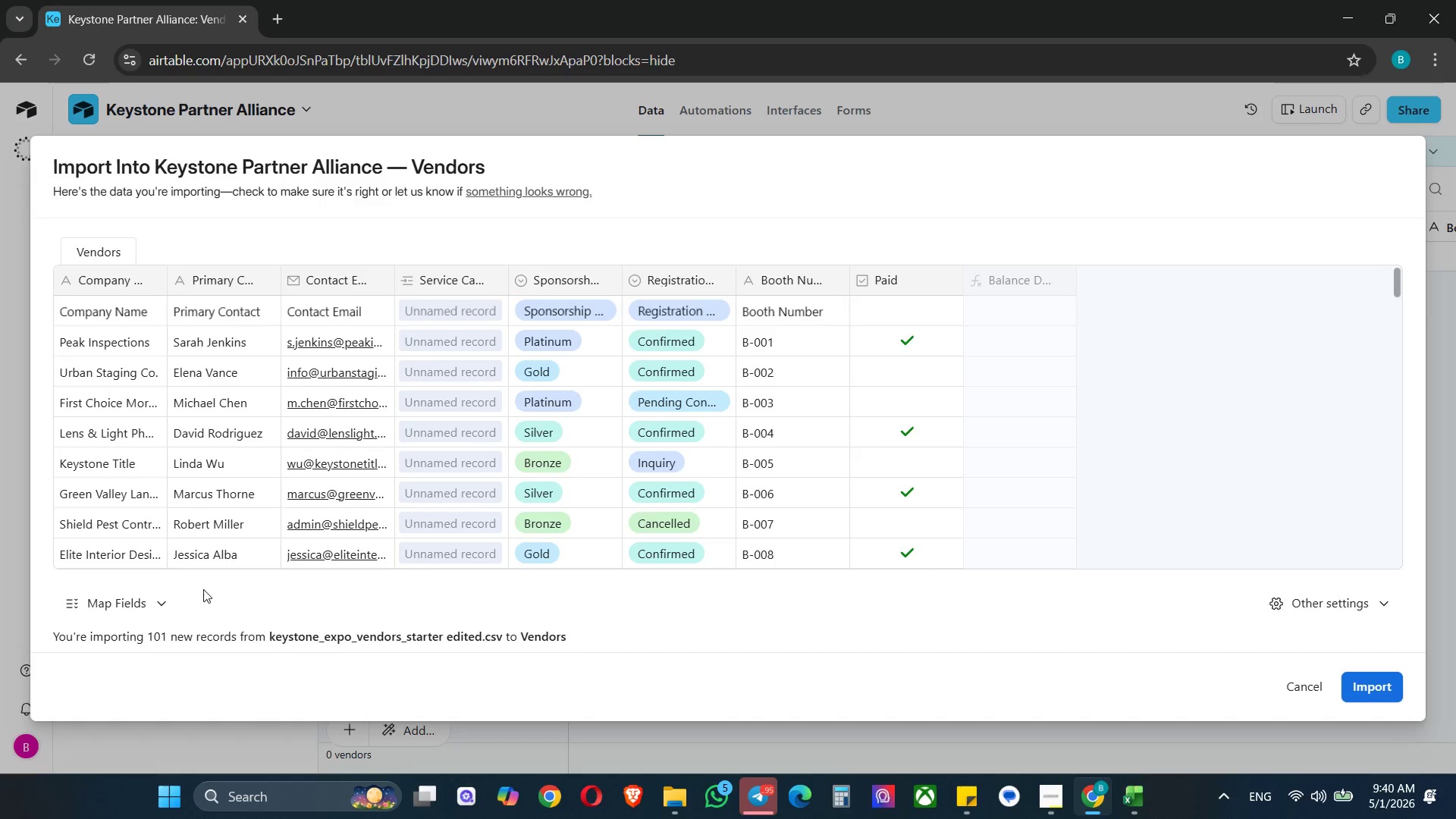 
left_click([117, 610])
 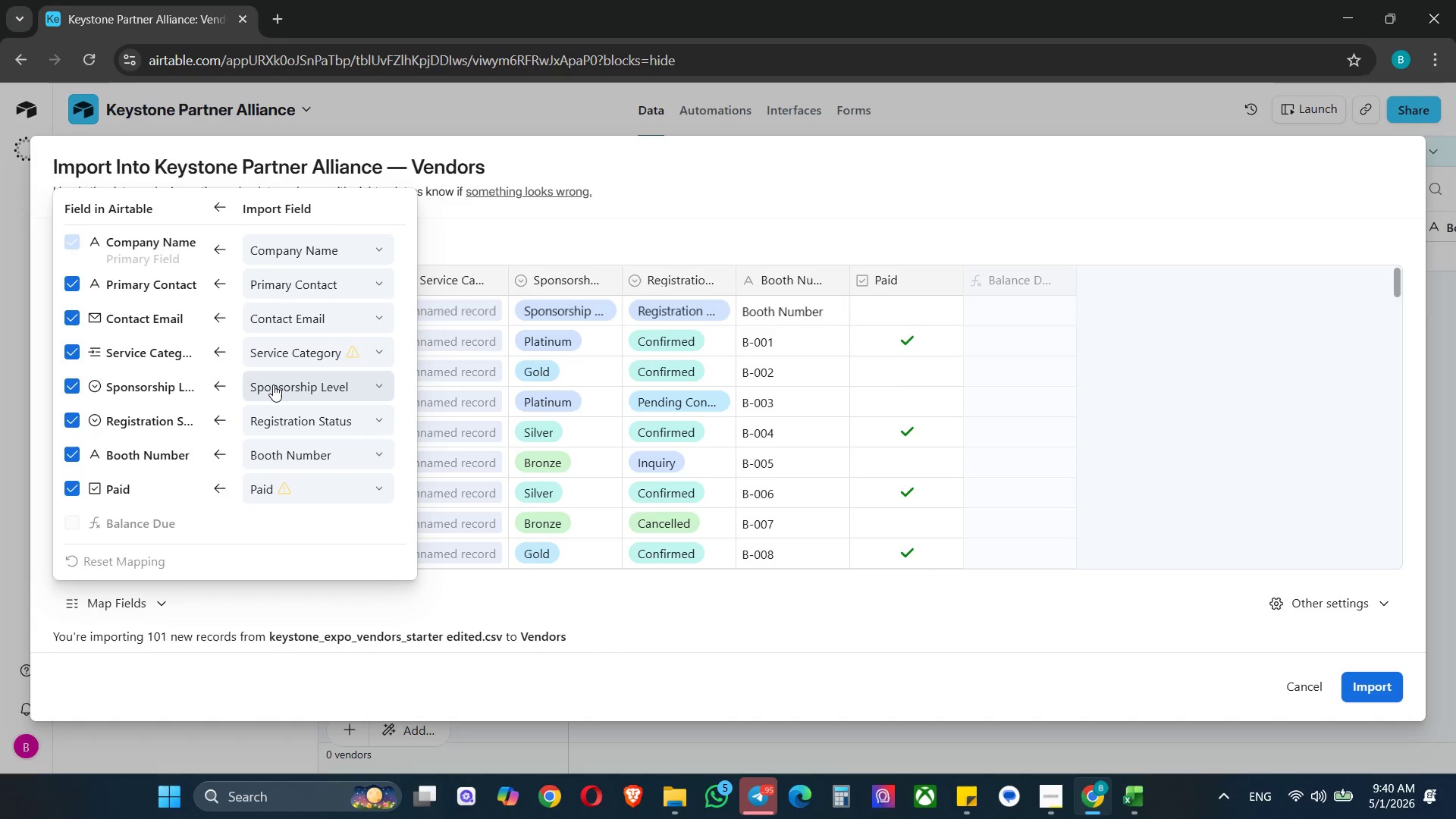 
left_click([318, 355])
 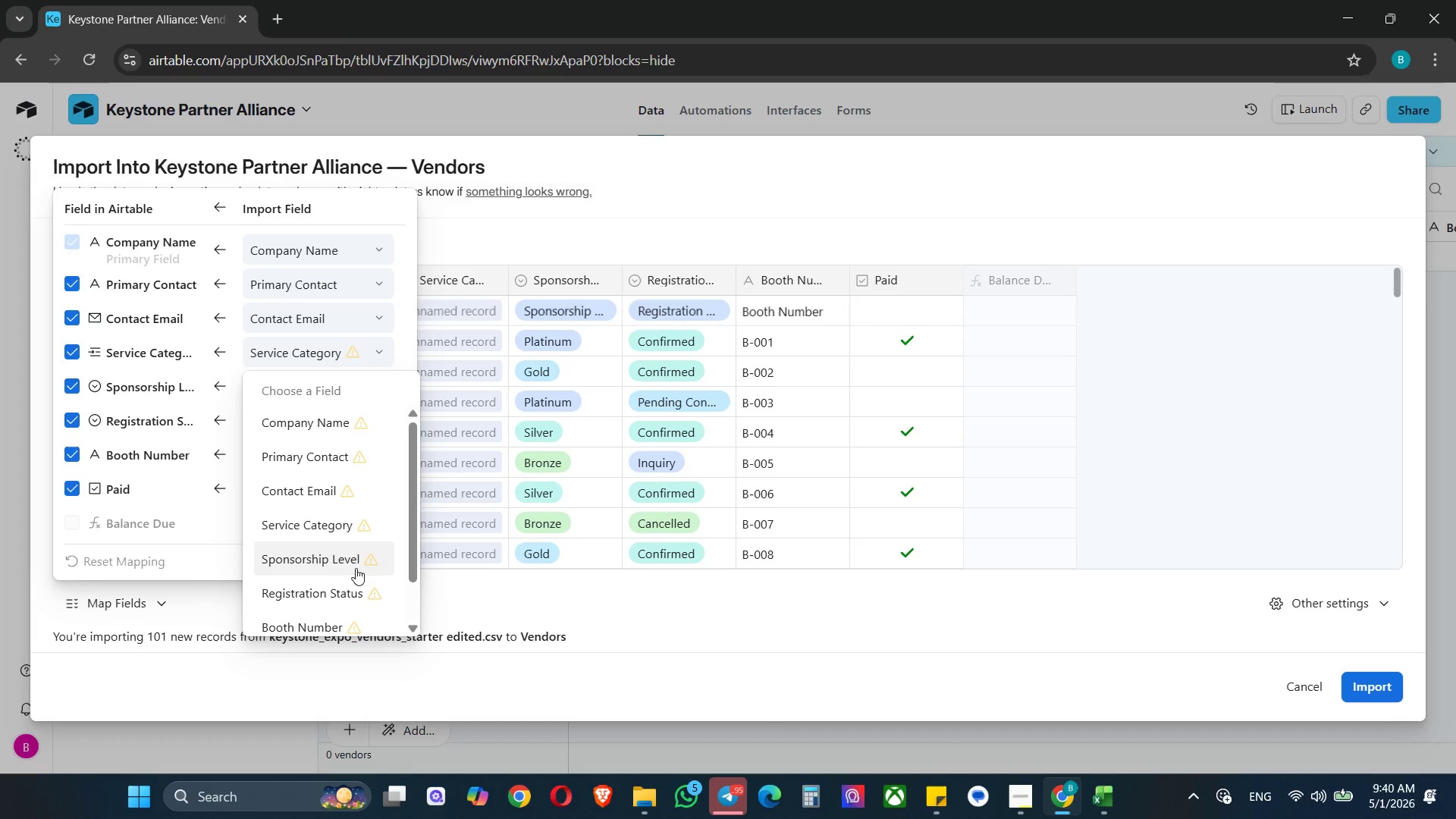 
scroll: coordinate [318, 545], scroll_direction: down, amount: 4.0
 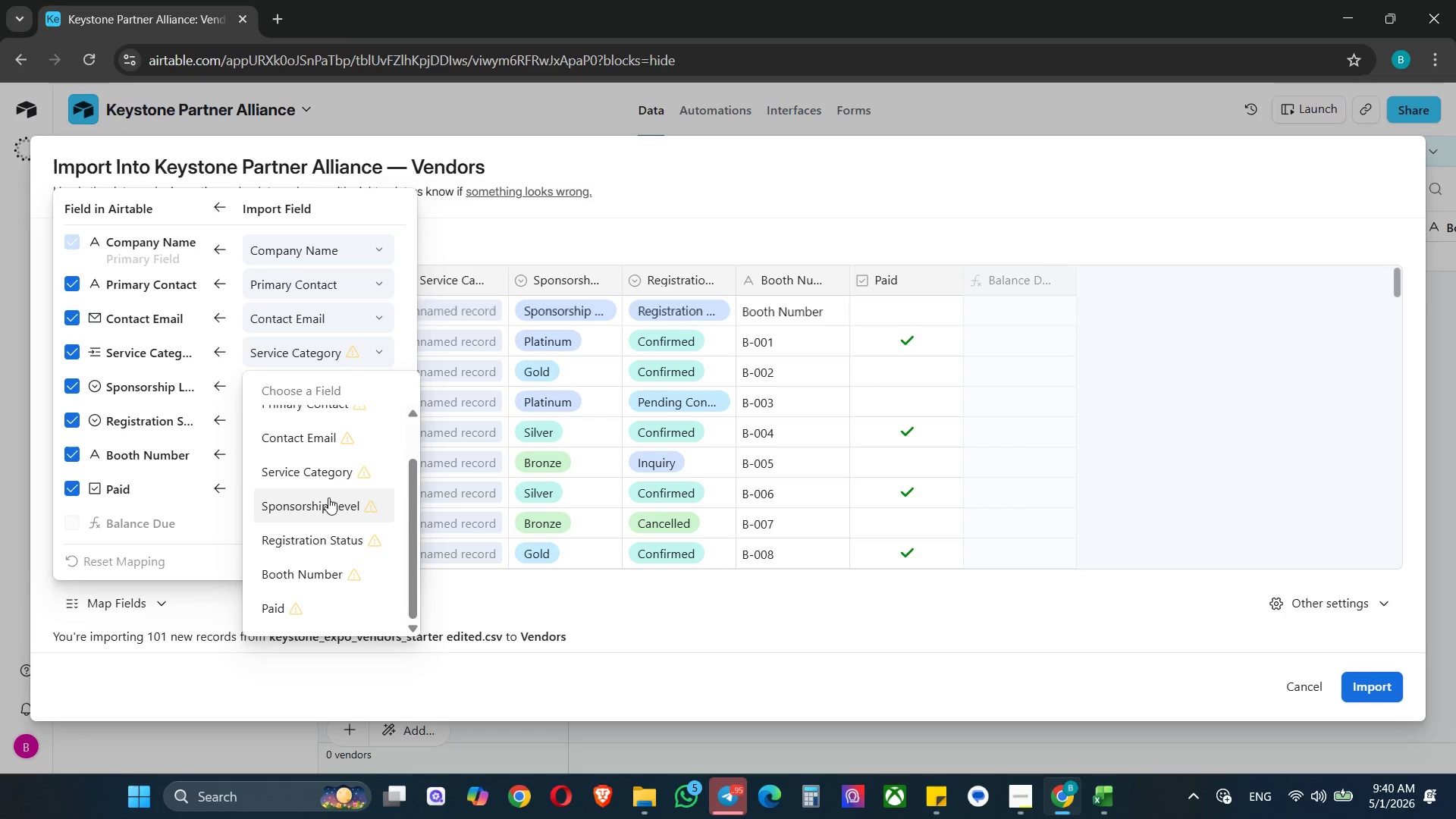 
scroll: coordinate [318, 532], scroll_direction: up, amount: 6.0
 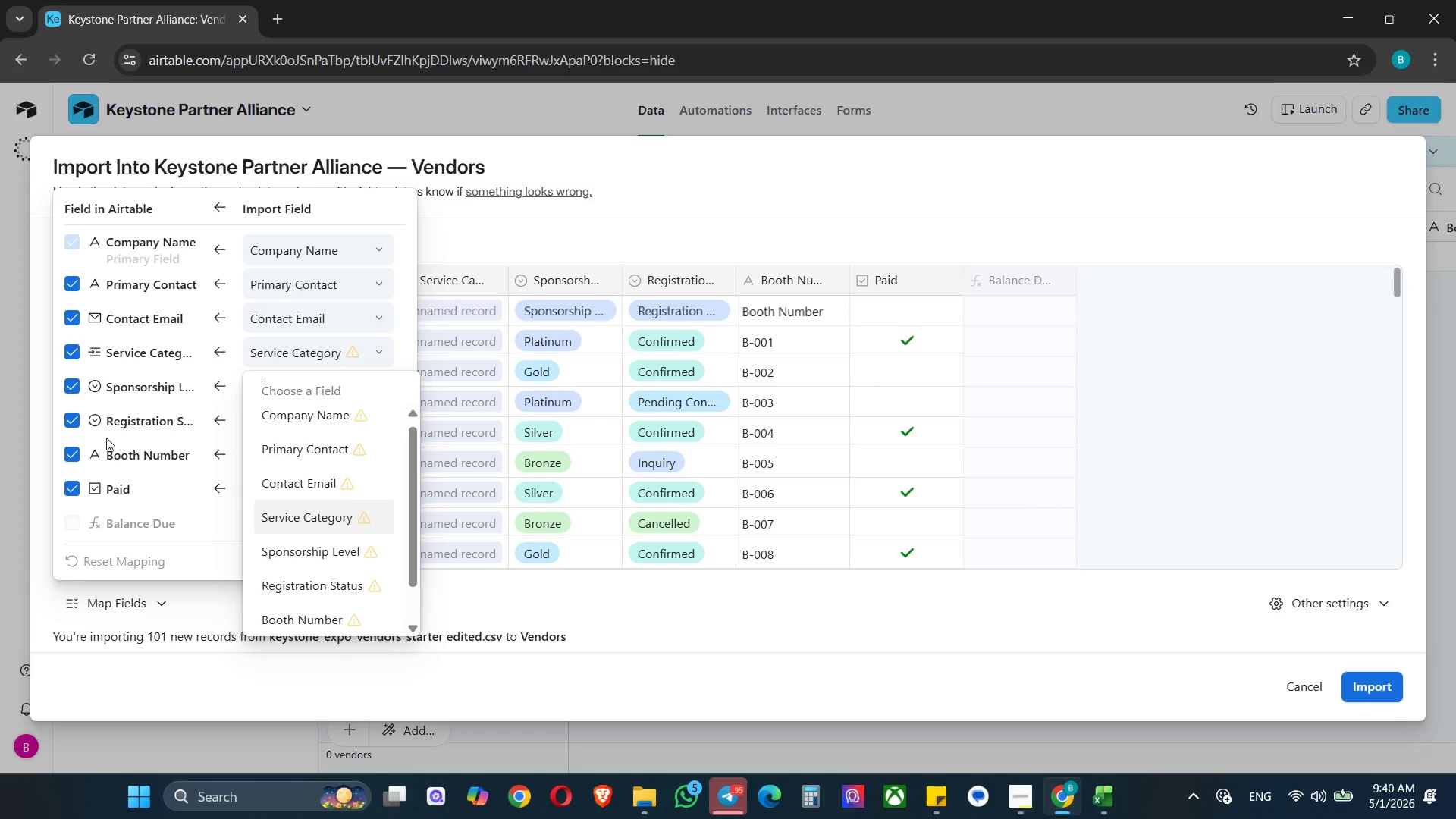 
left_click([65, 353])
 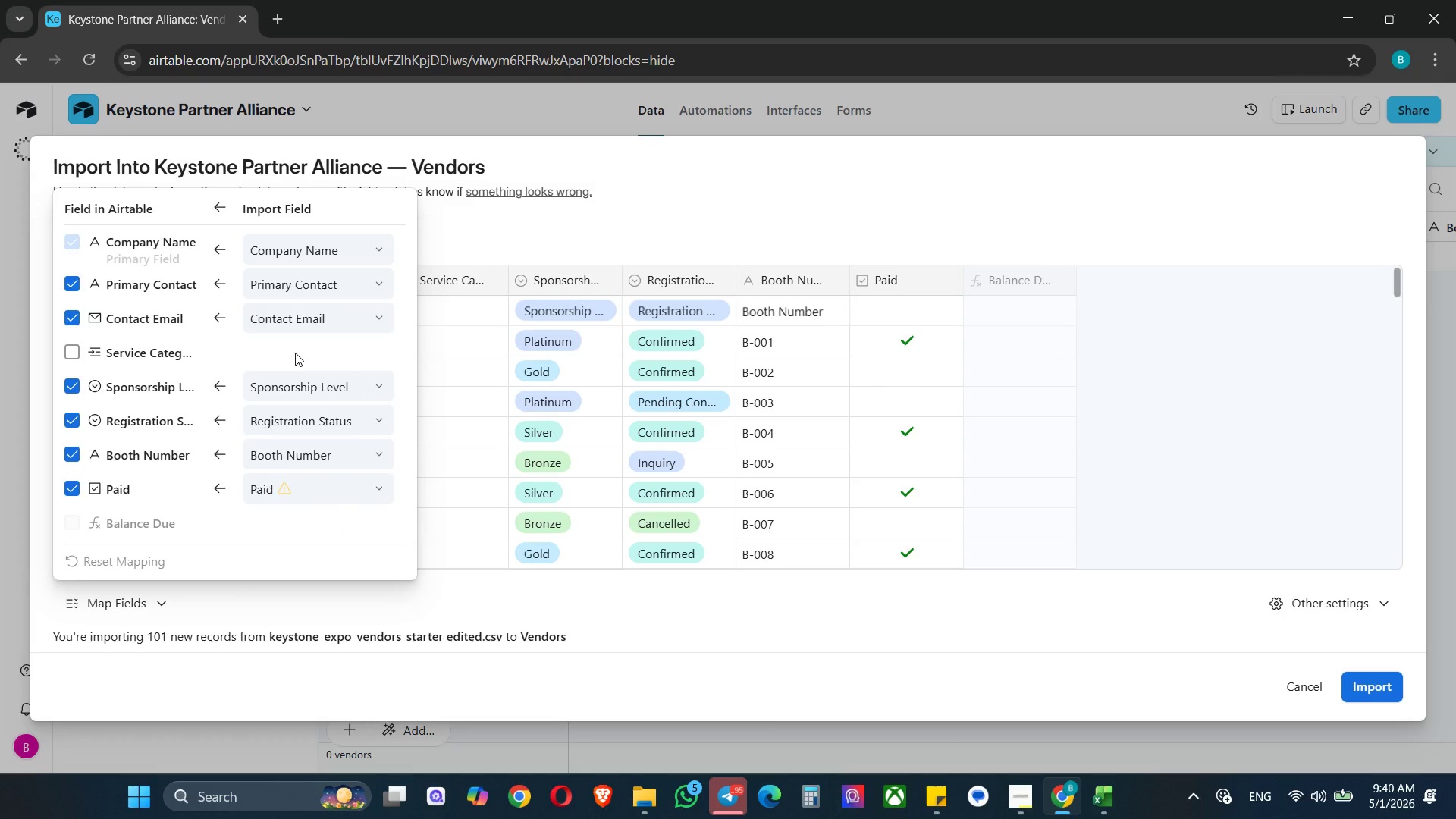 
mouse_move([294, 482])
 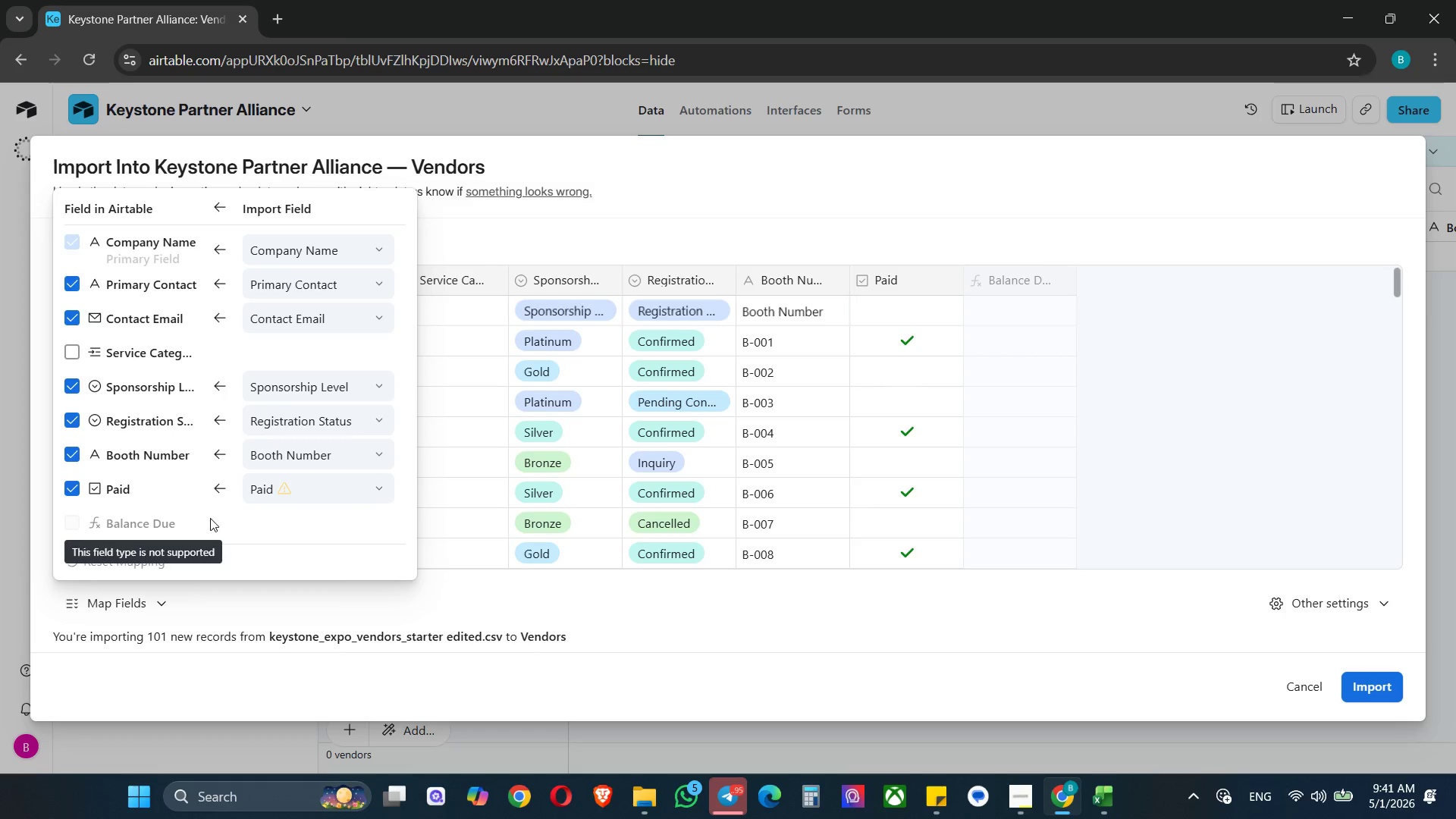 
scroll: coordinate [345, 388], scroll_direction: up, amount: 7.0
 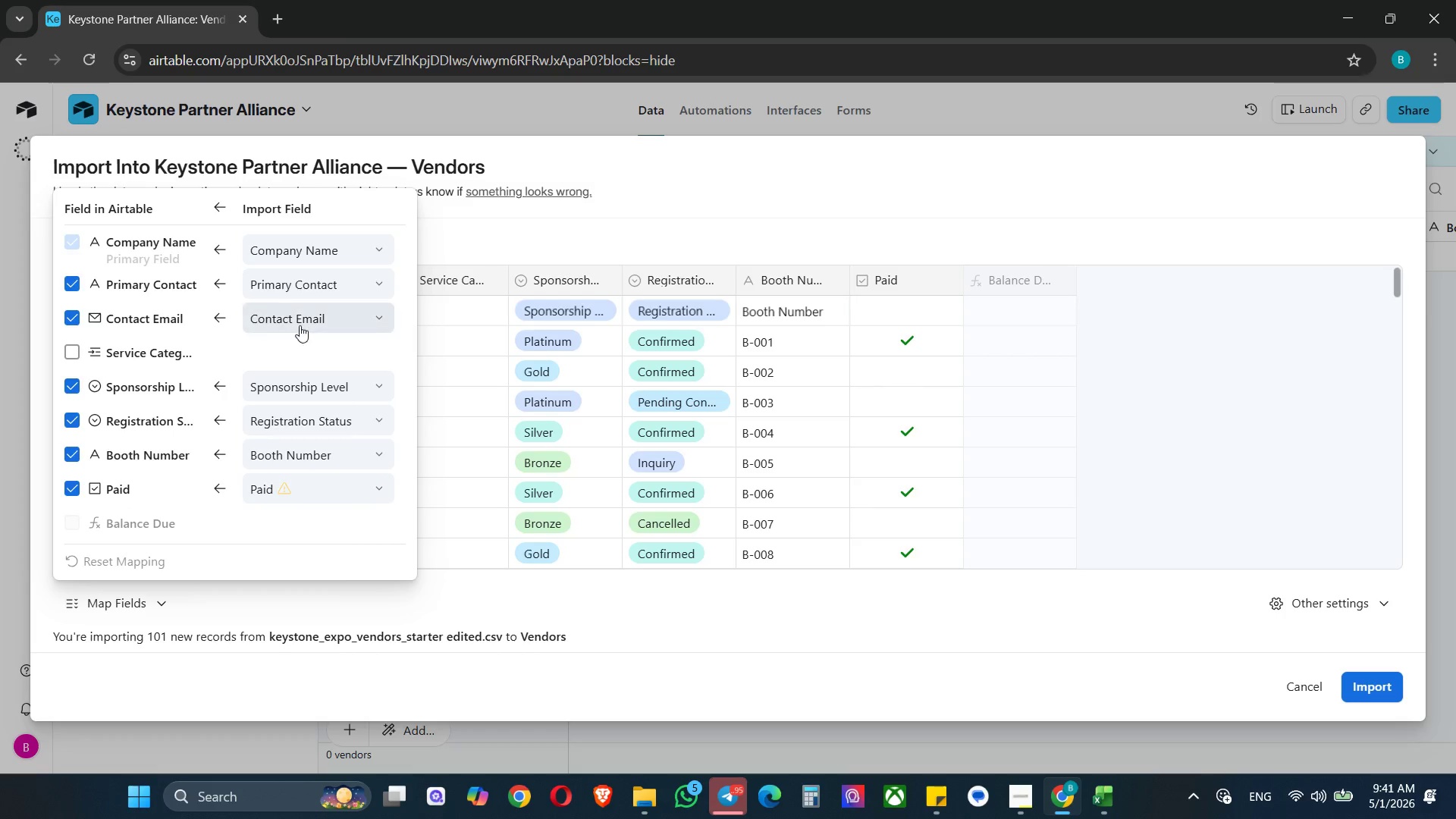 
scroll: coordinate [298, 334], scroll_direction: none, amount: 0.0
 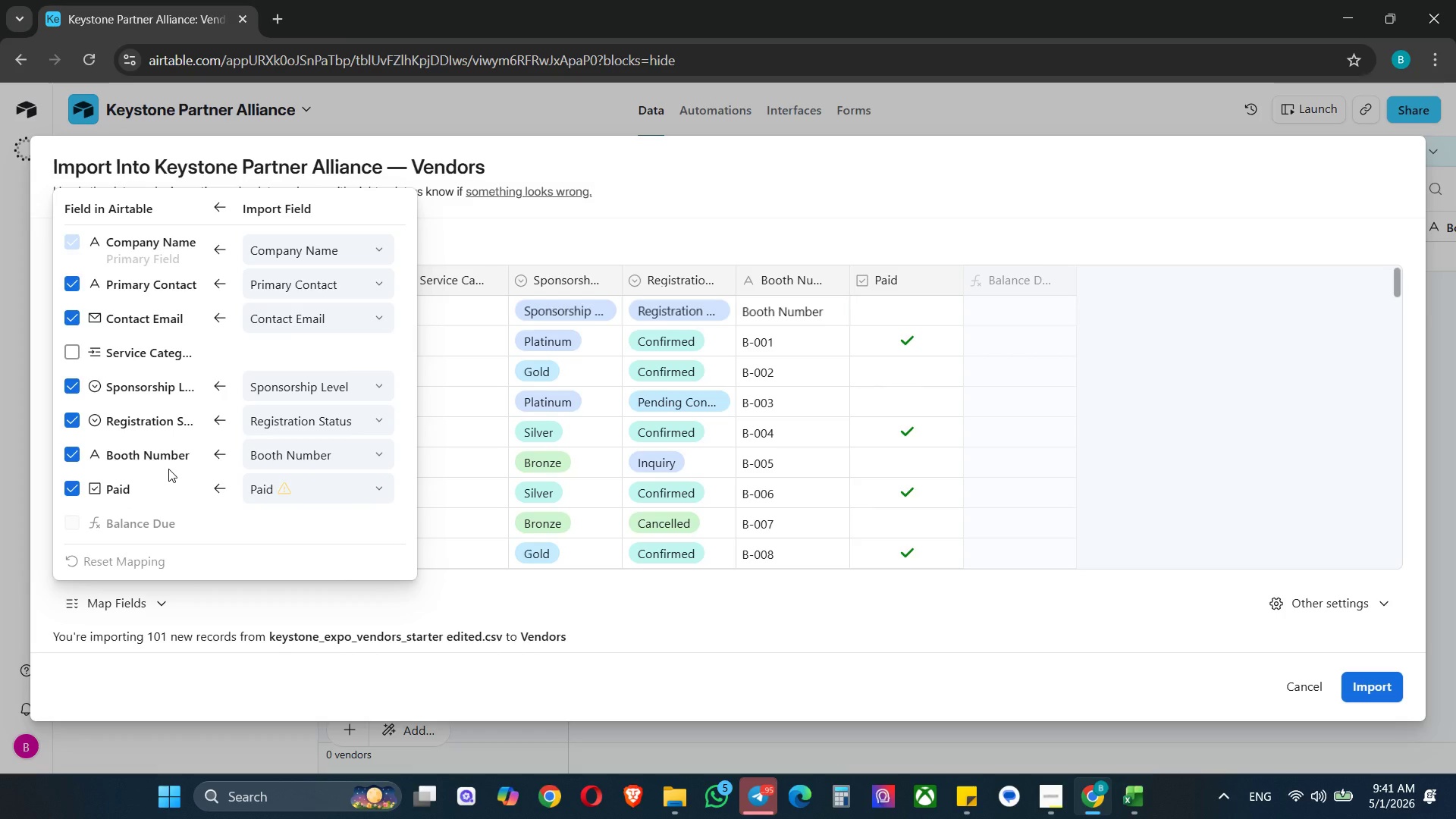 
wait(9.06)
 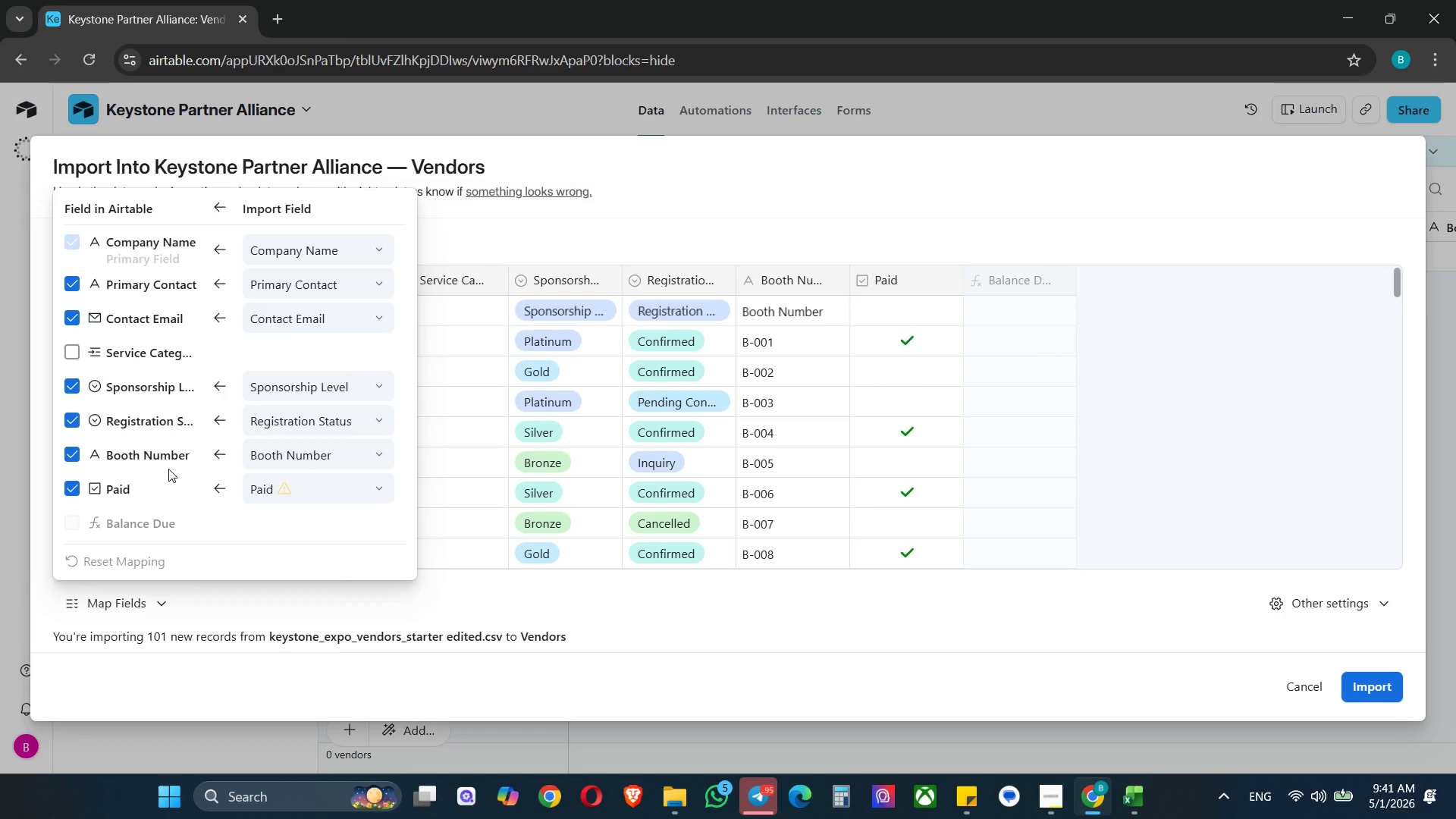 
left_click([1137, 802])
 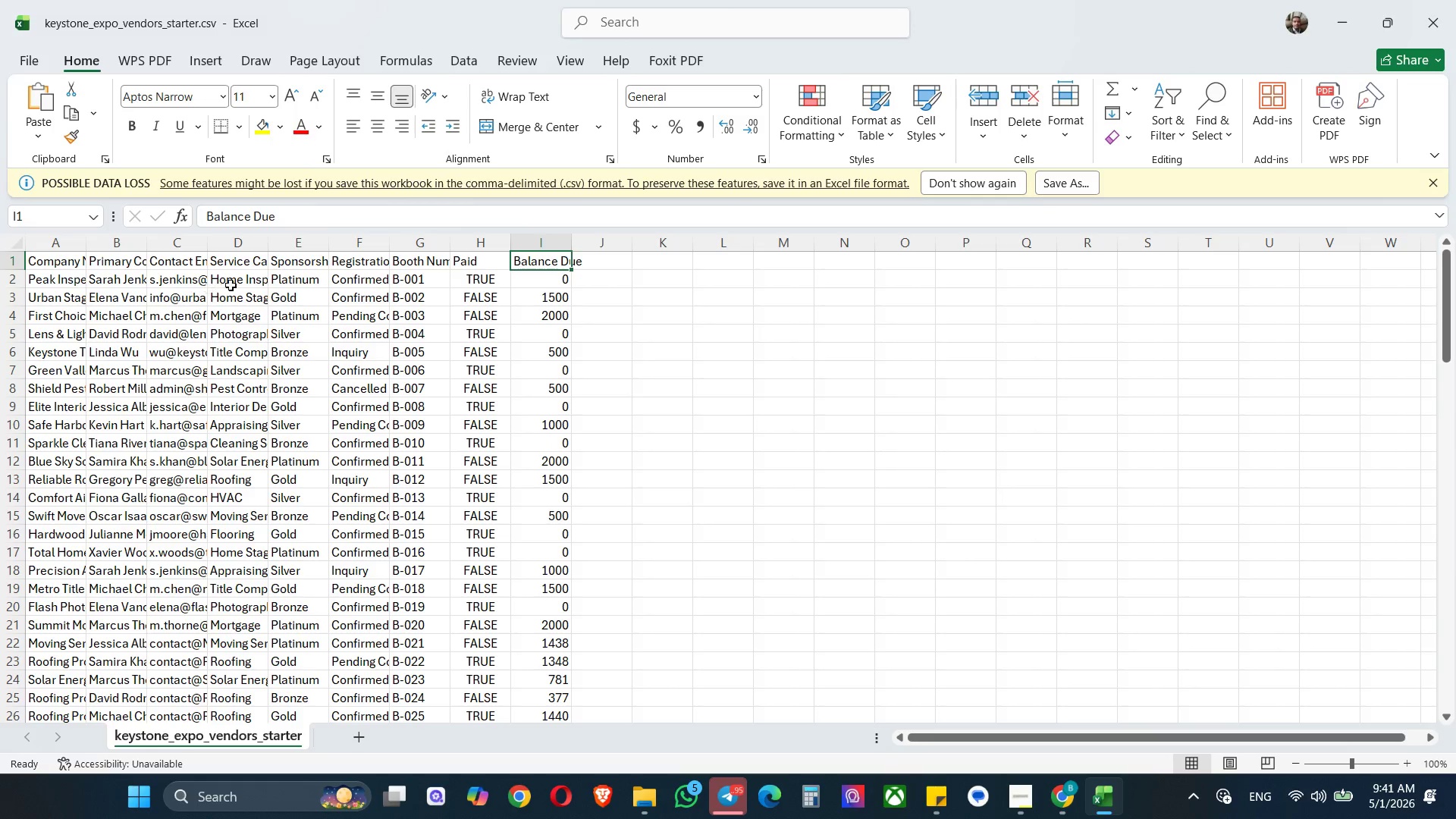 
left_click([247, 262])
 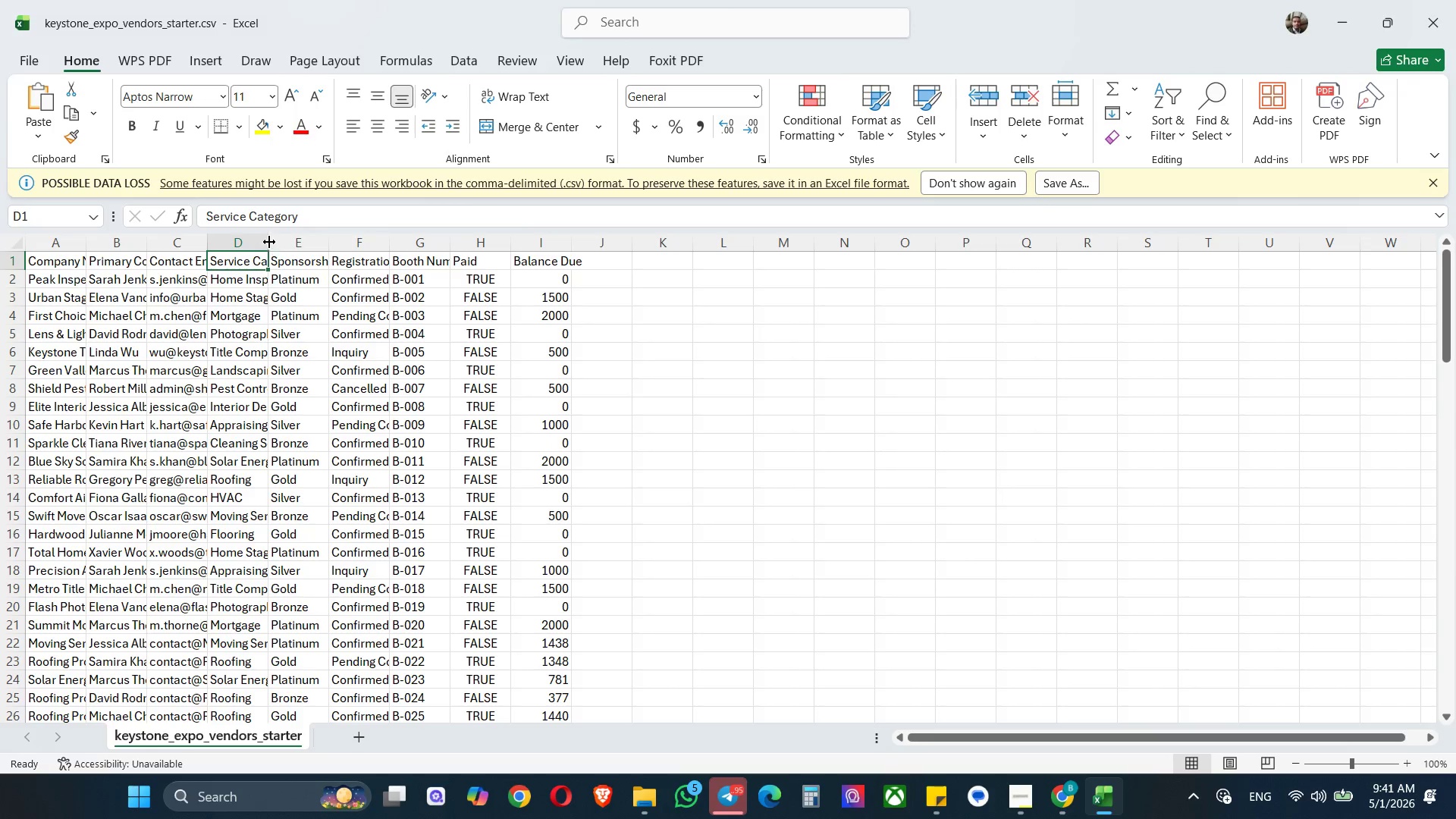 
double_click([269, 242])
 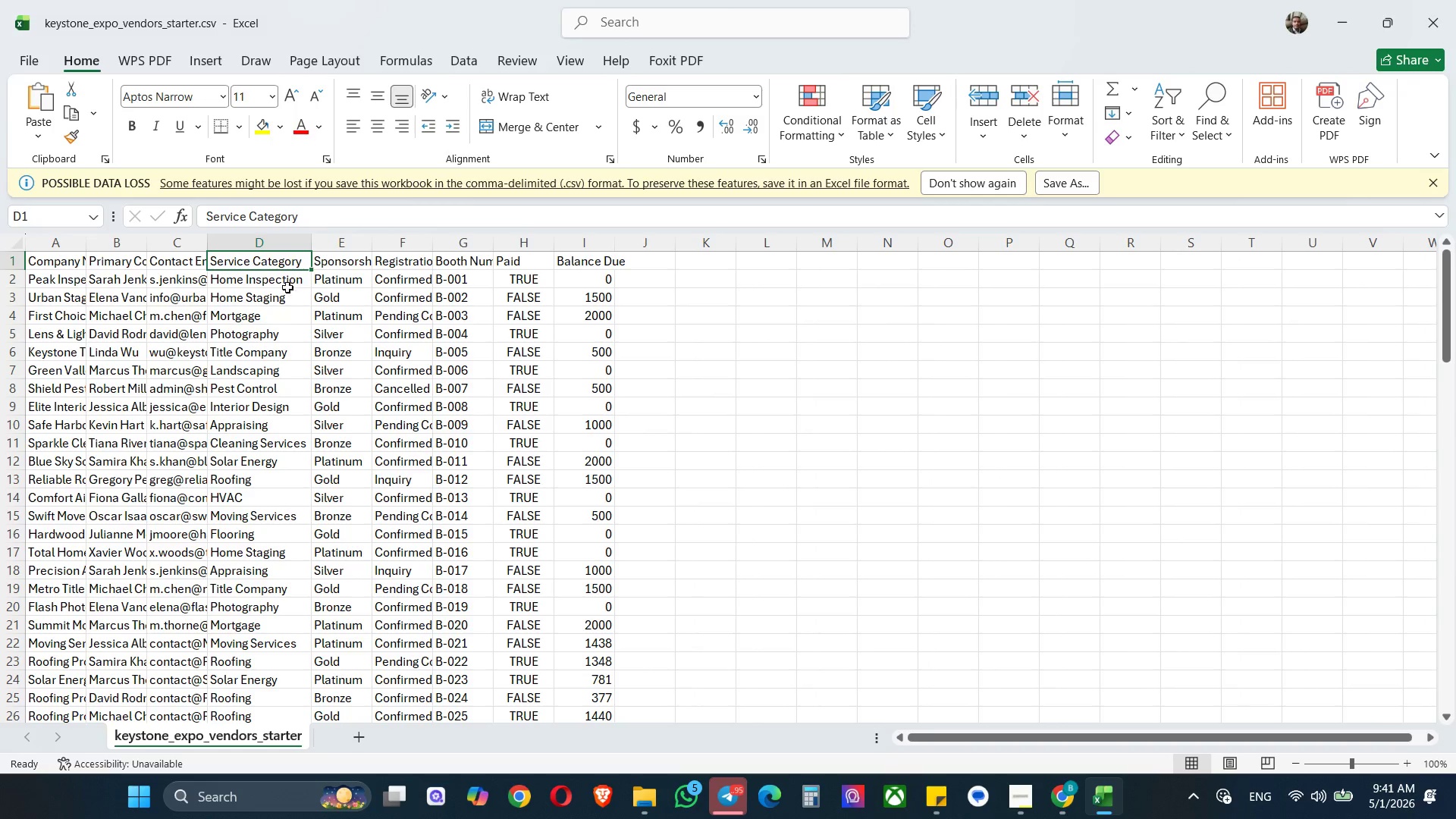 
left_click([267, 275])
 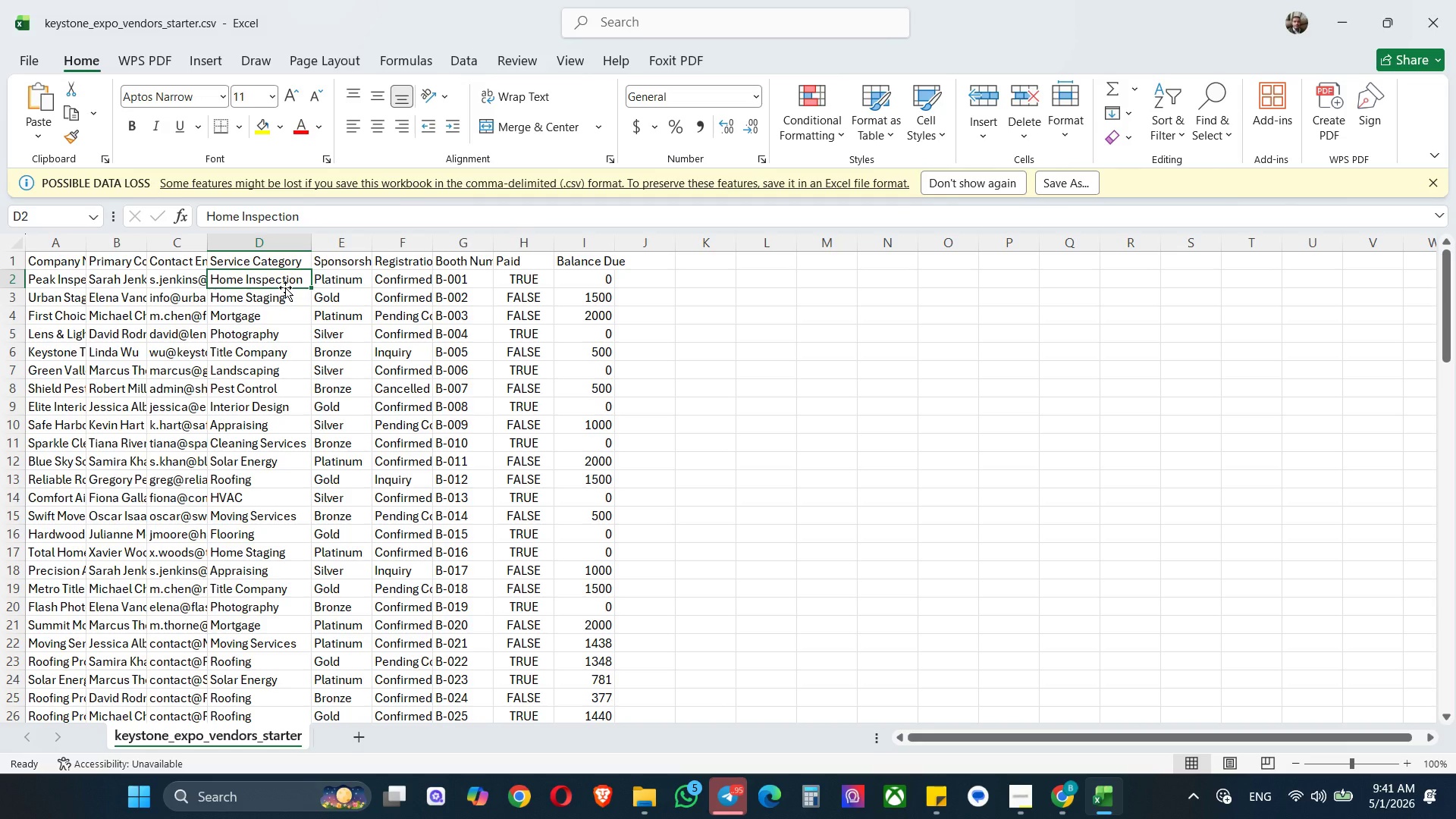 
wait(7.78)
 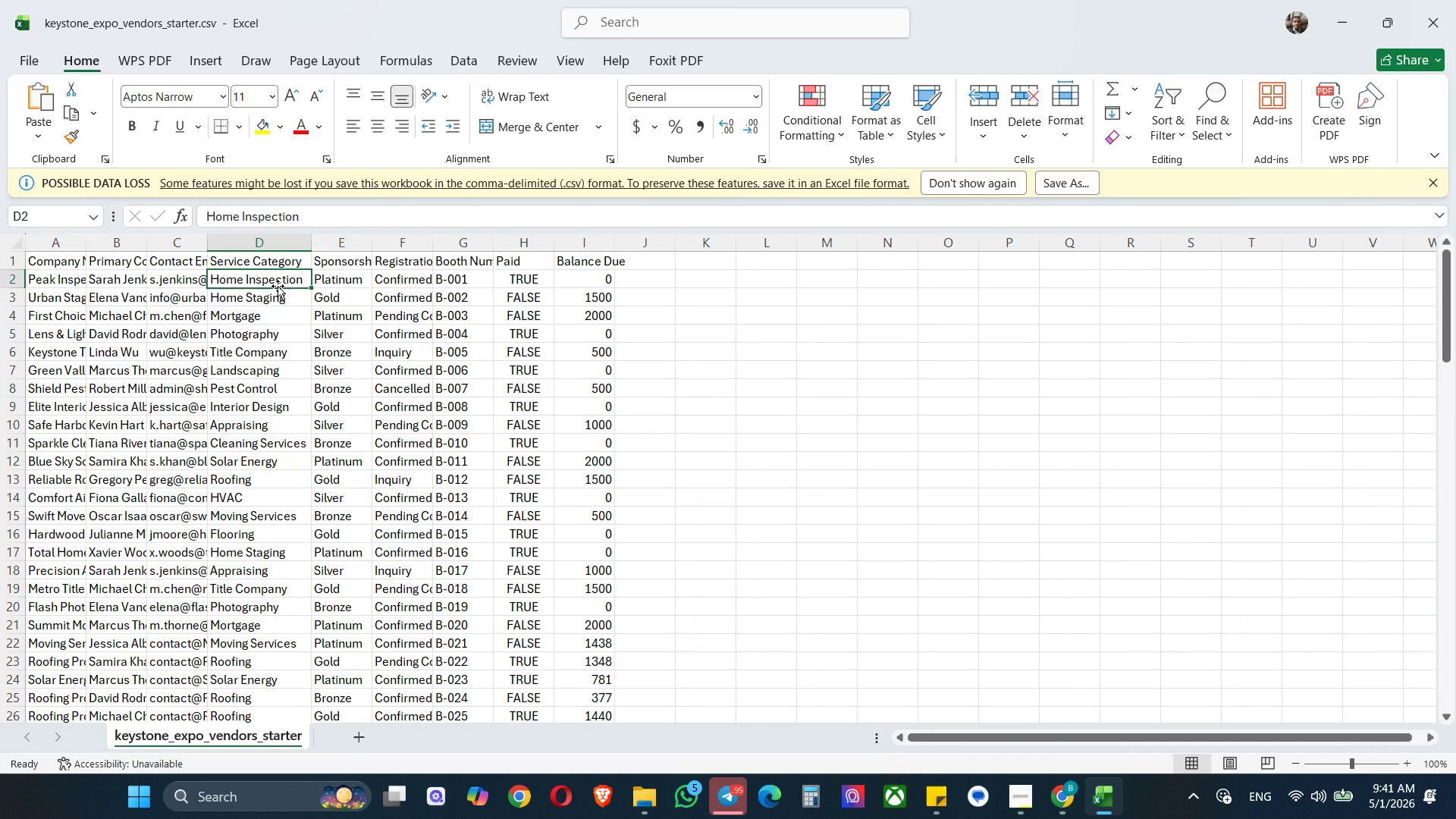 
left_click([1352, 20])
 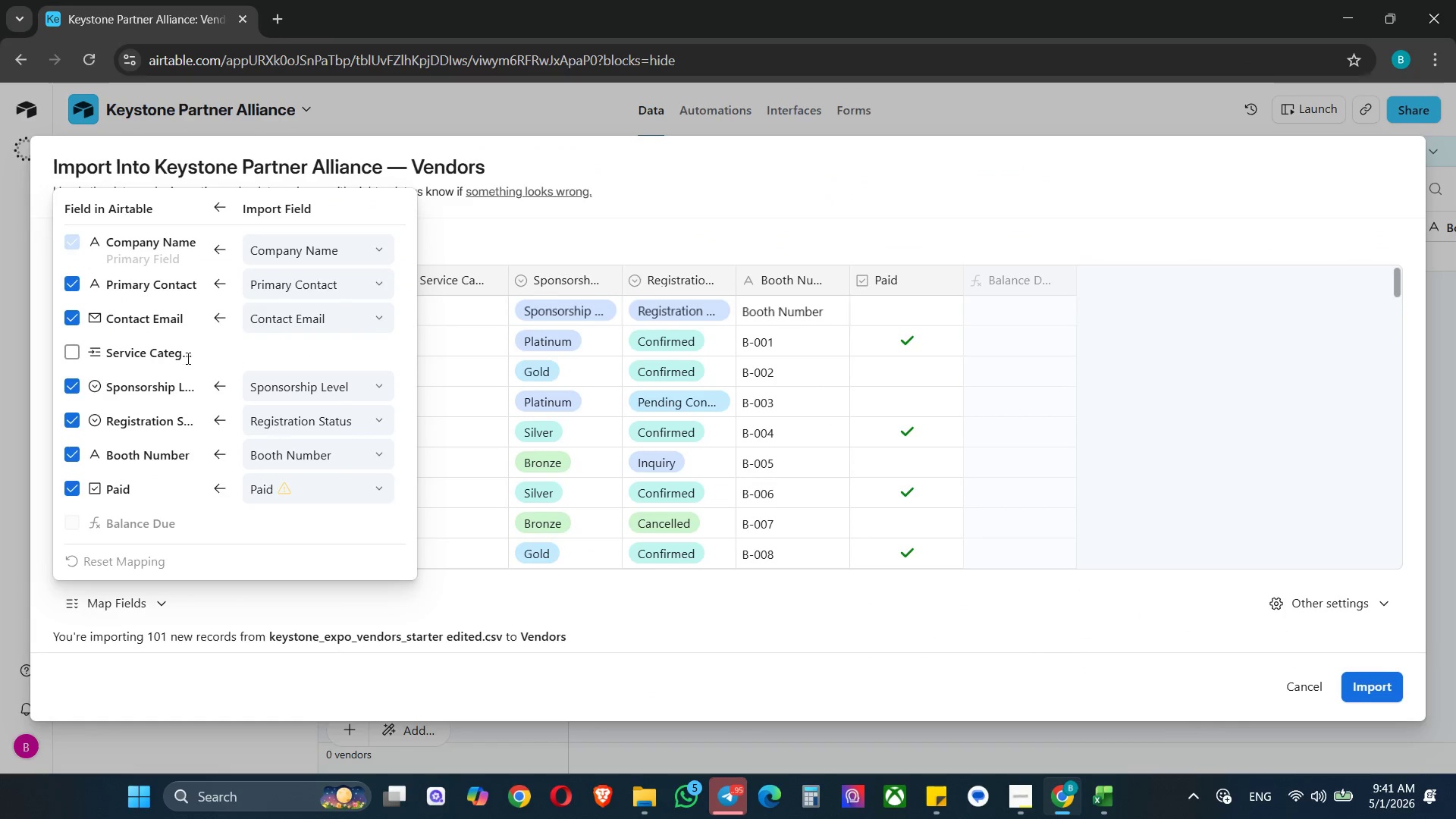 
left_click([283, 347])
 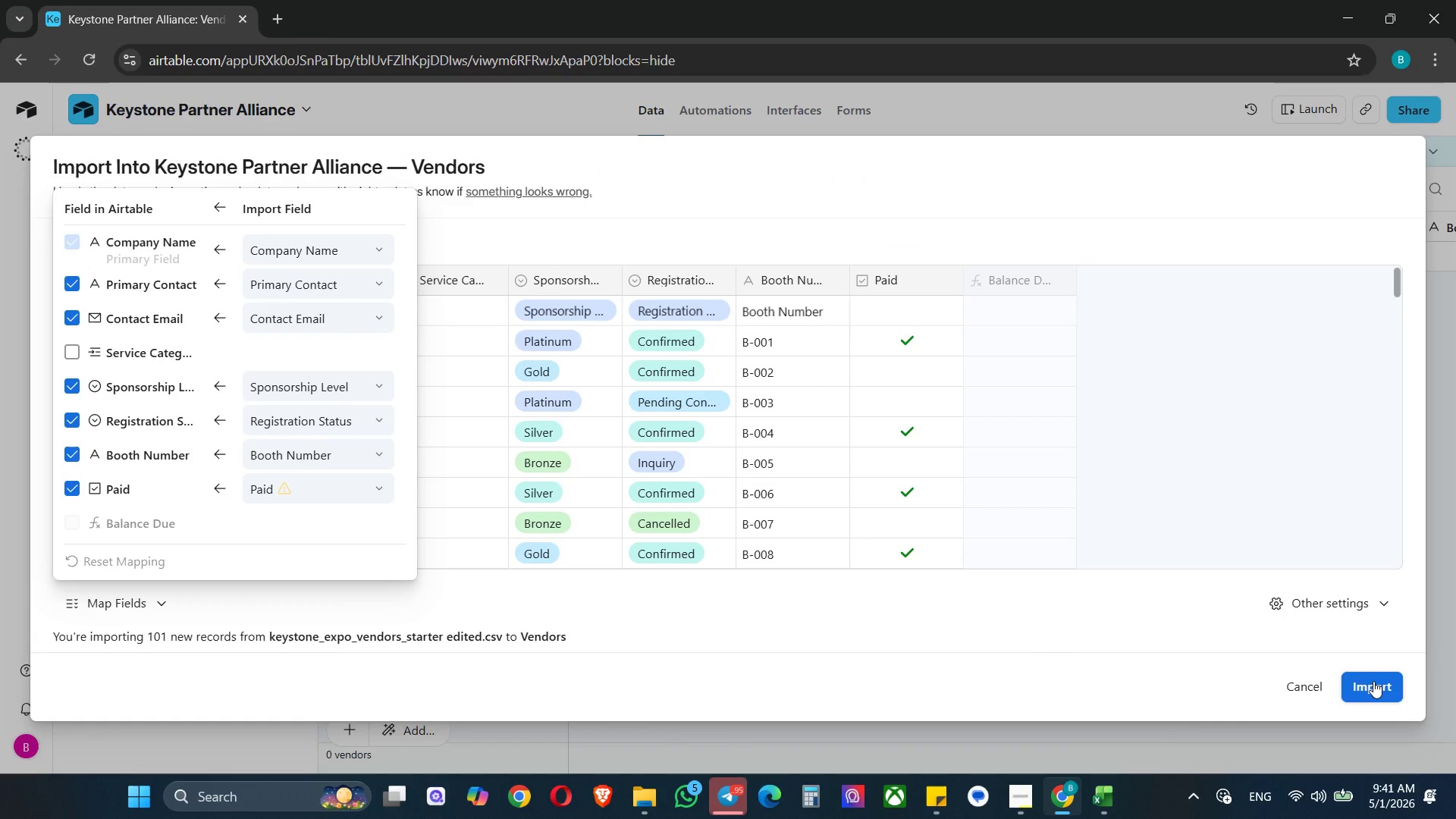 
wait(7.42)
 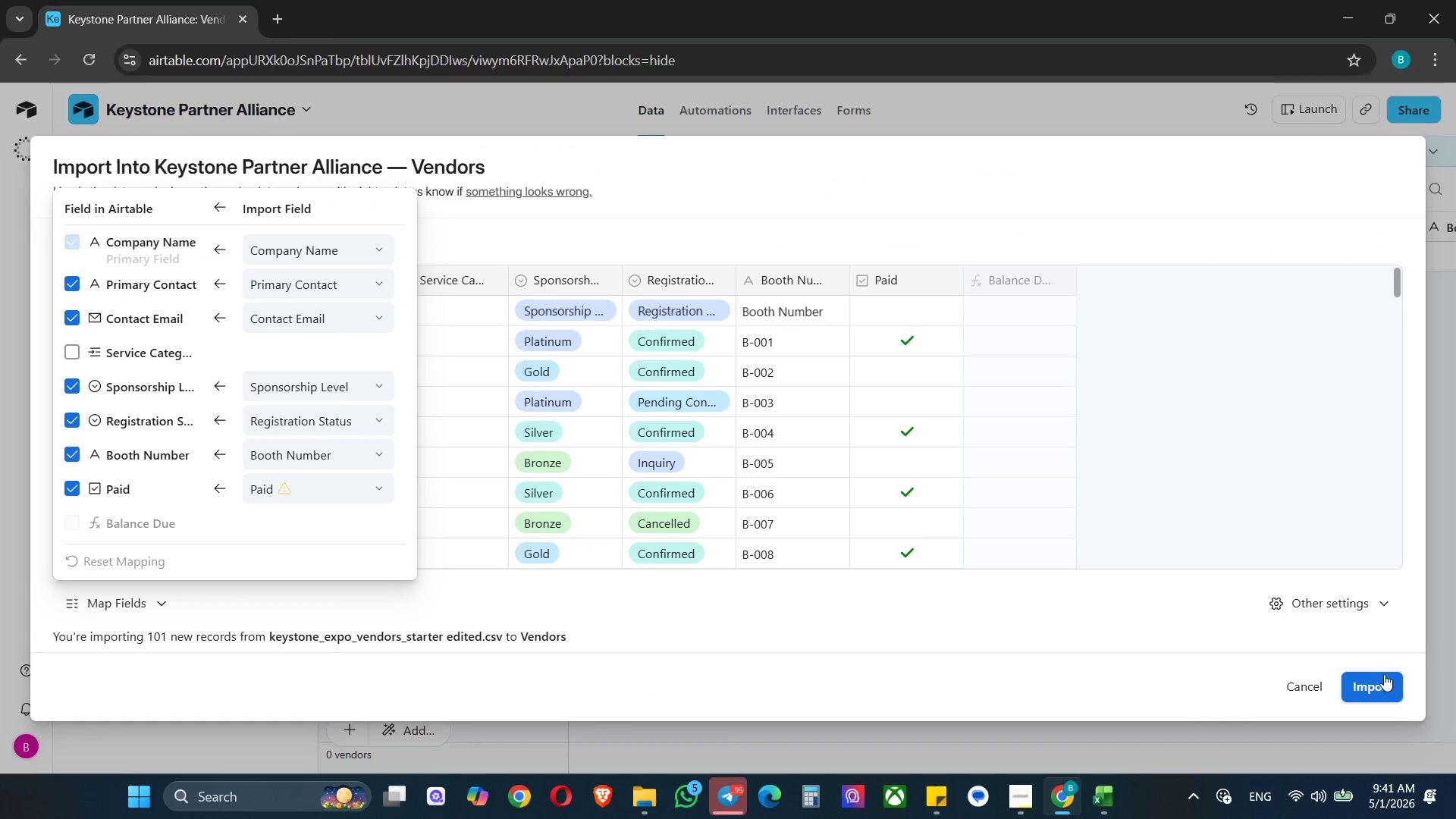 
left_click([1300, 590])
 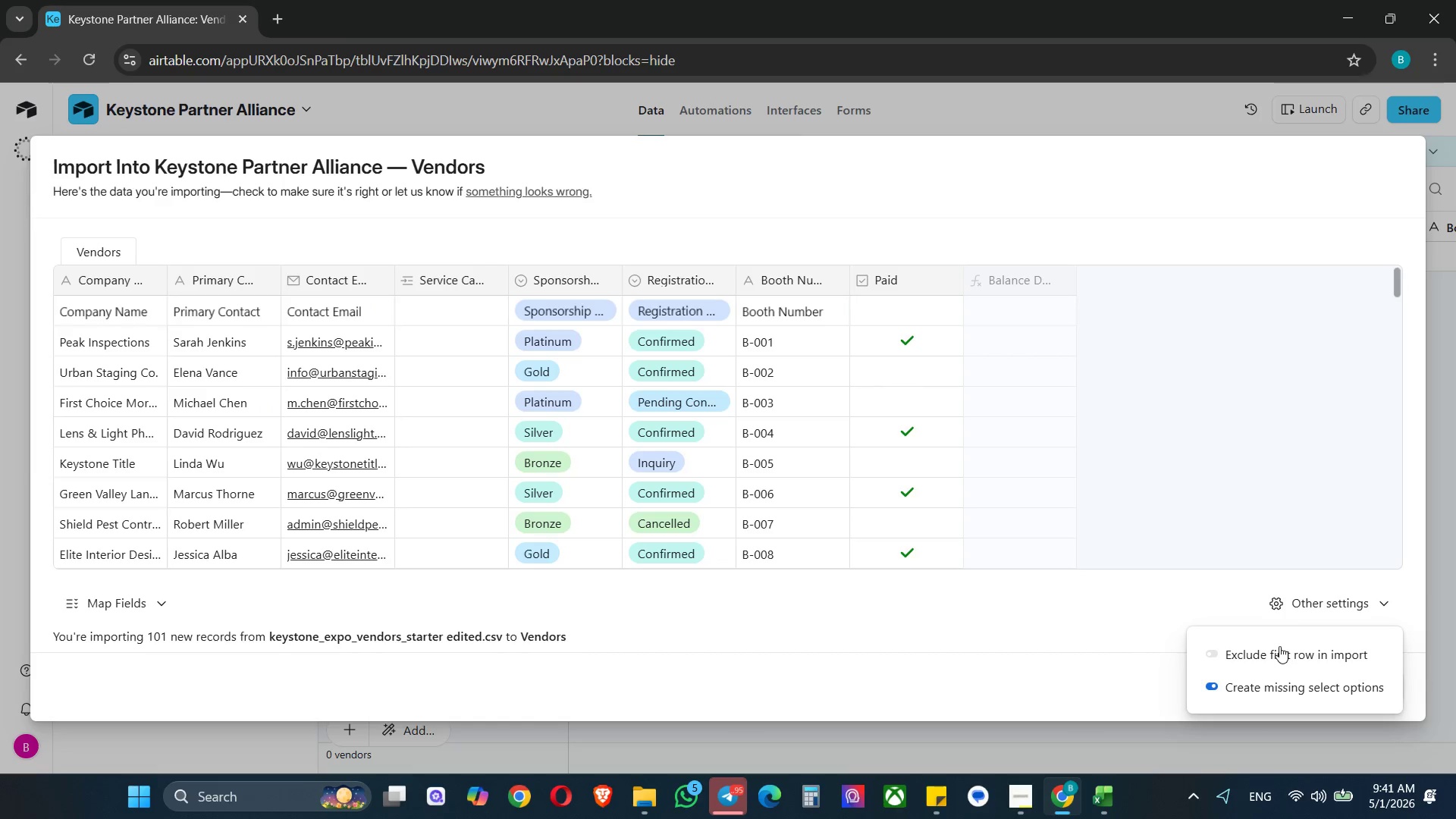 
left_click([1276, 665])
 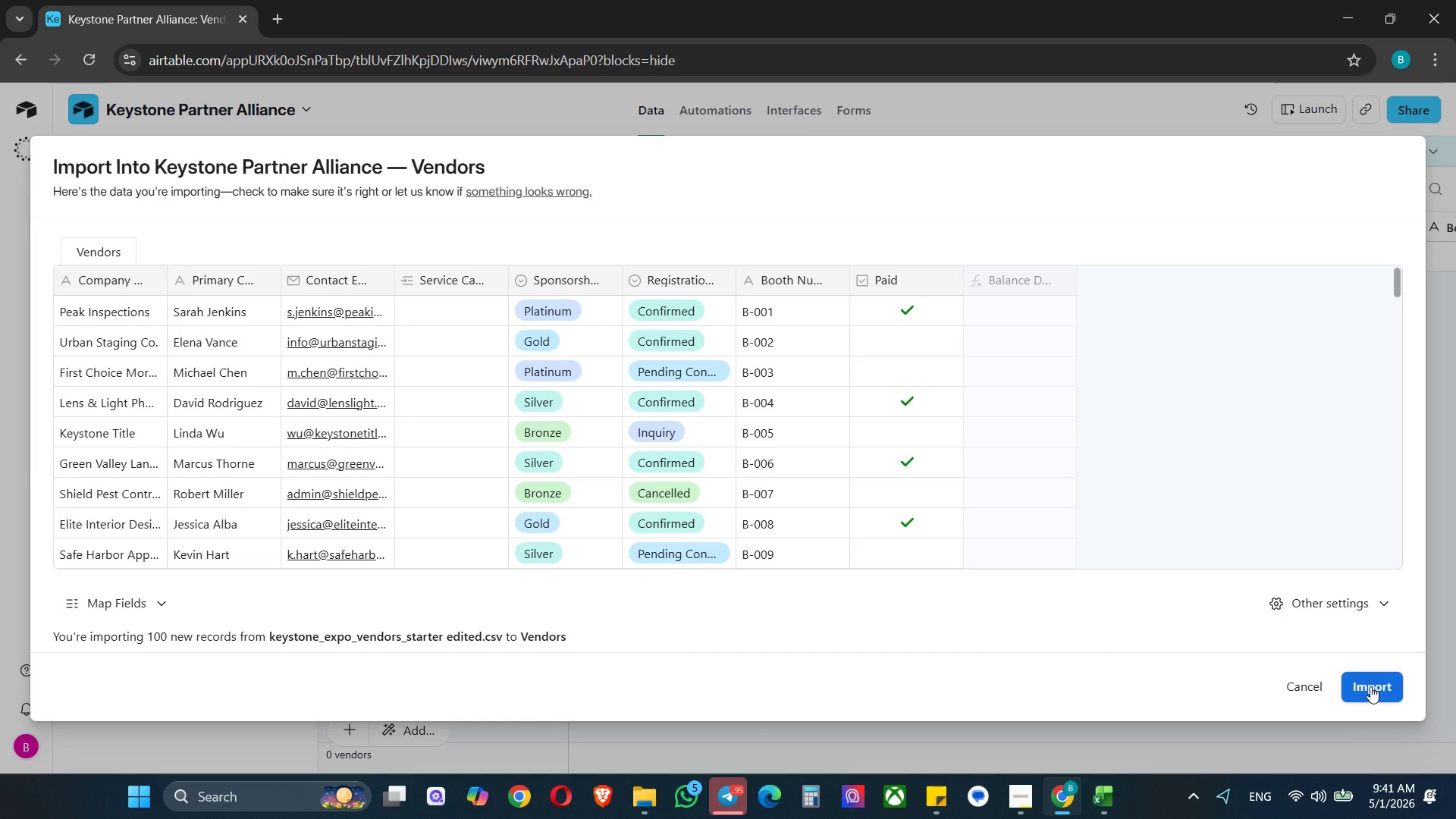 
wait(5.5)
 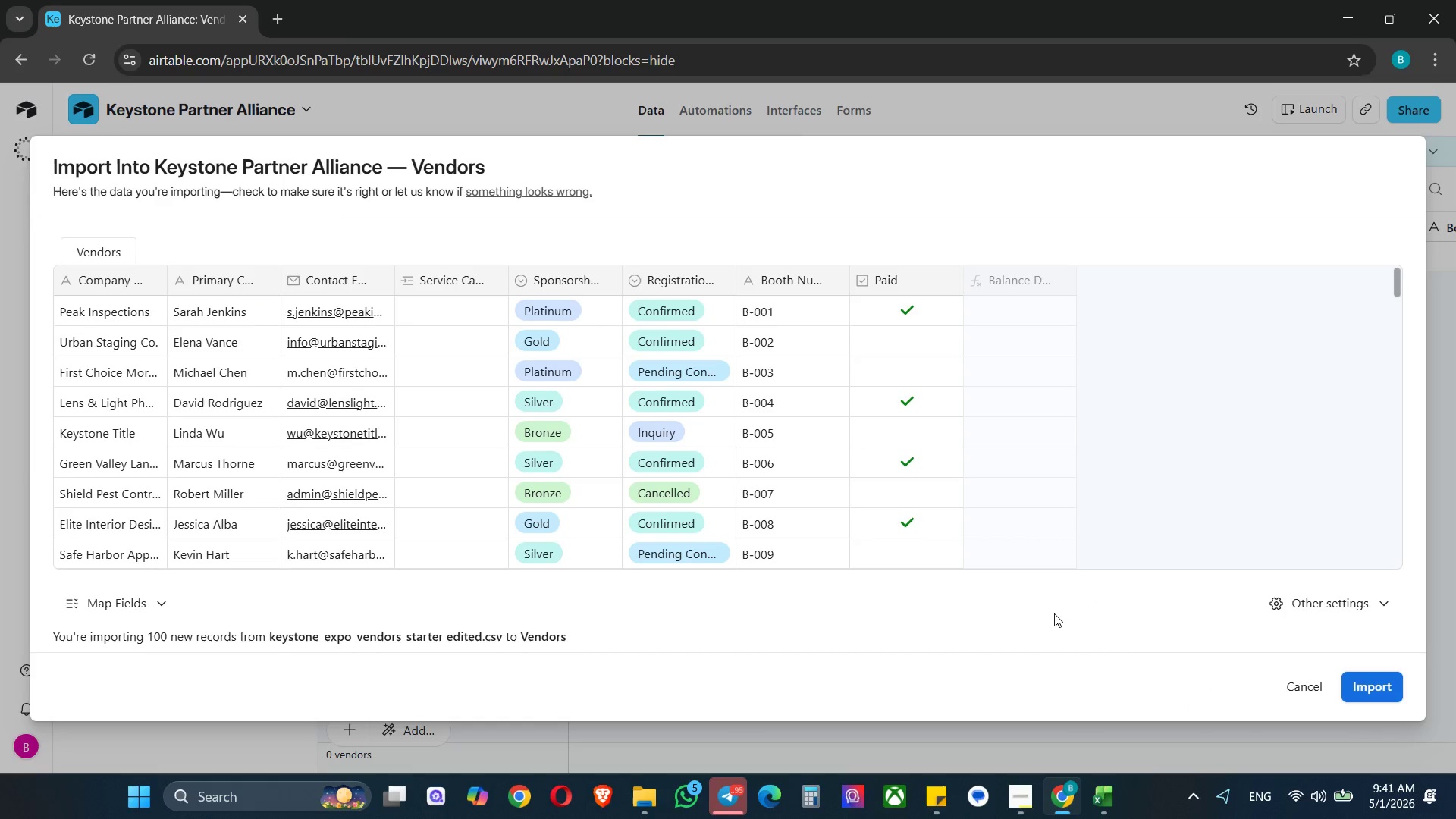 
left_click([1370, 686])
 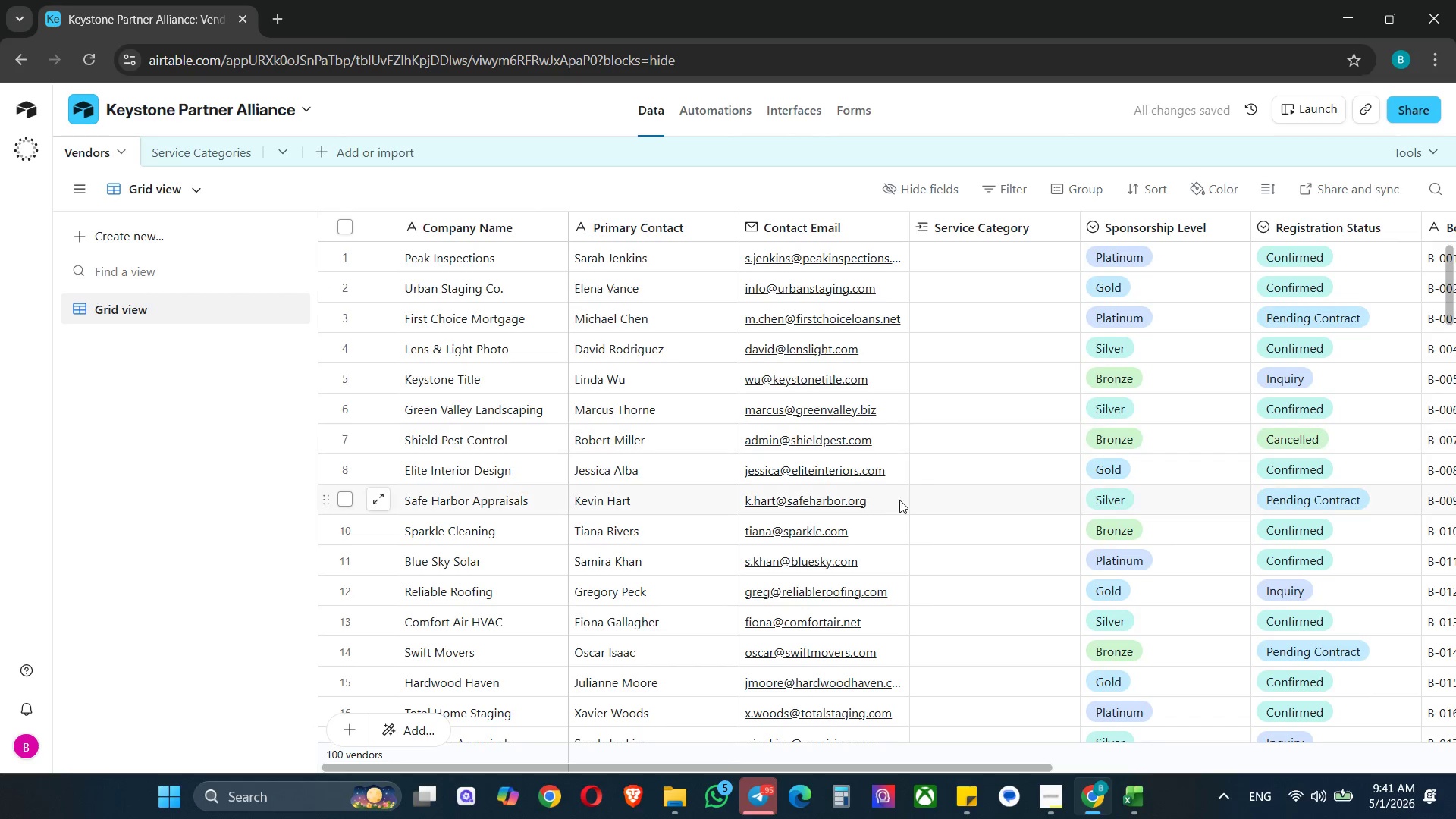 
wait(6.69)
 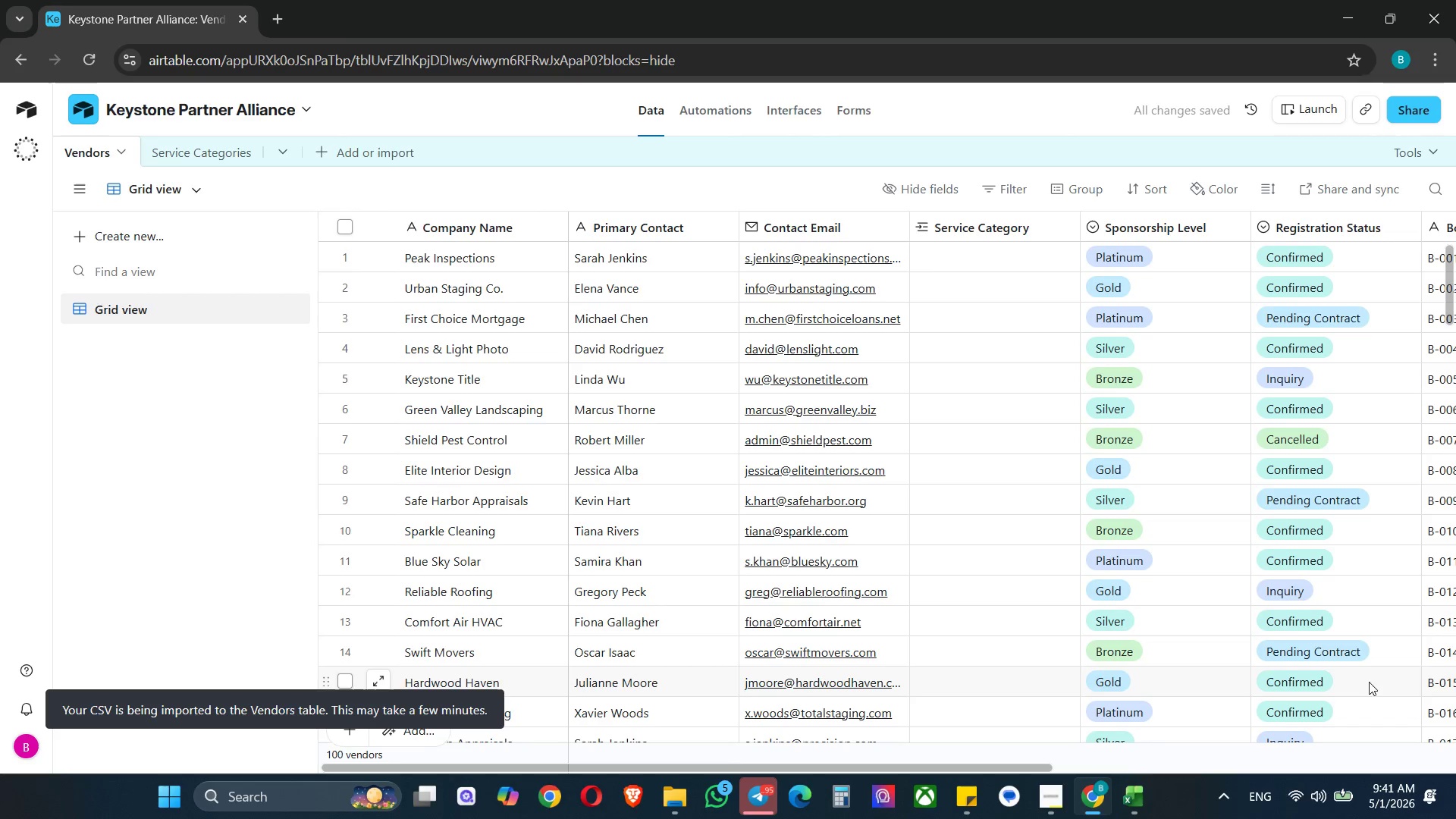 
left_click([1391, 24])
 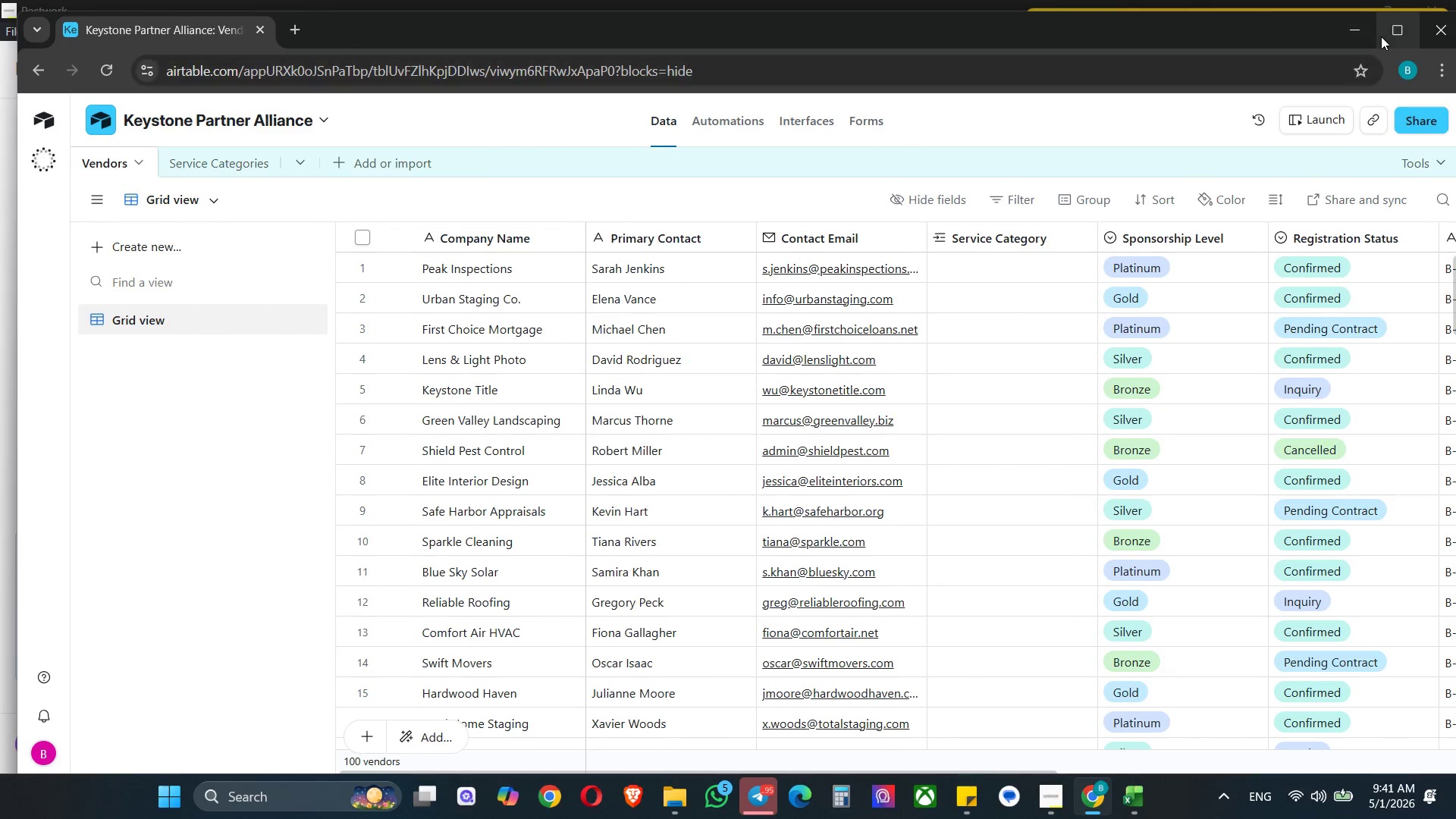 
left_click_drag(start_coordinate=[1273, 33], to_coordinate=[1175, 35])
 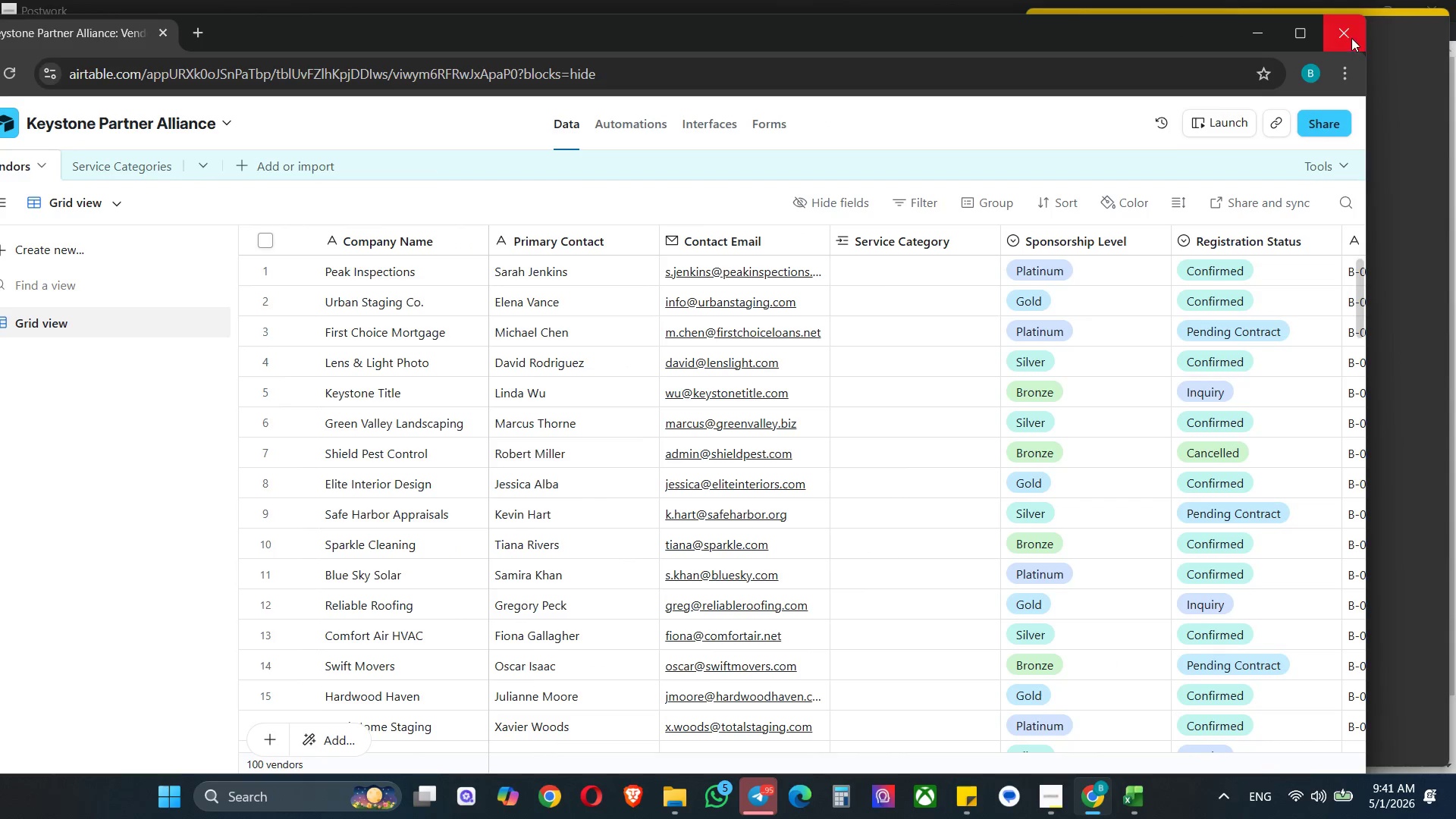 
mouse_move([1295, 46])
 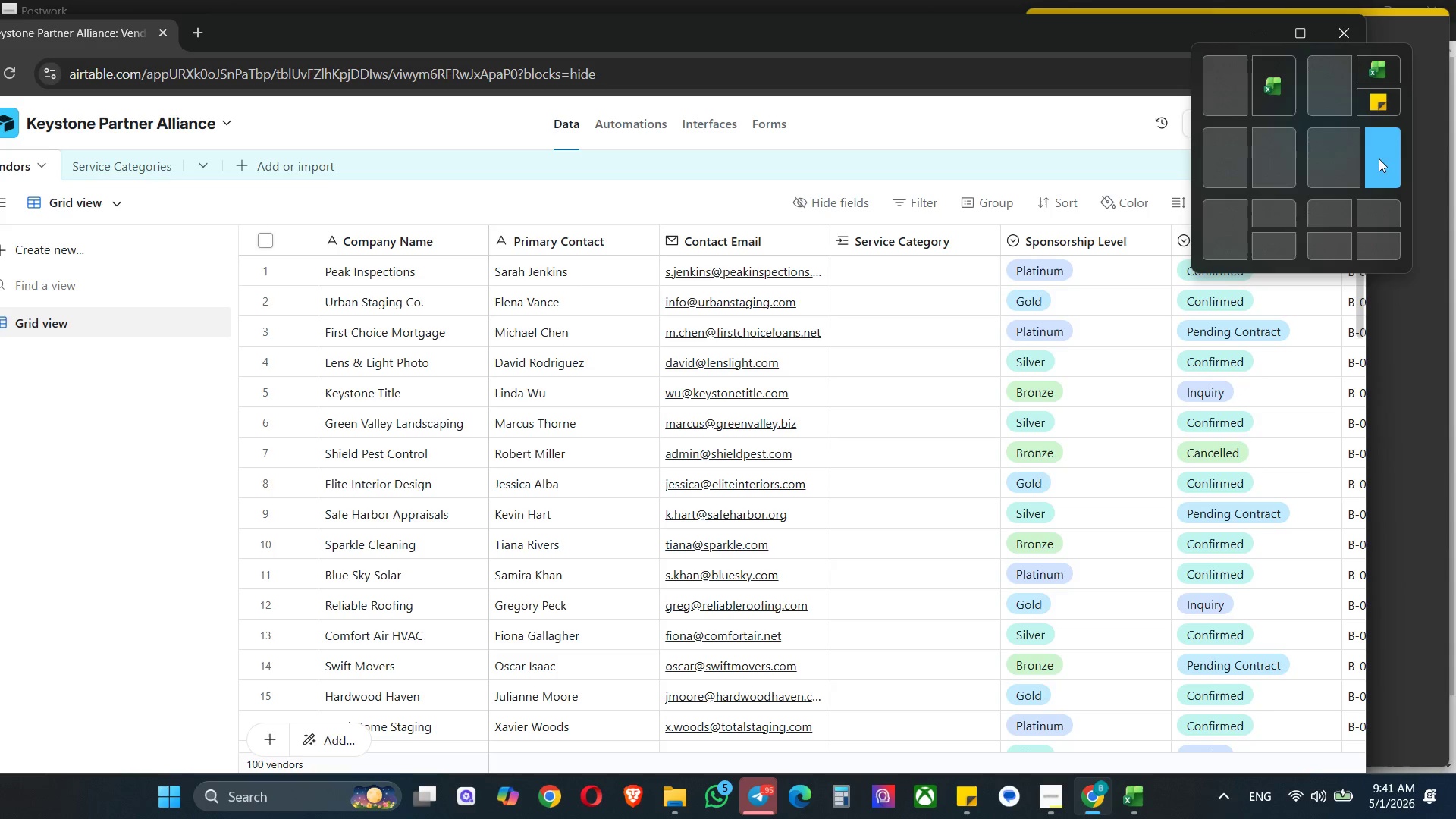 
left_click([1330, 161])
 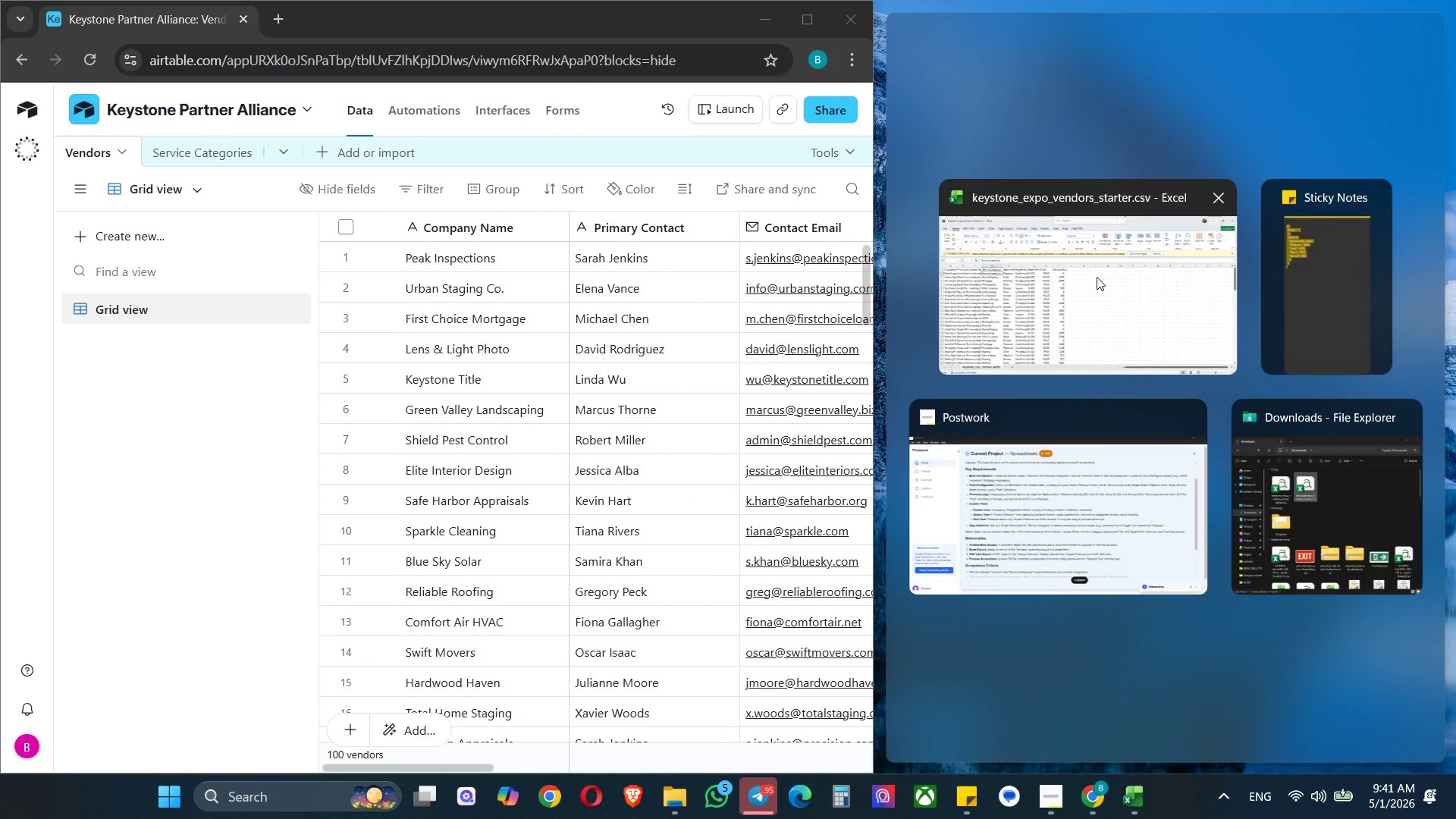 
left_click([1084, 263])
 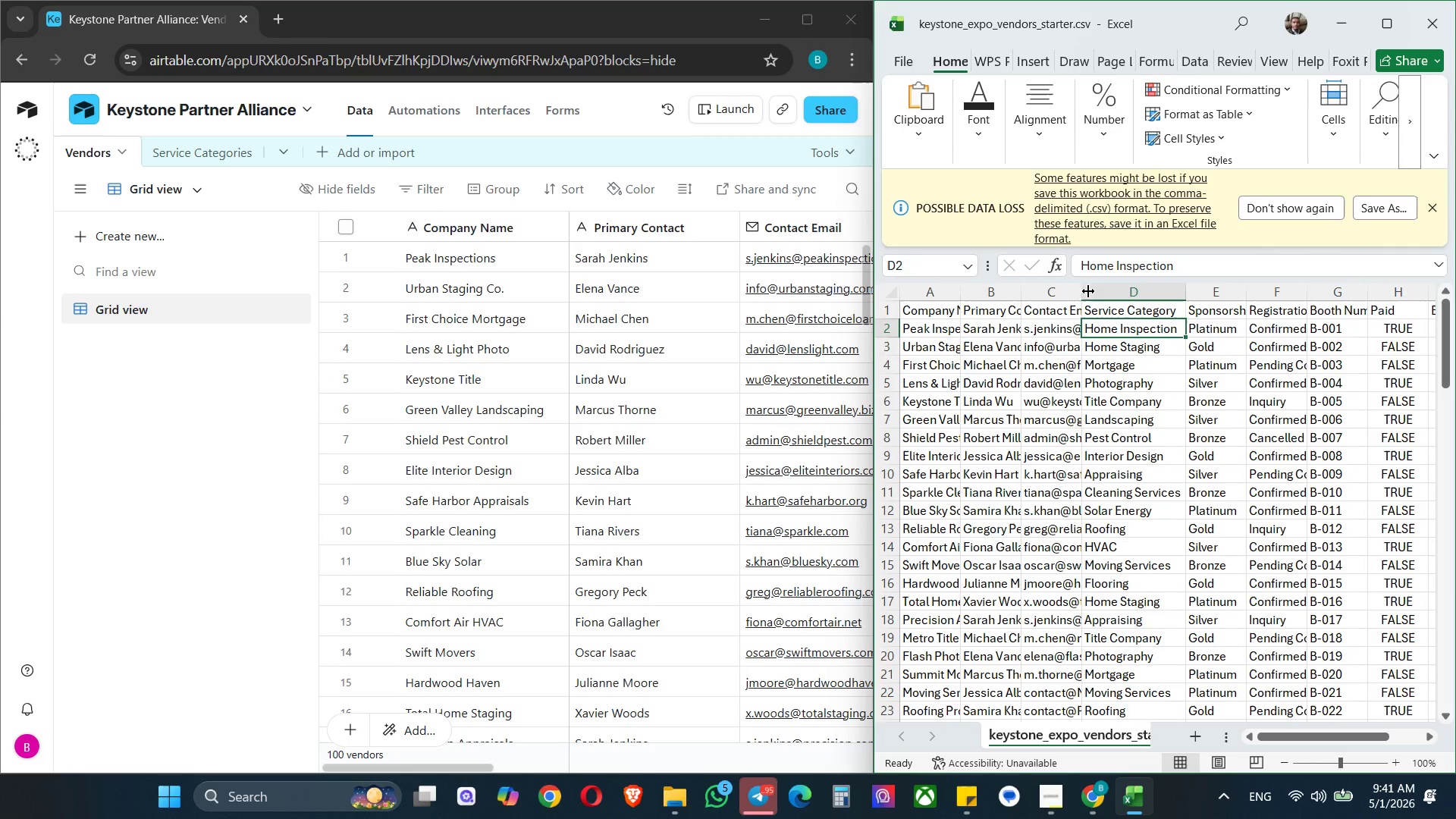 
double_click([1083, 294])
 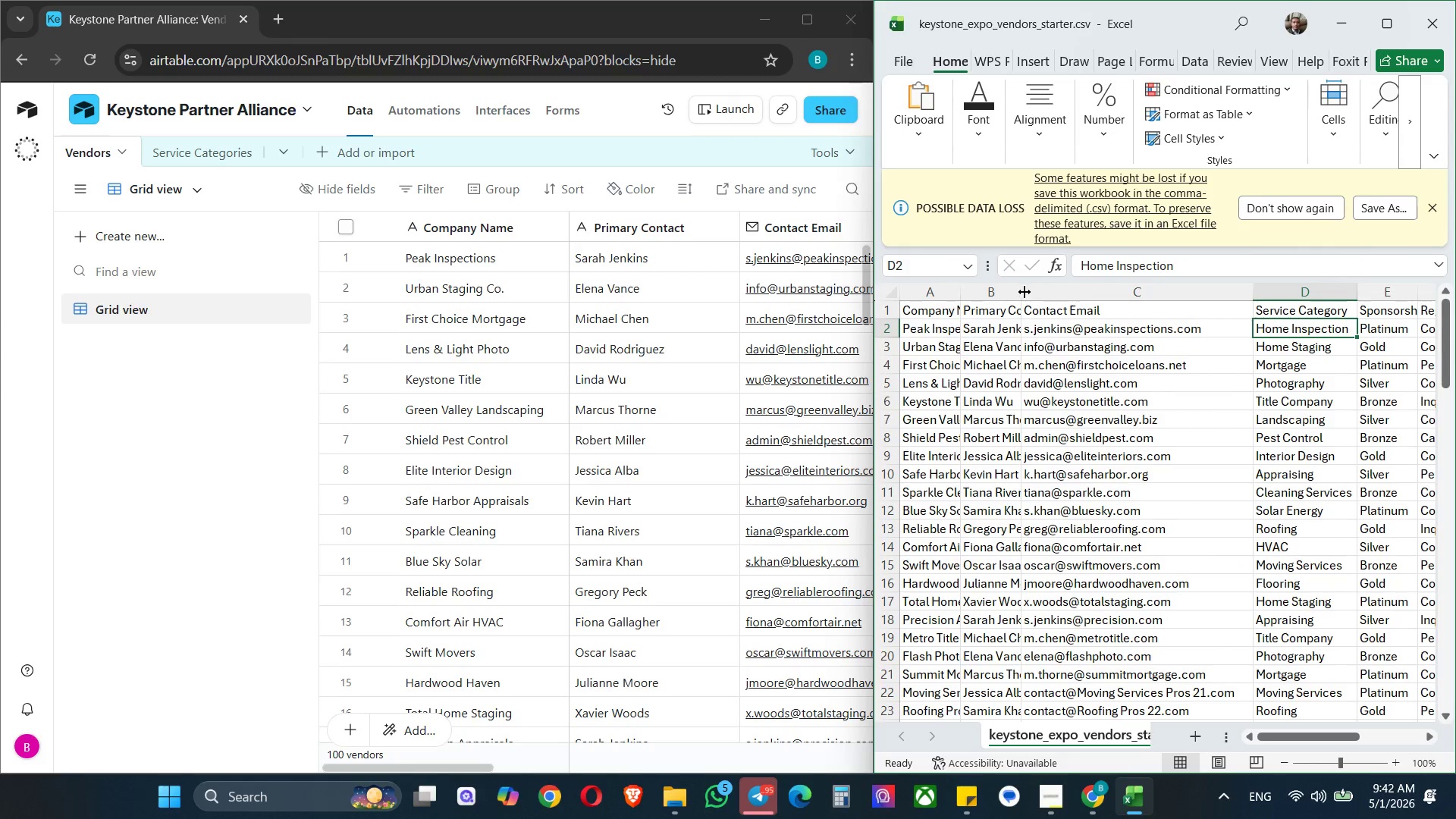 
double_click([1025, 292])
 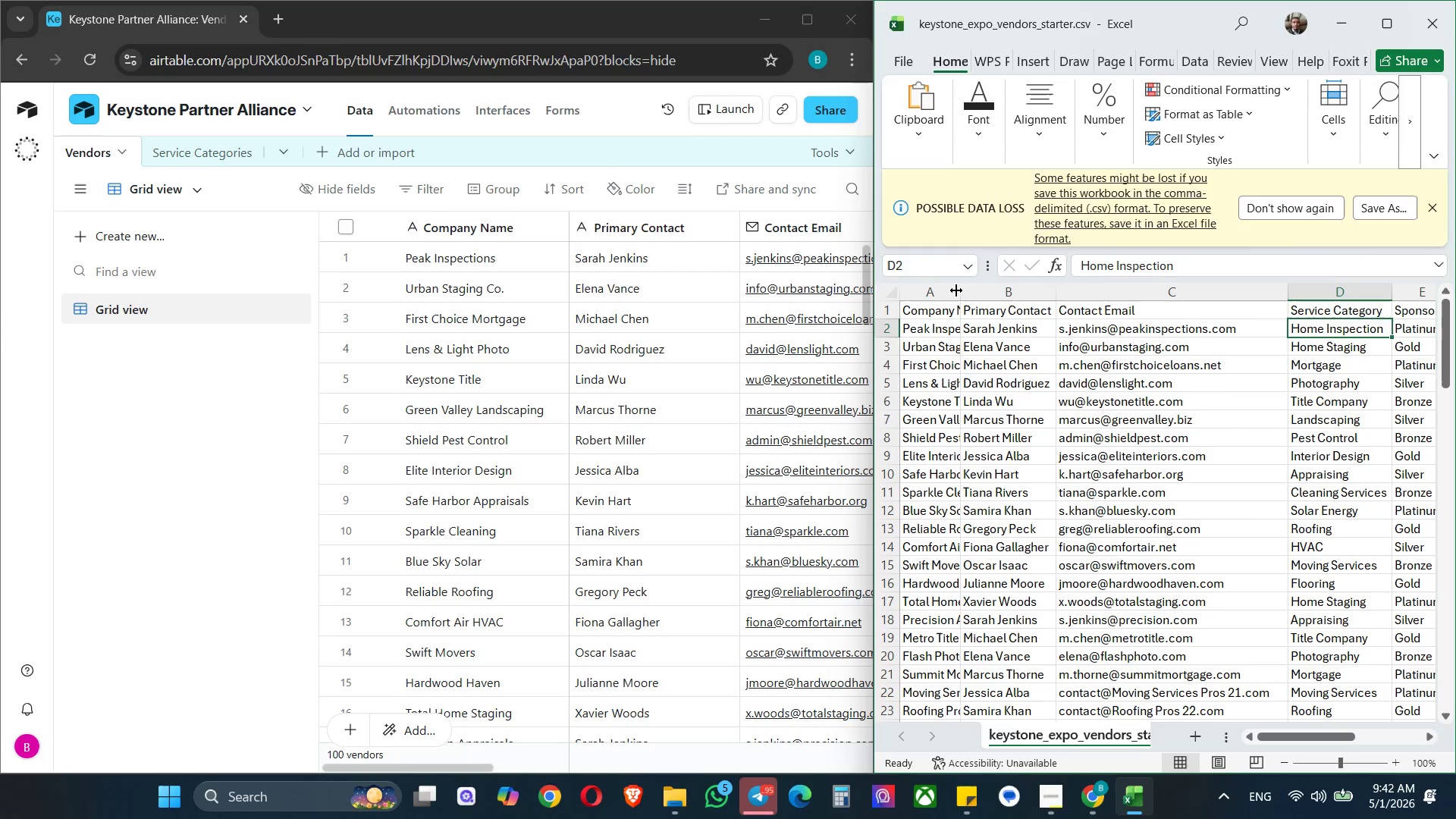 
double_click([961, 292])
 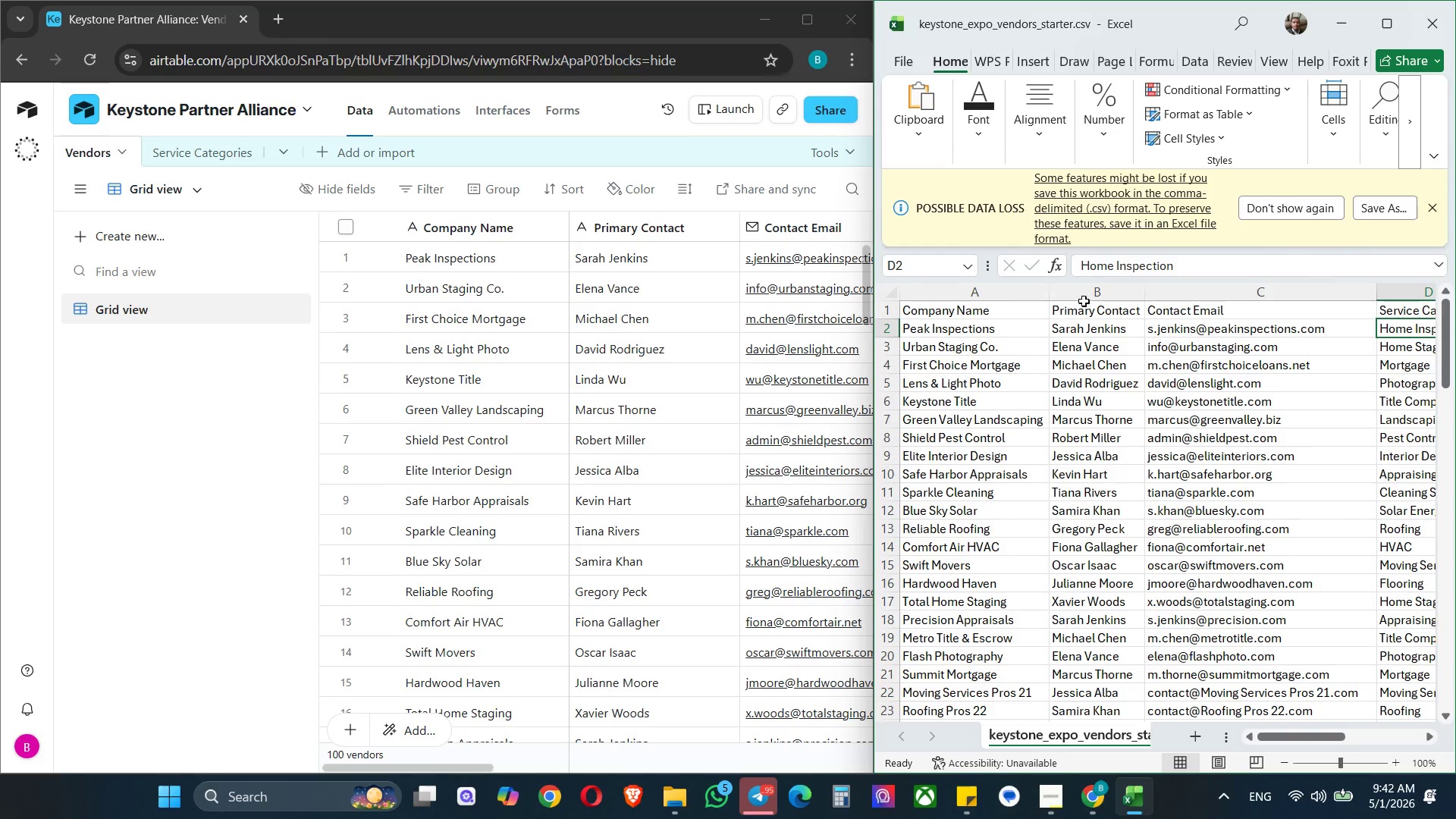 
left_click_drag(start_coordinate=[1086, 287], to_coordinate=[1232, 297])
 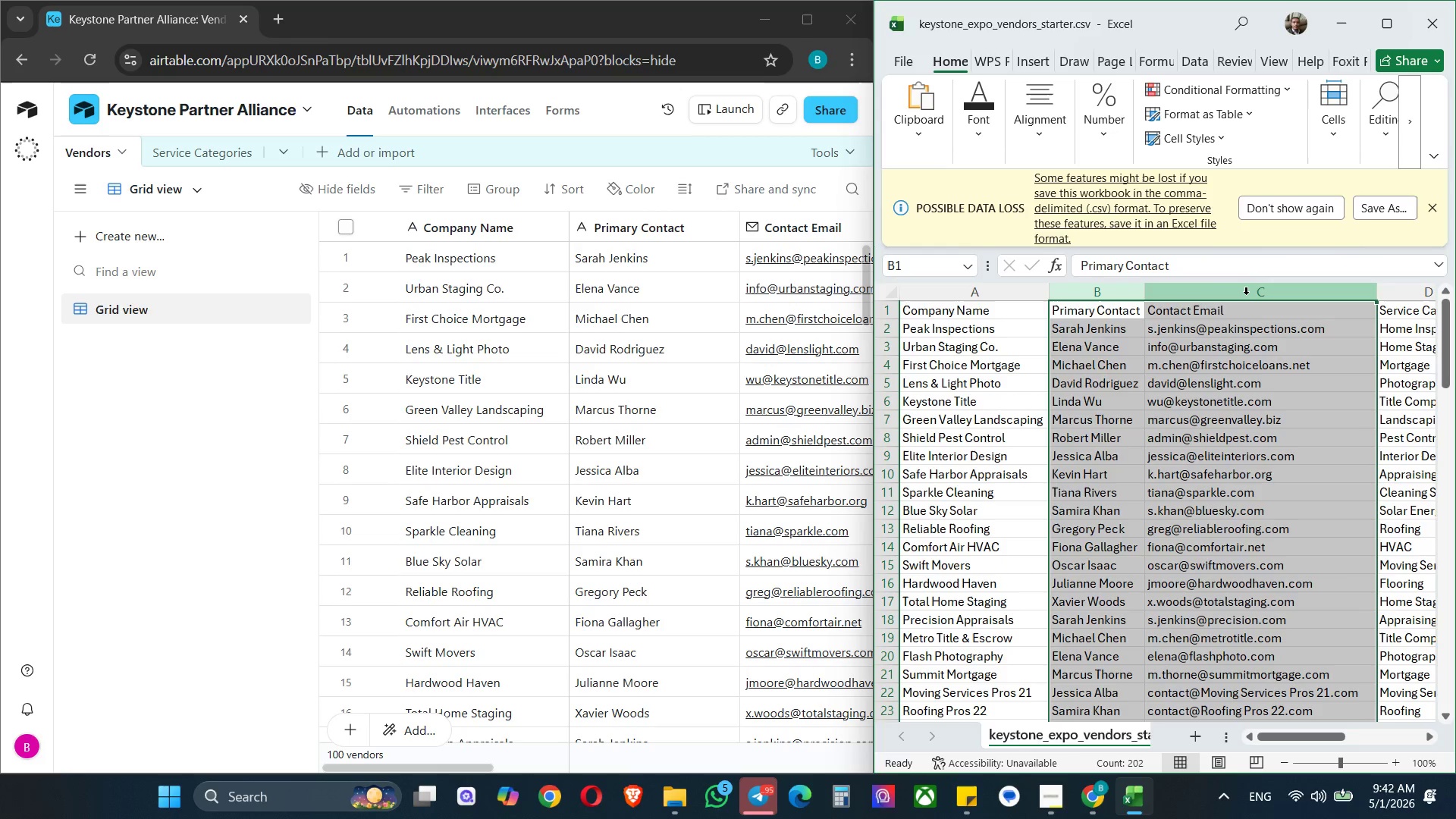 
right_click([1252, 286])
 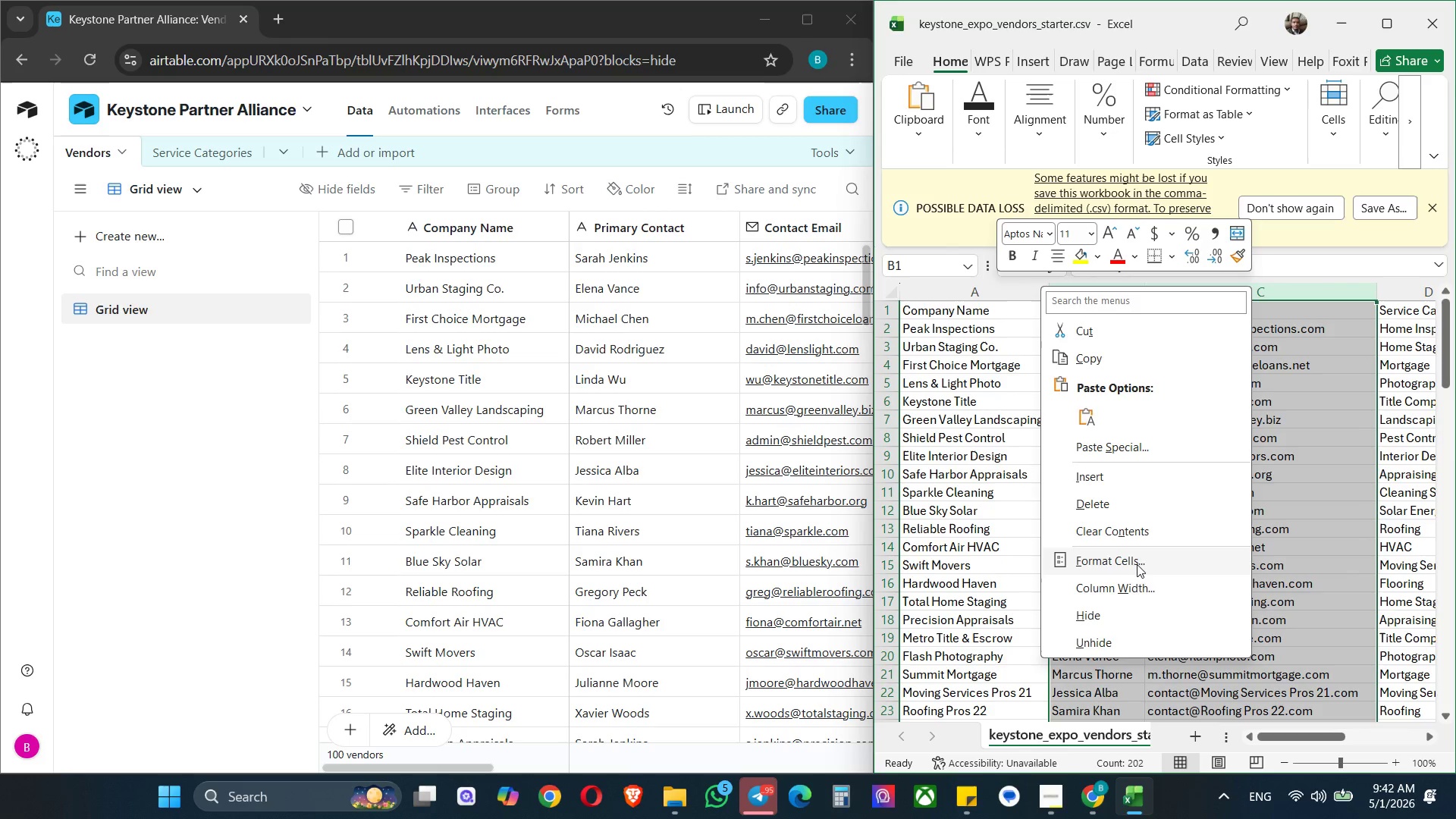 
left_click([1114, 618])
 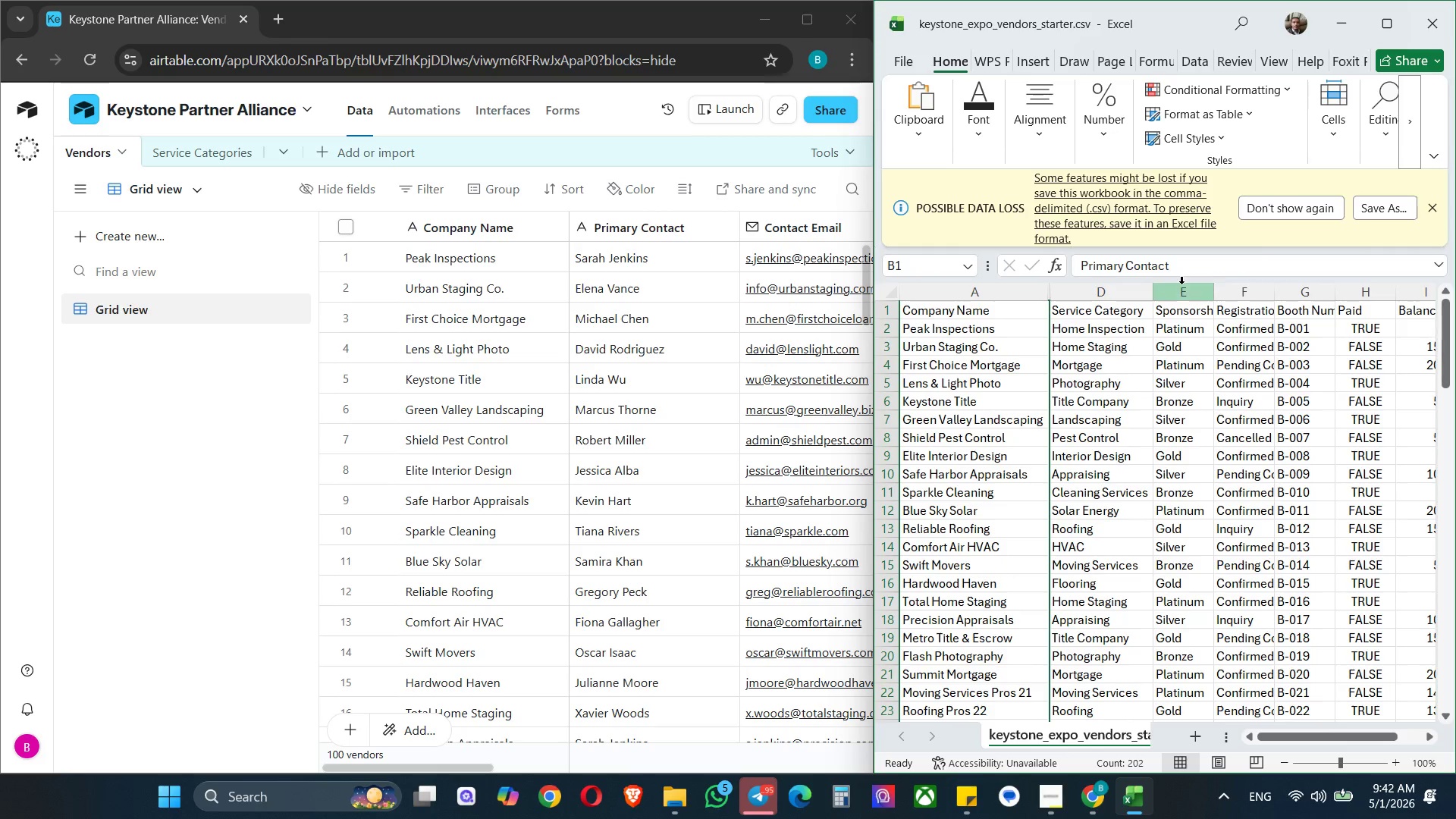 
left_click_drag(start_coordinate=[1184, 291], to_coordinate=[1367, 279])
 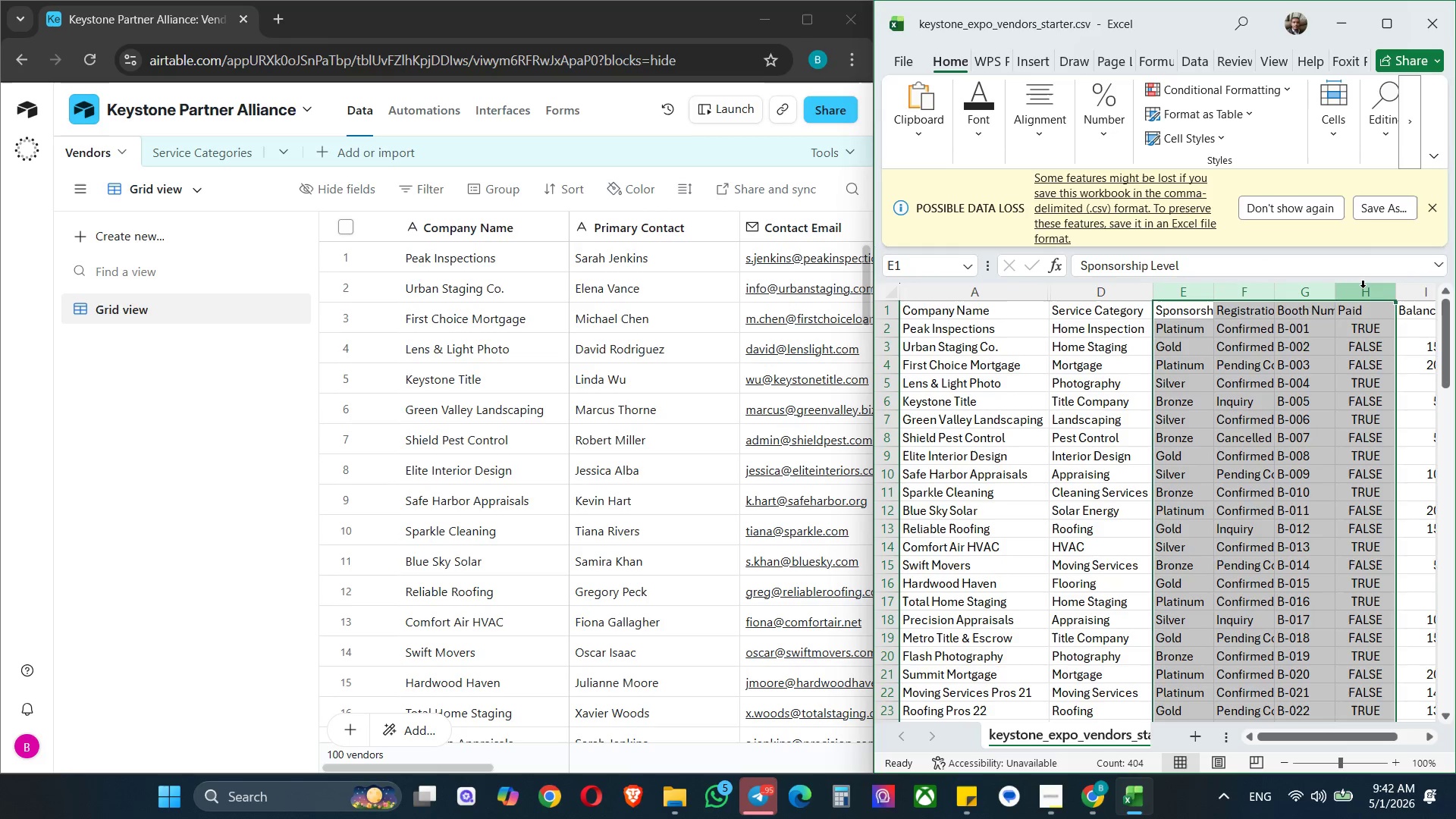 
right_click([1363, 287])
 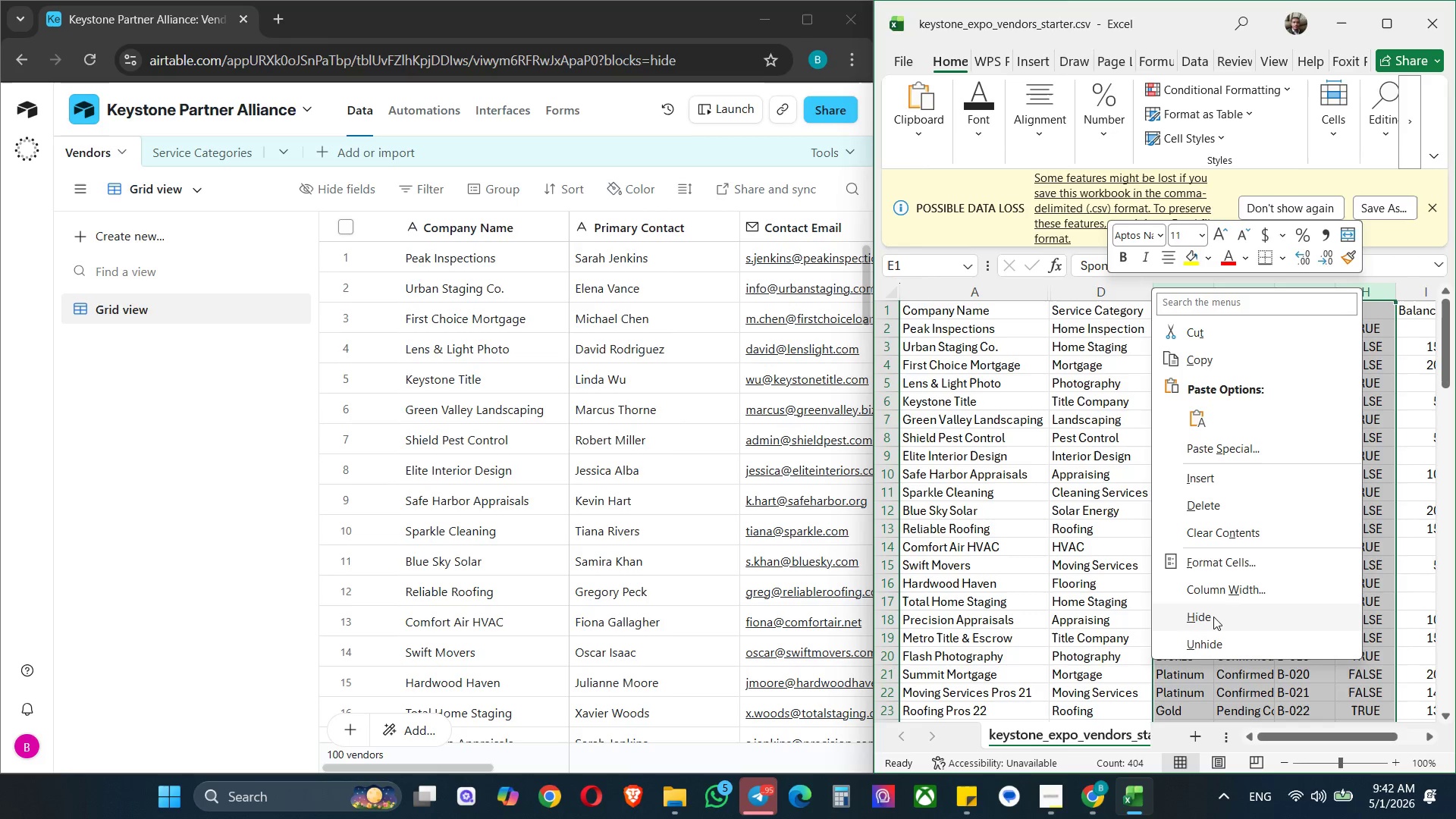 
left_click([1213, 617])
 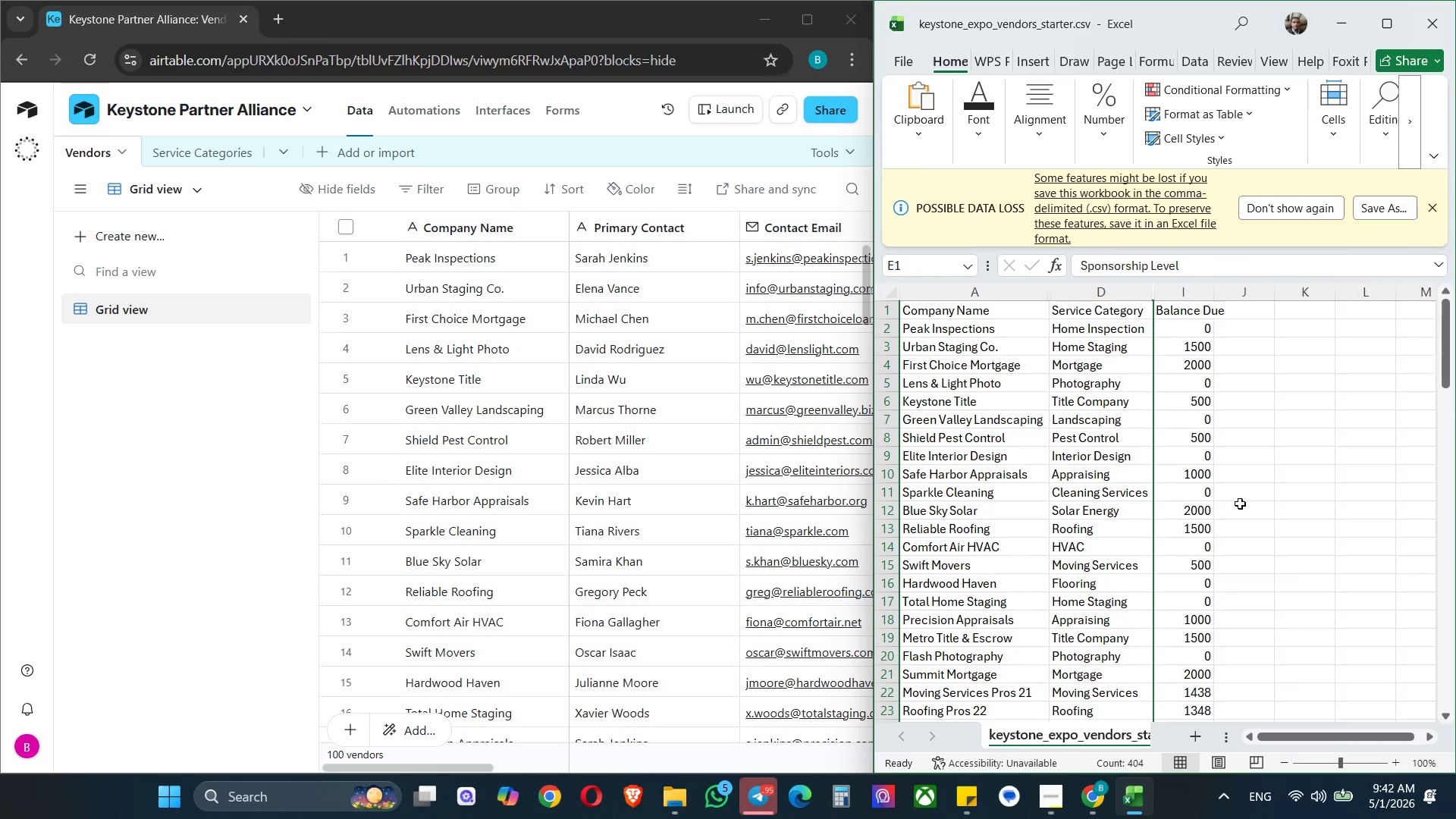 
left_click([1338, 441])
 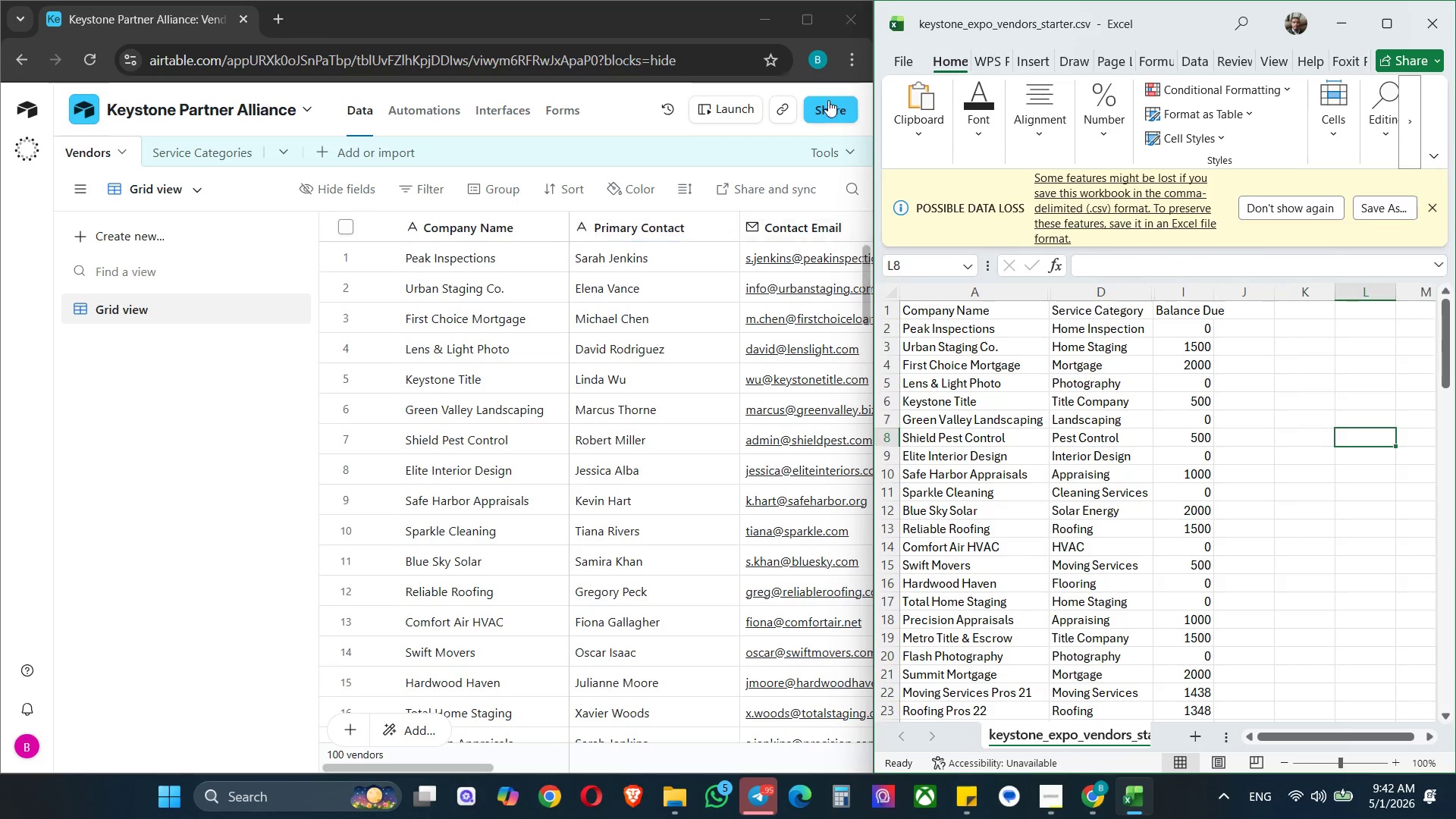 
hold_key(key=ControlLeft, duration=1.11)
scroll: coordinate [681, 312], scroll_direction: up, amount: 1.0
 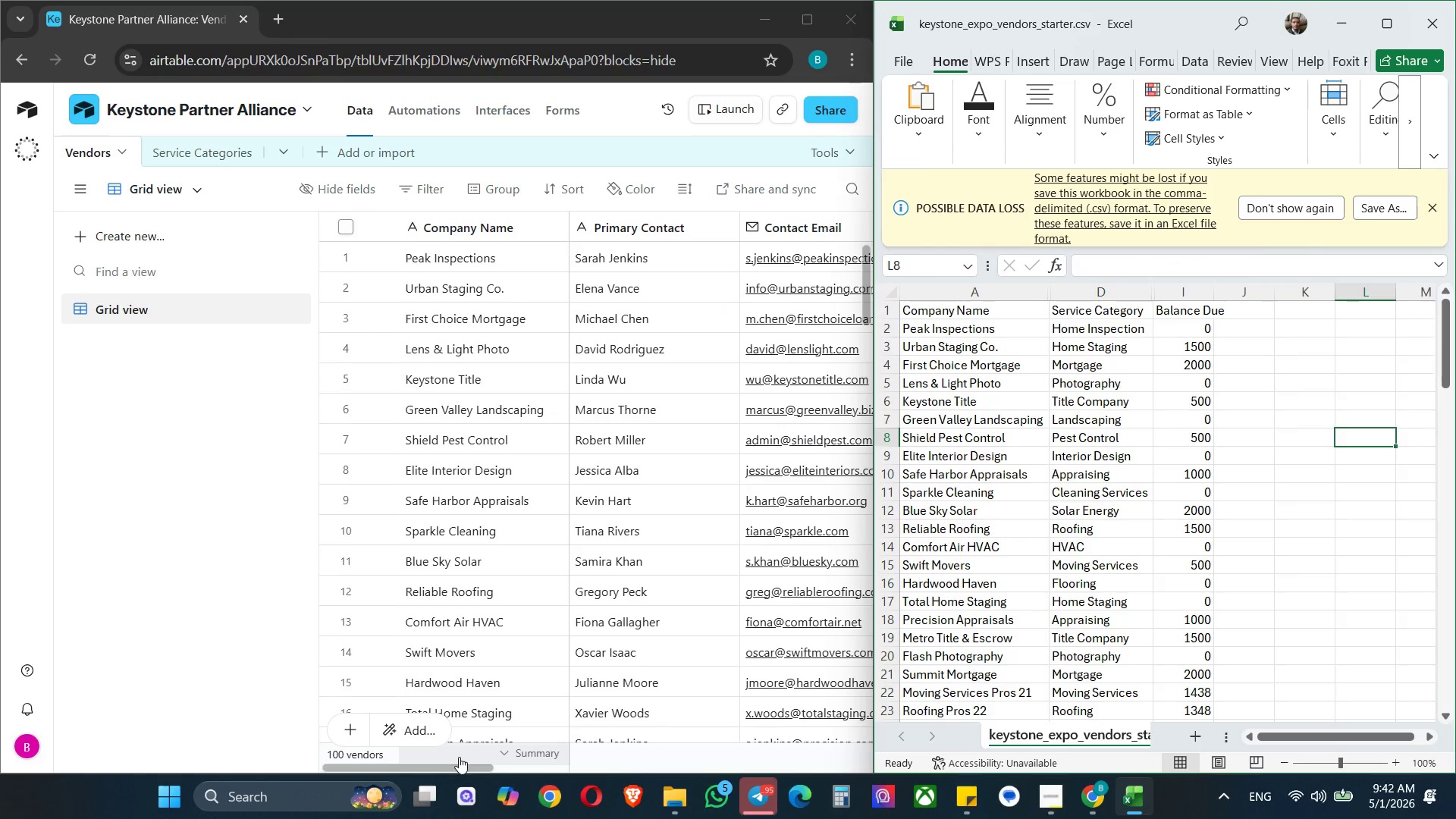 
left_click_drag(start_coordinate=[459, 764], to_coordinate=[552, 769])
 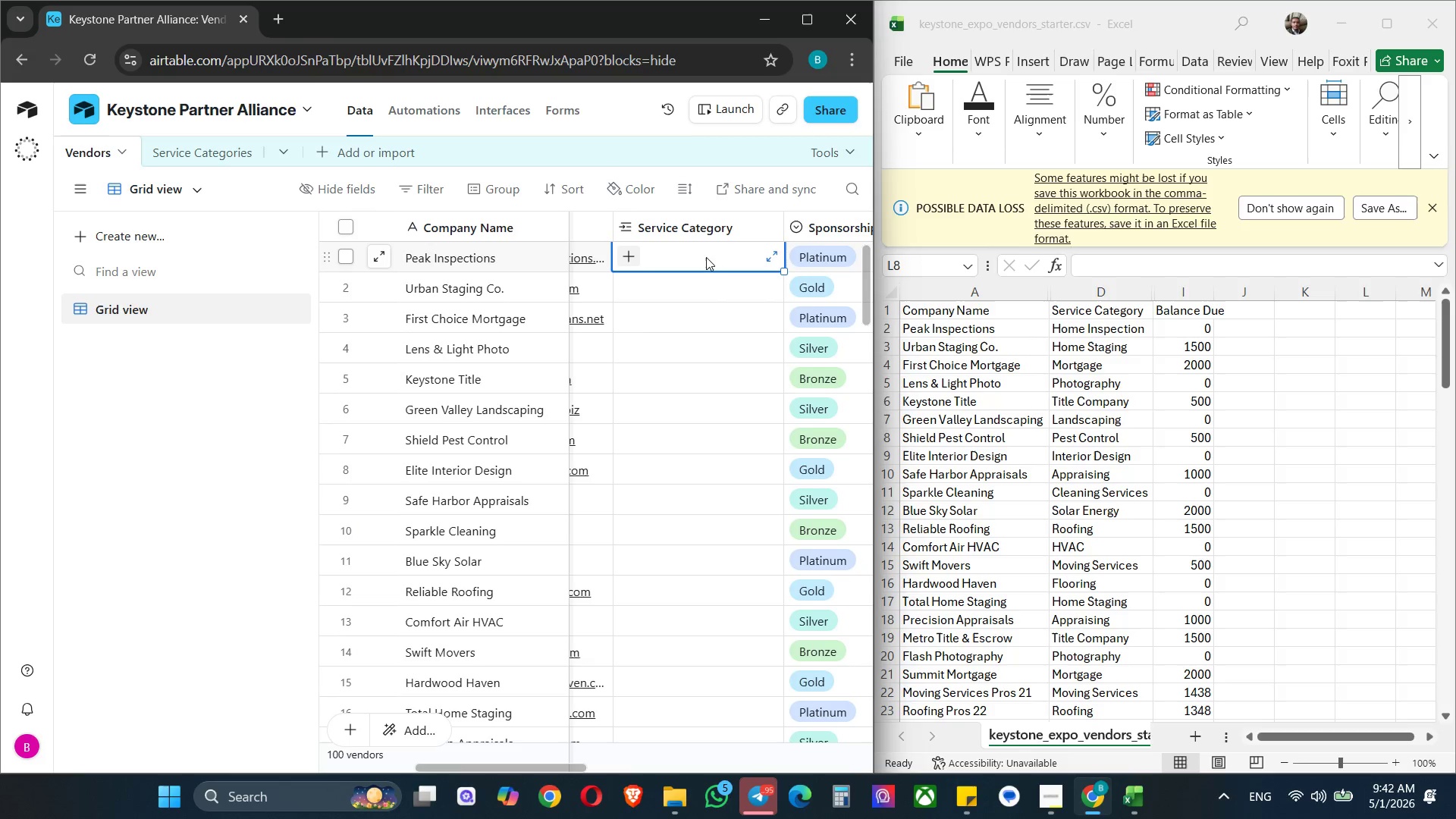 
left_click([706, 257])
 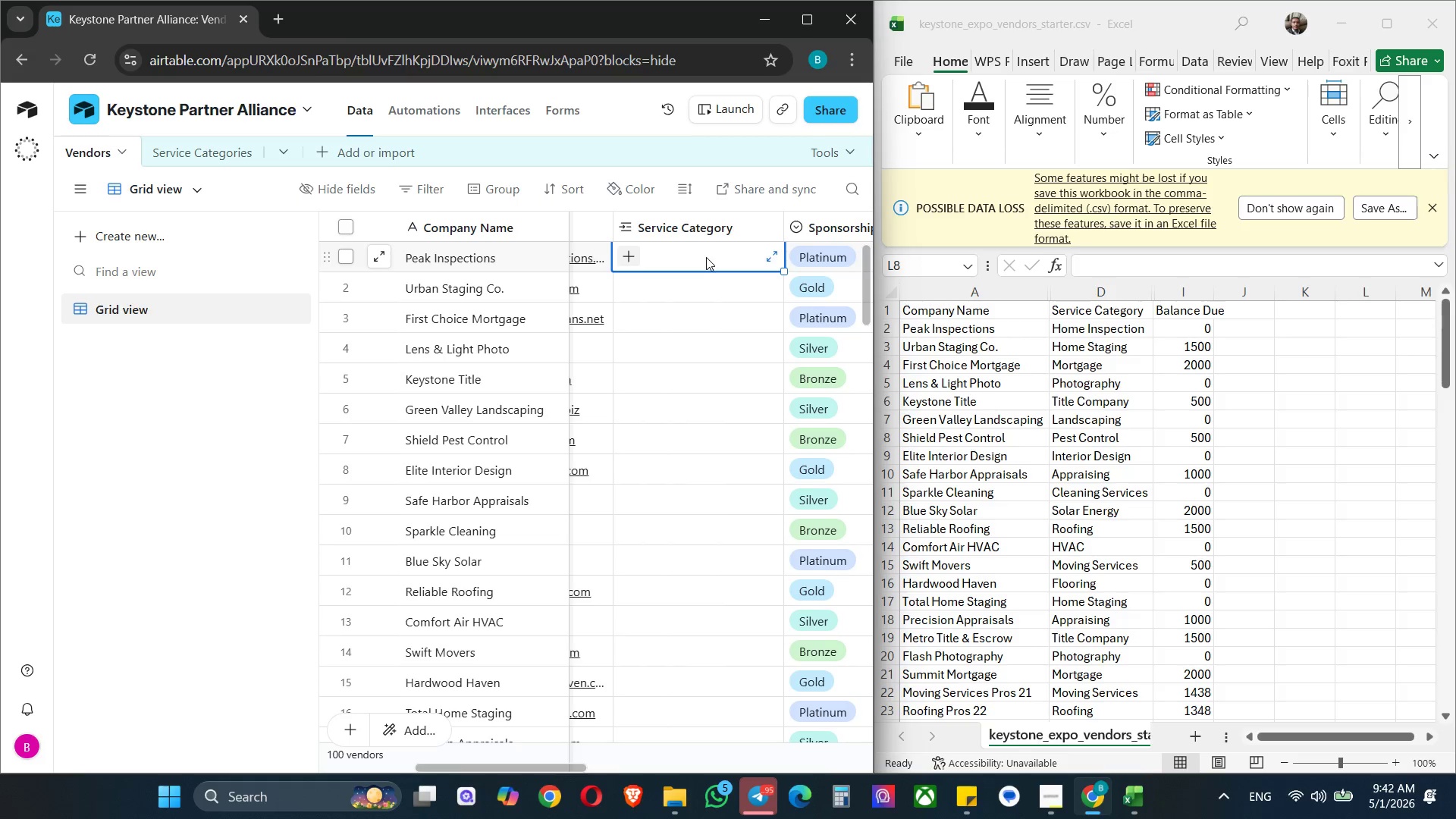 
key(Enter)
 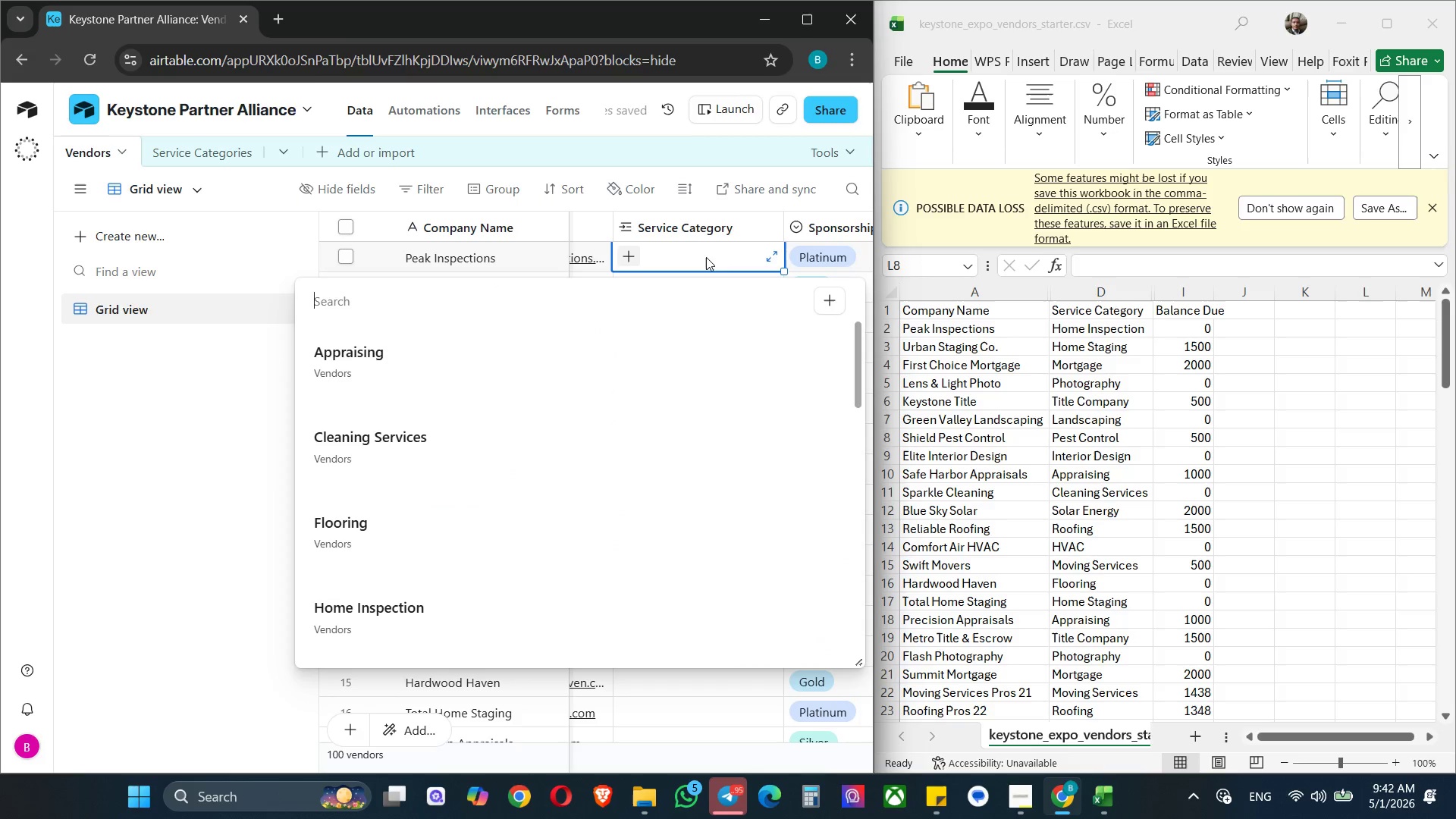 
type(ho)
 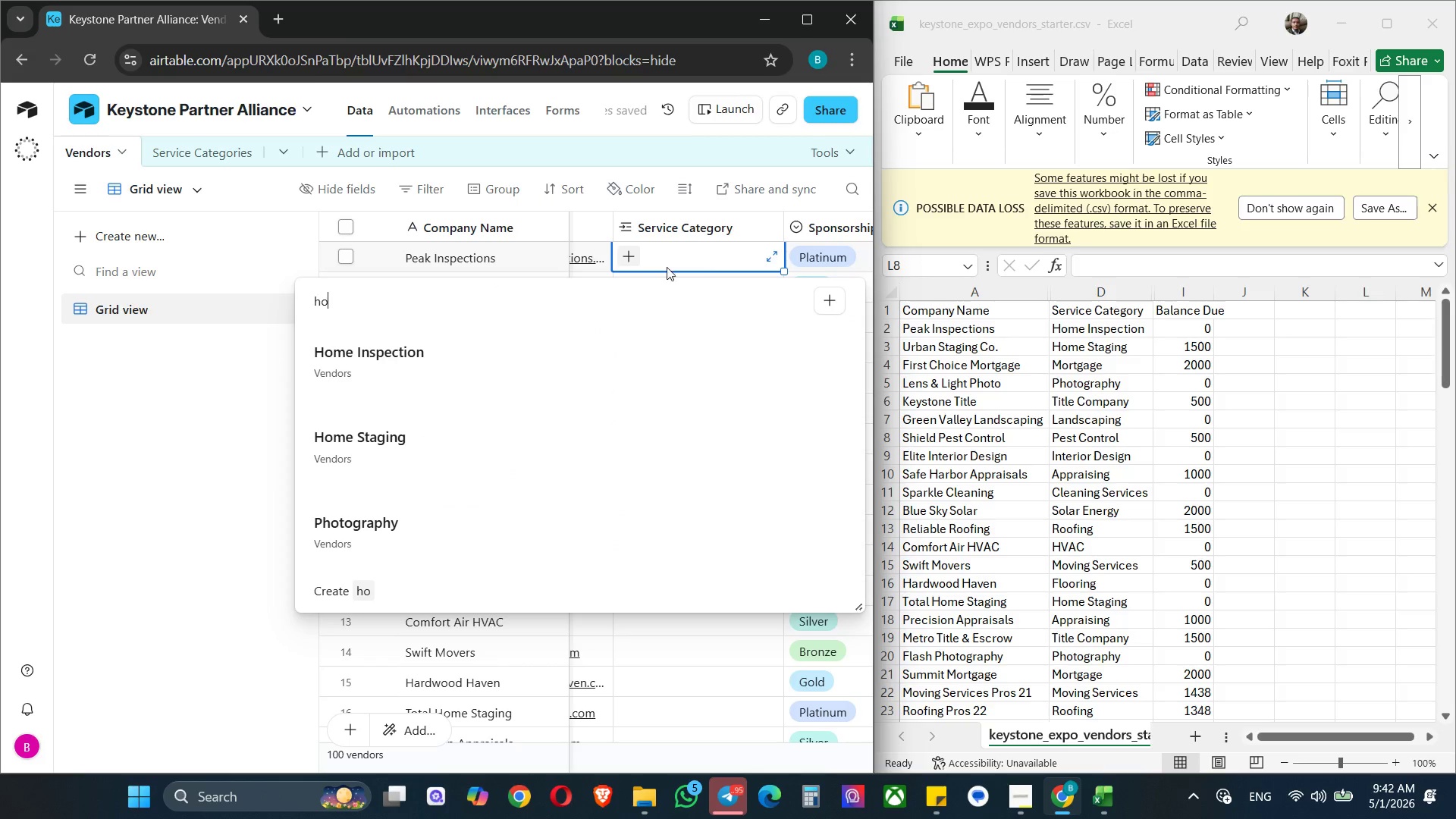 
left_click([349, 356])
 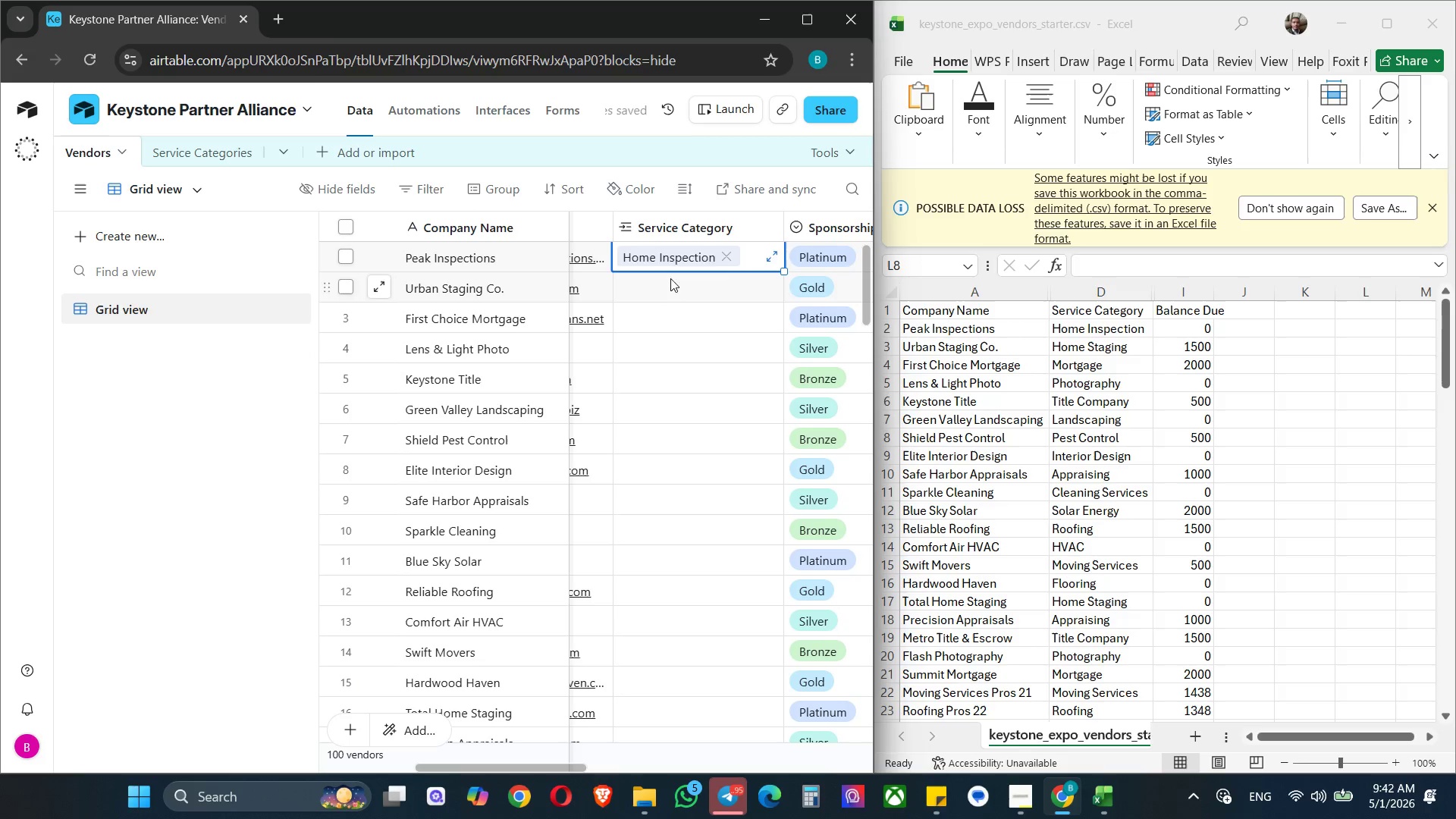 
left_click([772, 222])
 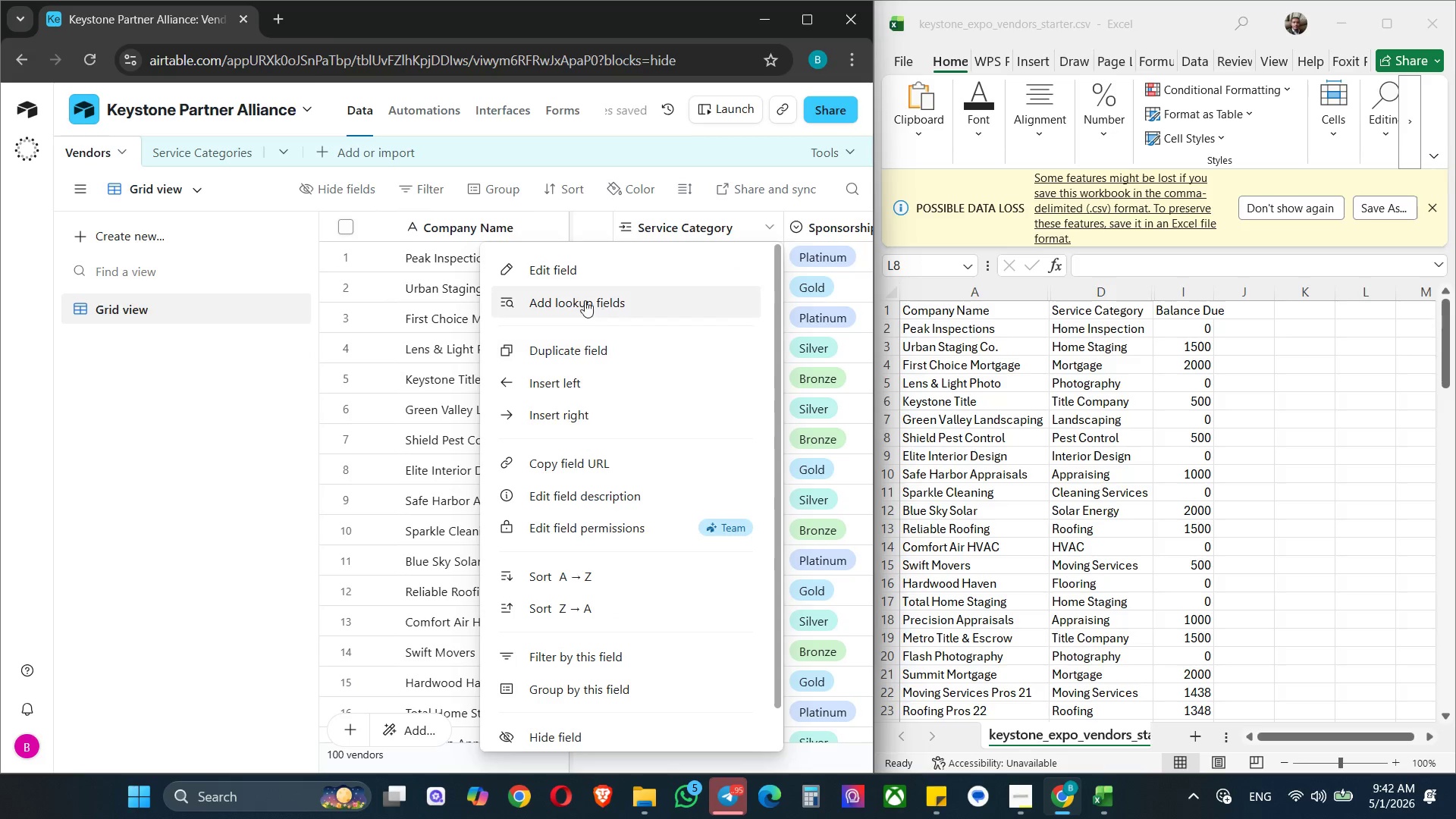 
left_click([573, 281])
 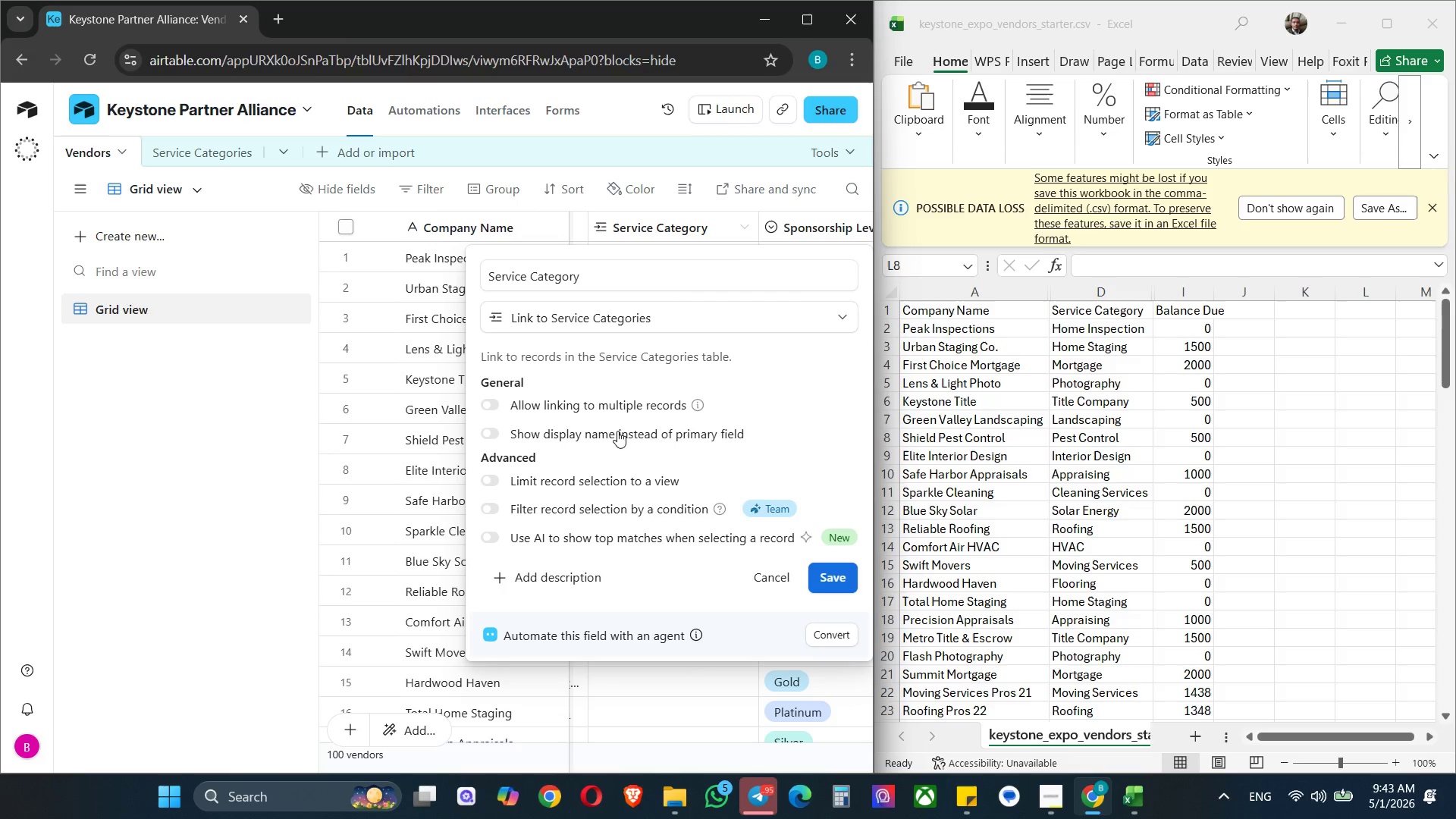 
wait(19.38)
 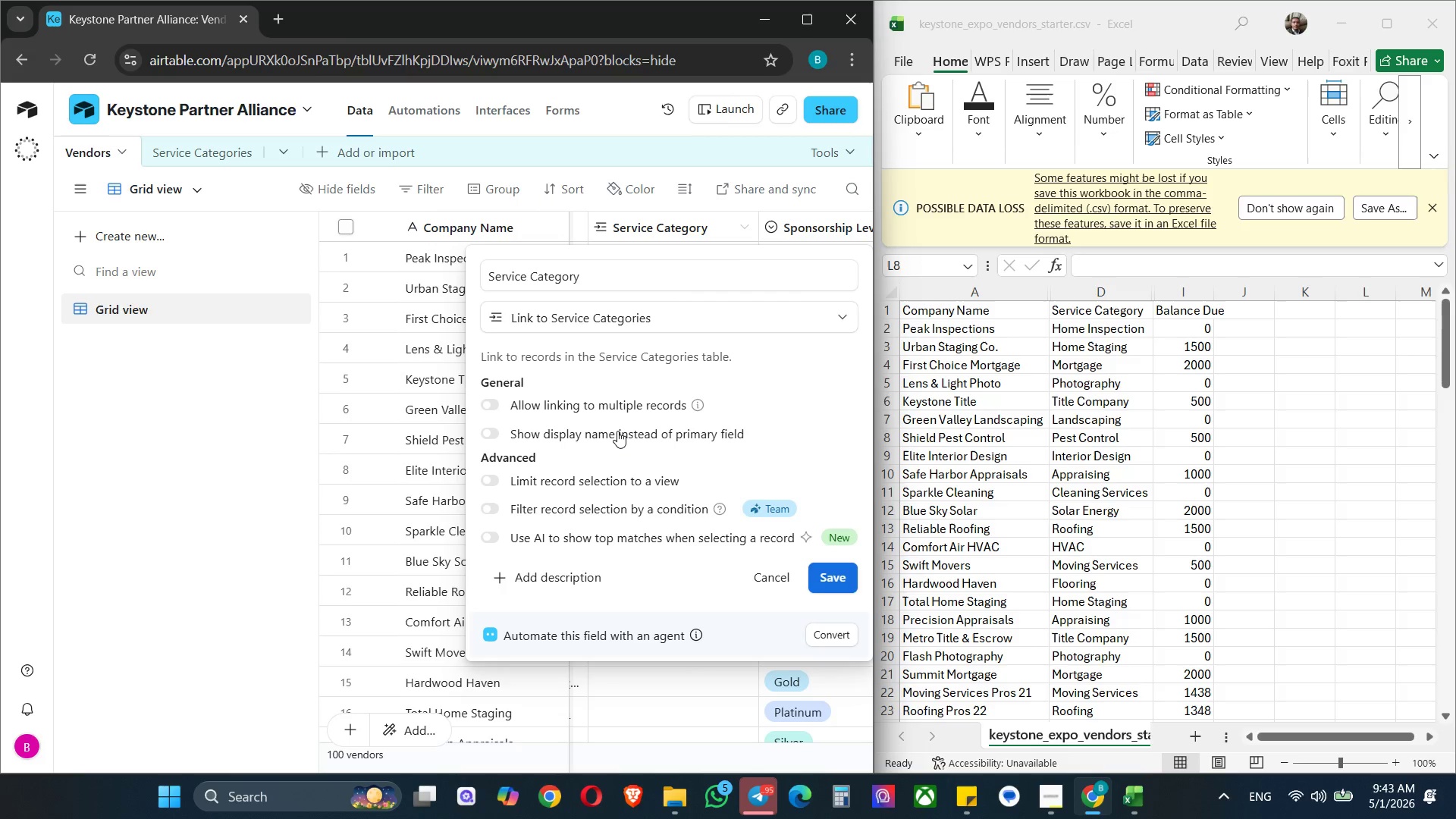 
key(Escape)
 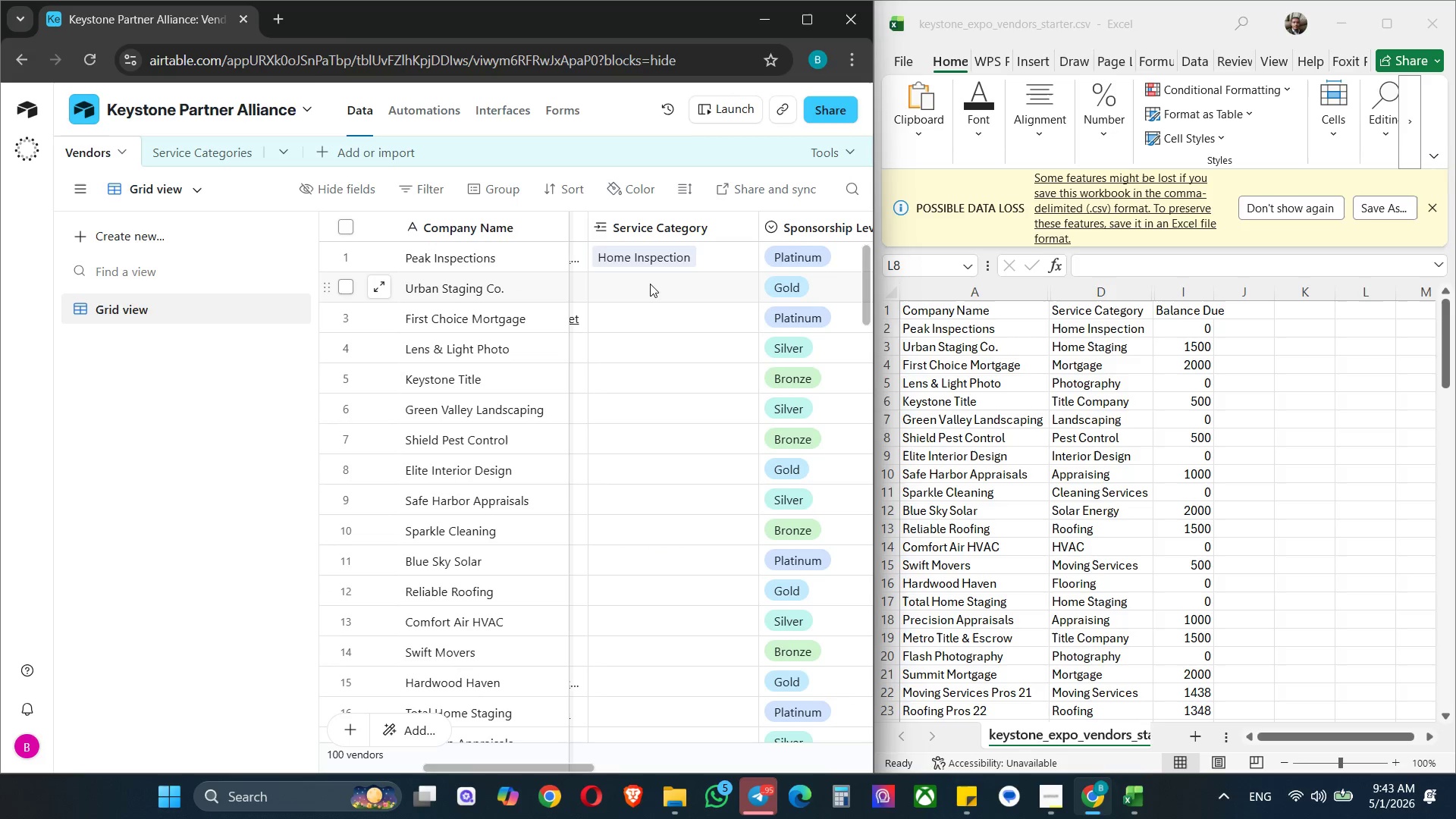 
wait(6.7)
 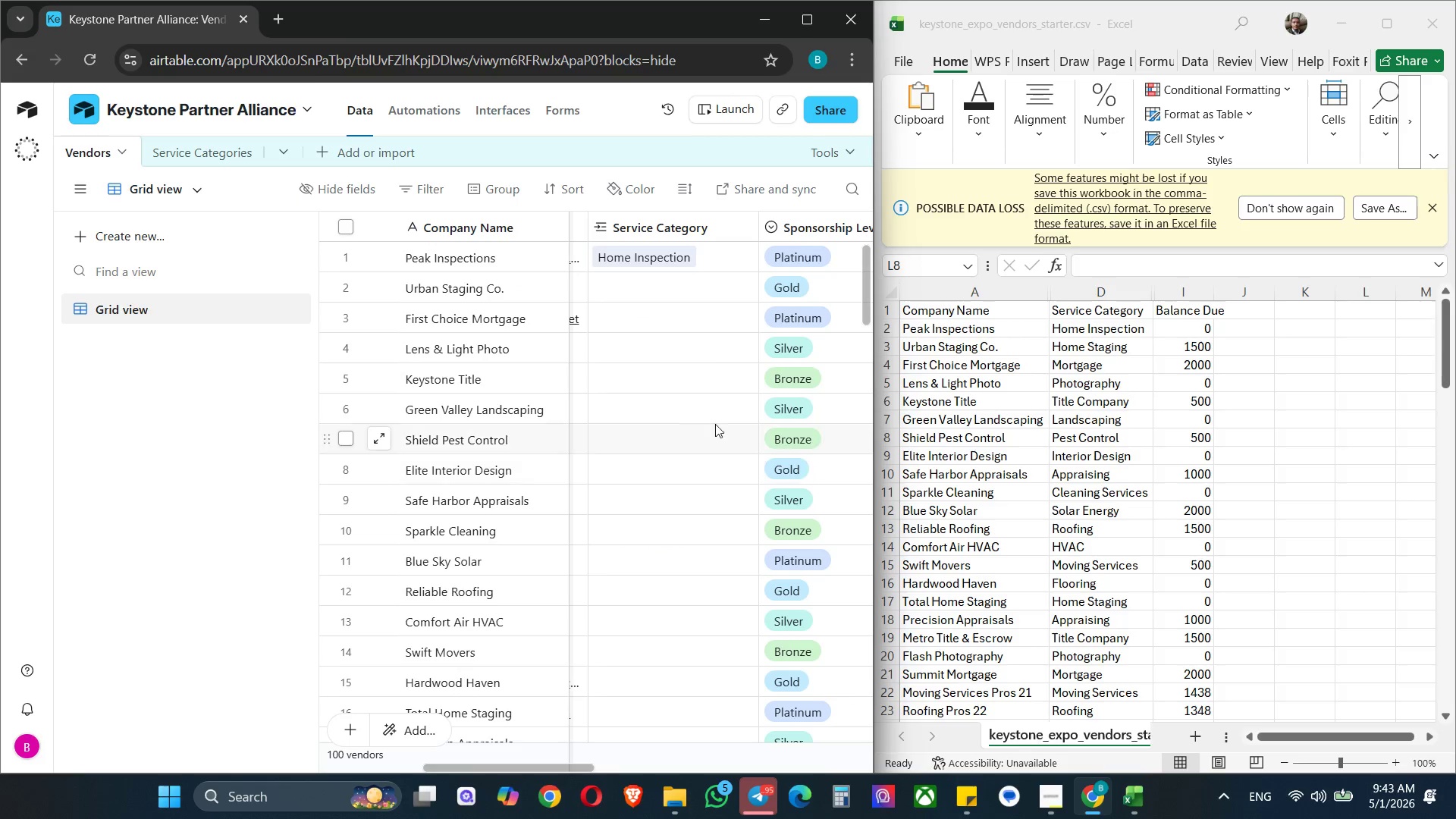 
left_click([1078, 350])
 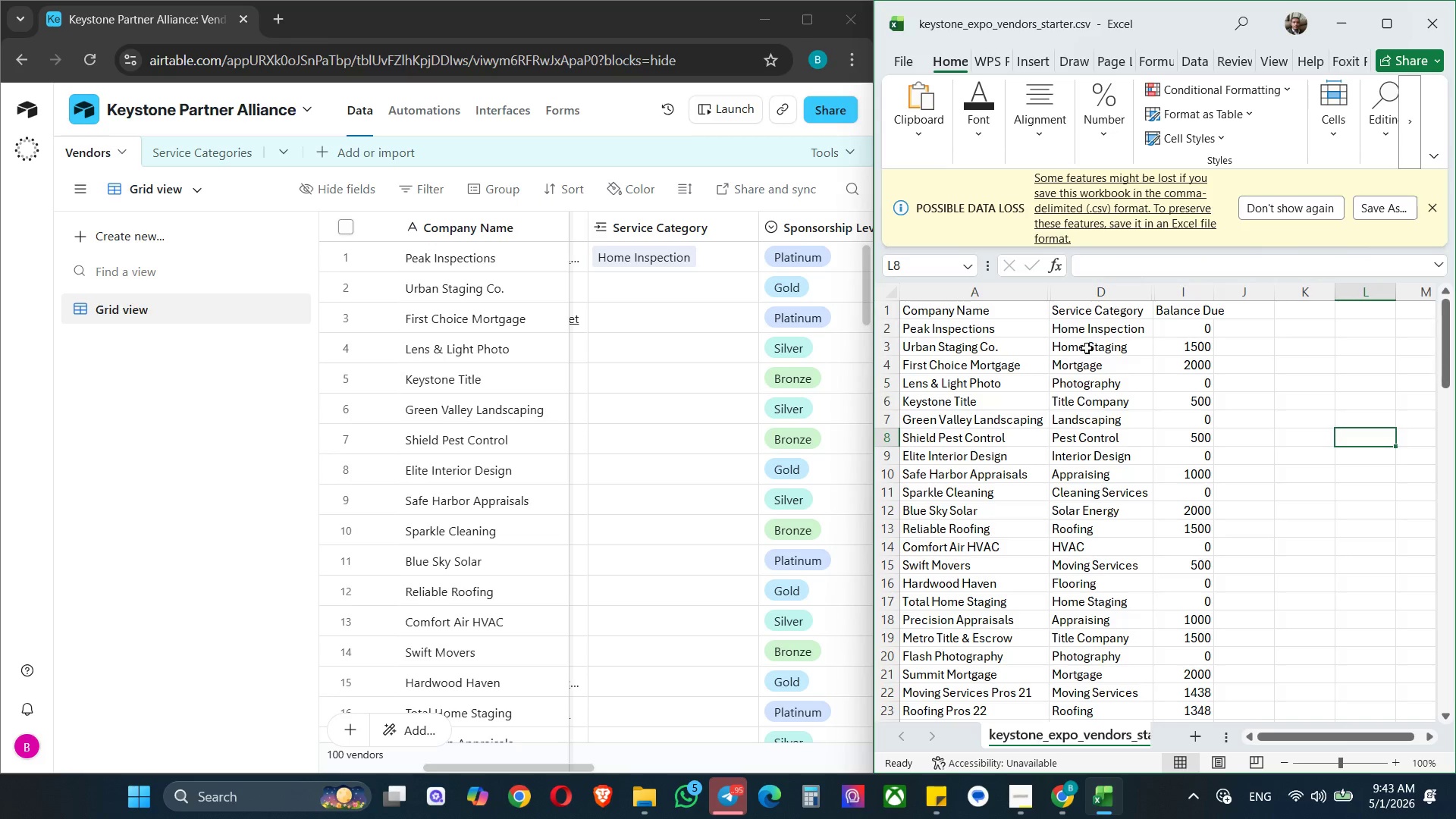 
left_click([1087, 348])
 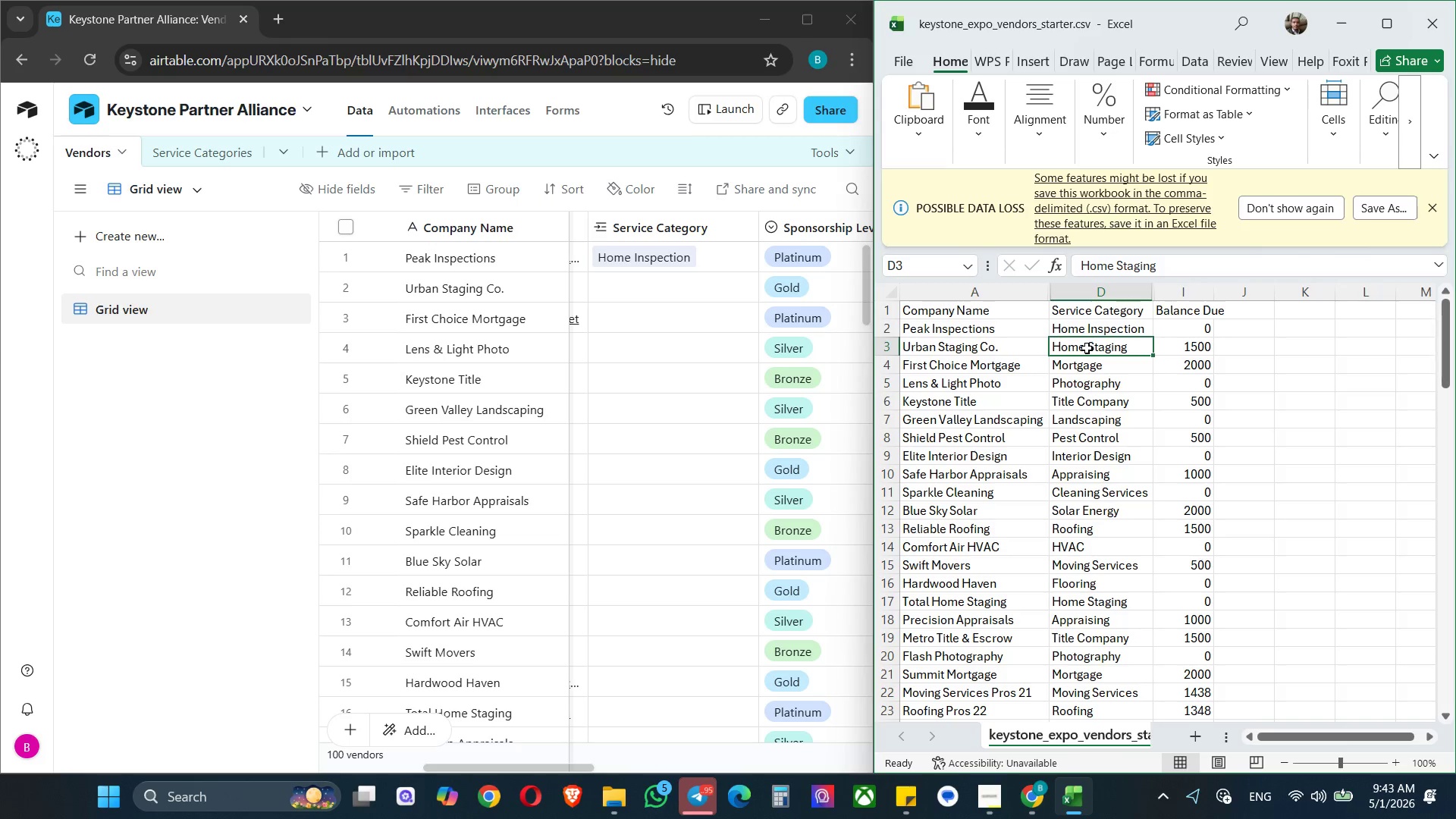 
key(Control+Shift+ArrowDown)
 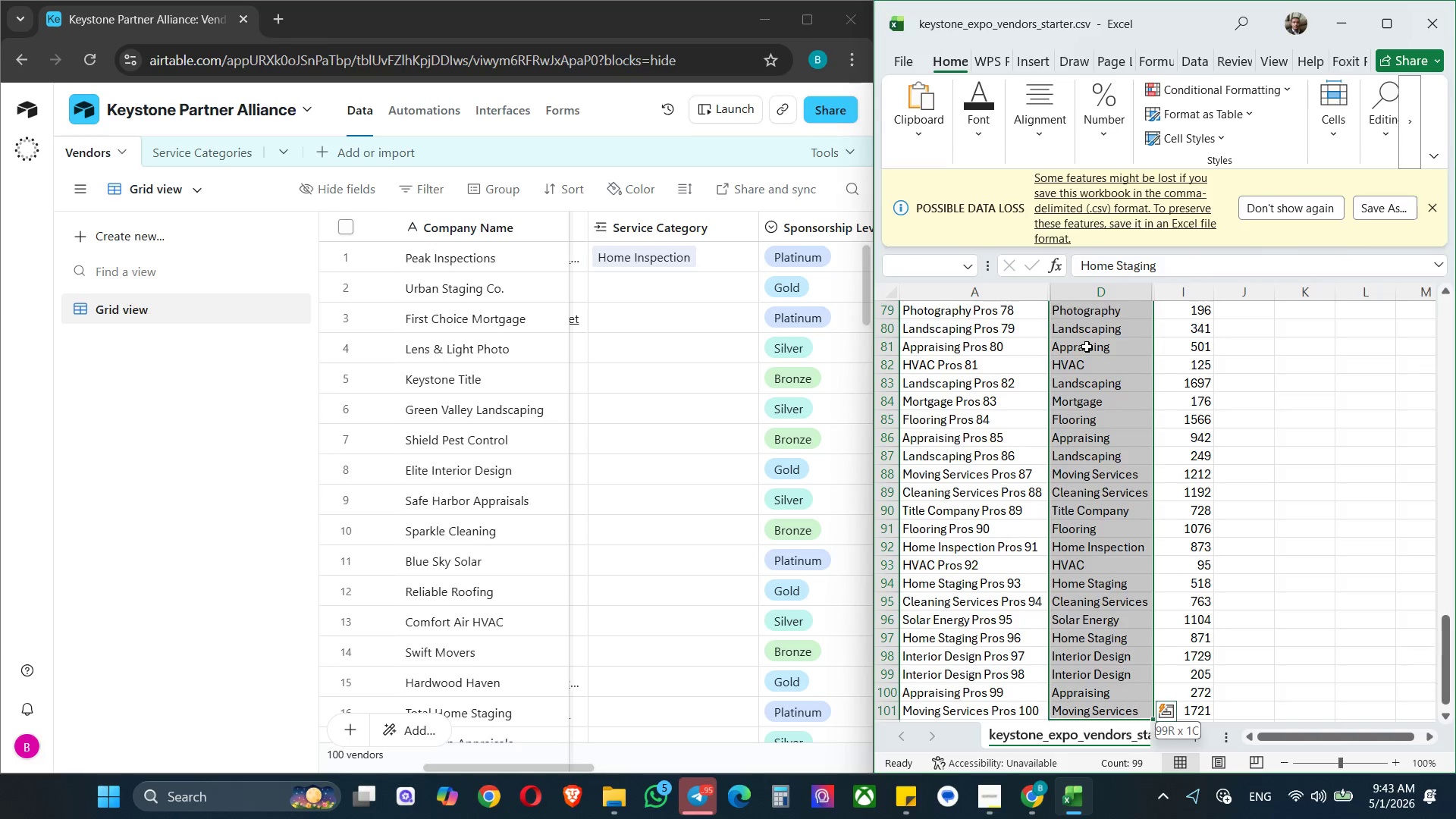 
key(Control+C)
 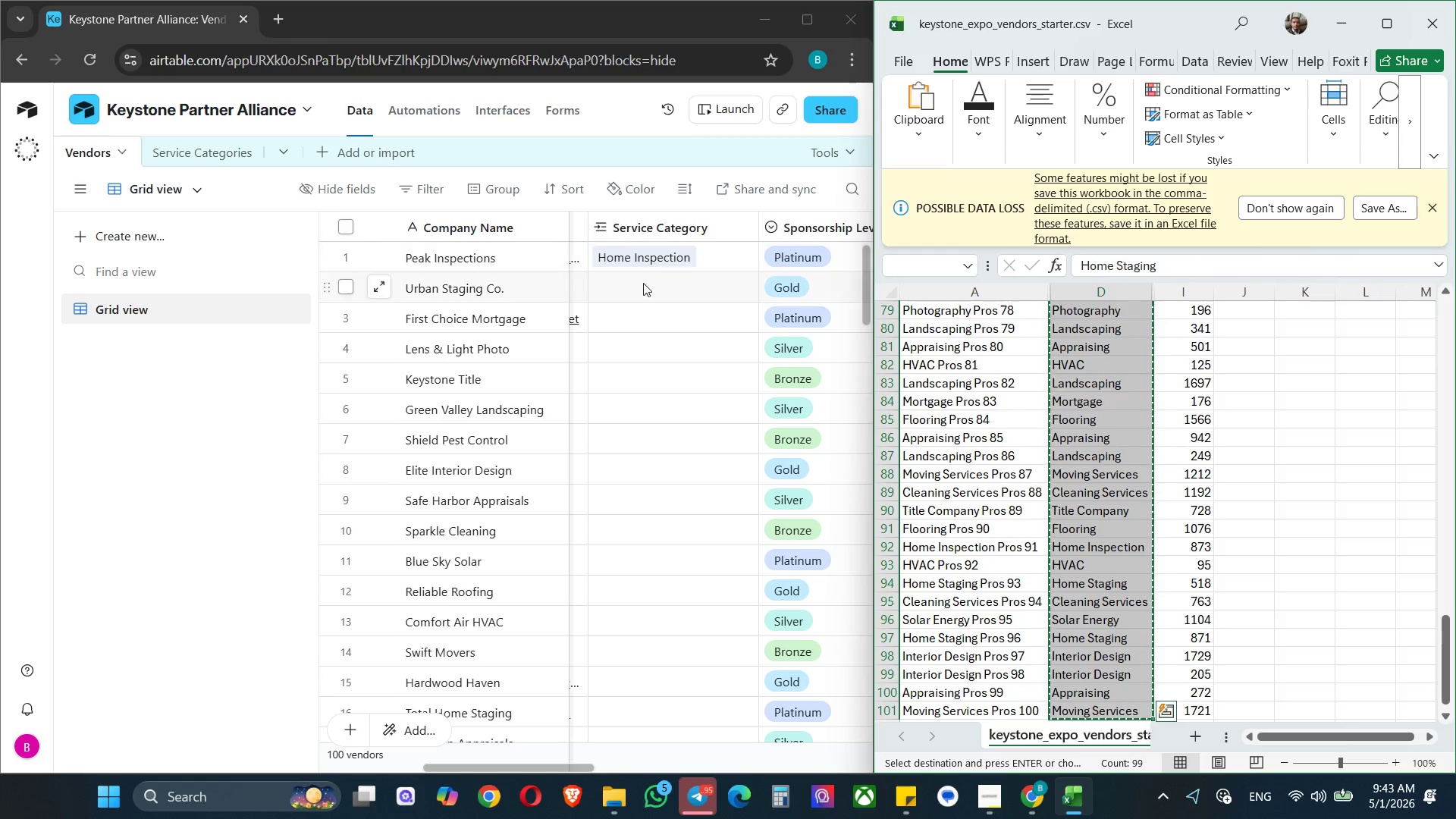 
left_click([648, 293])
 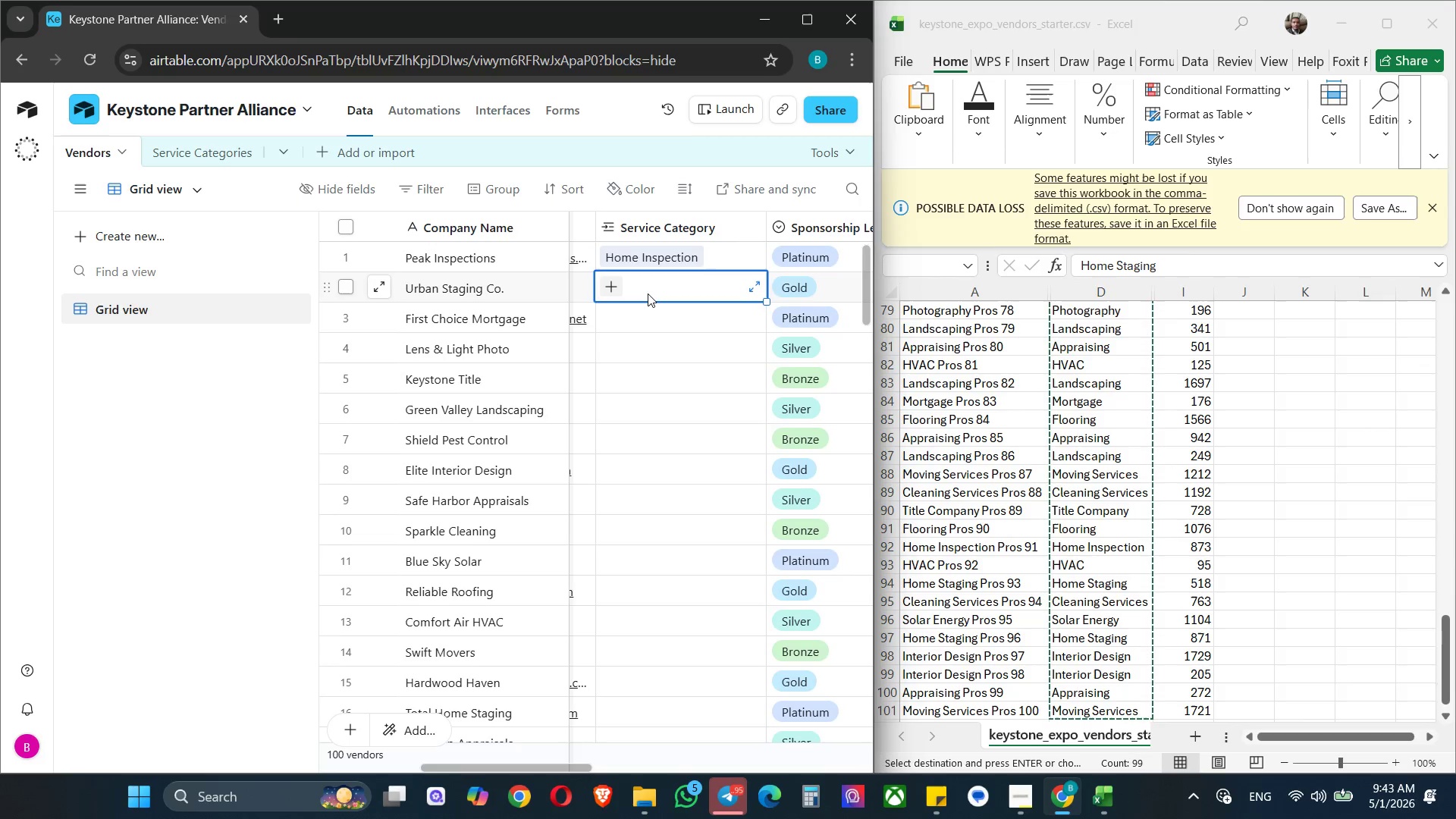 
key(Control+V)
 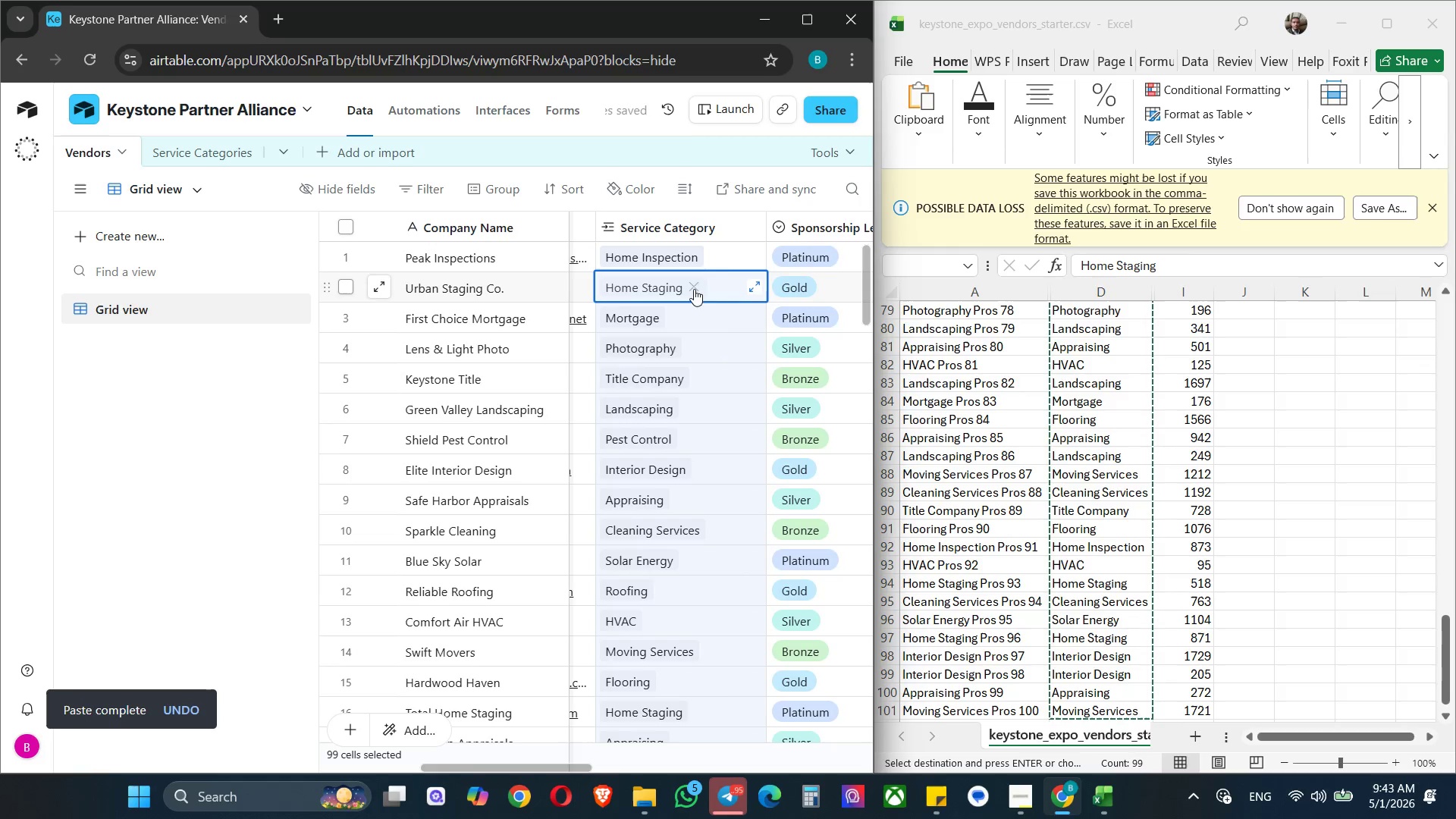 
left_click([730, 253])
 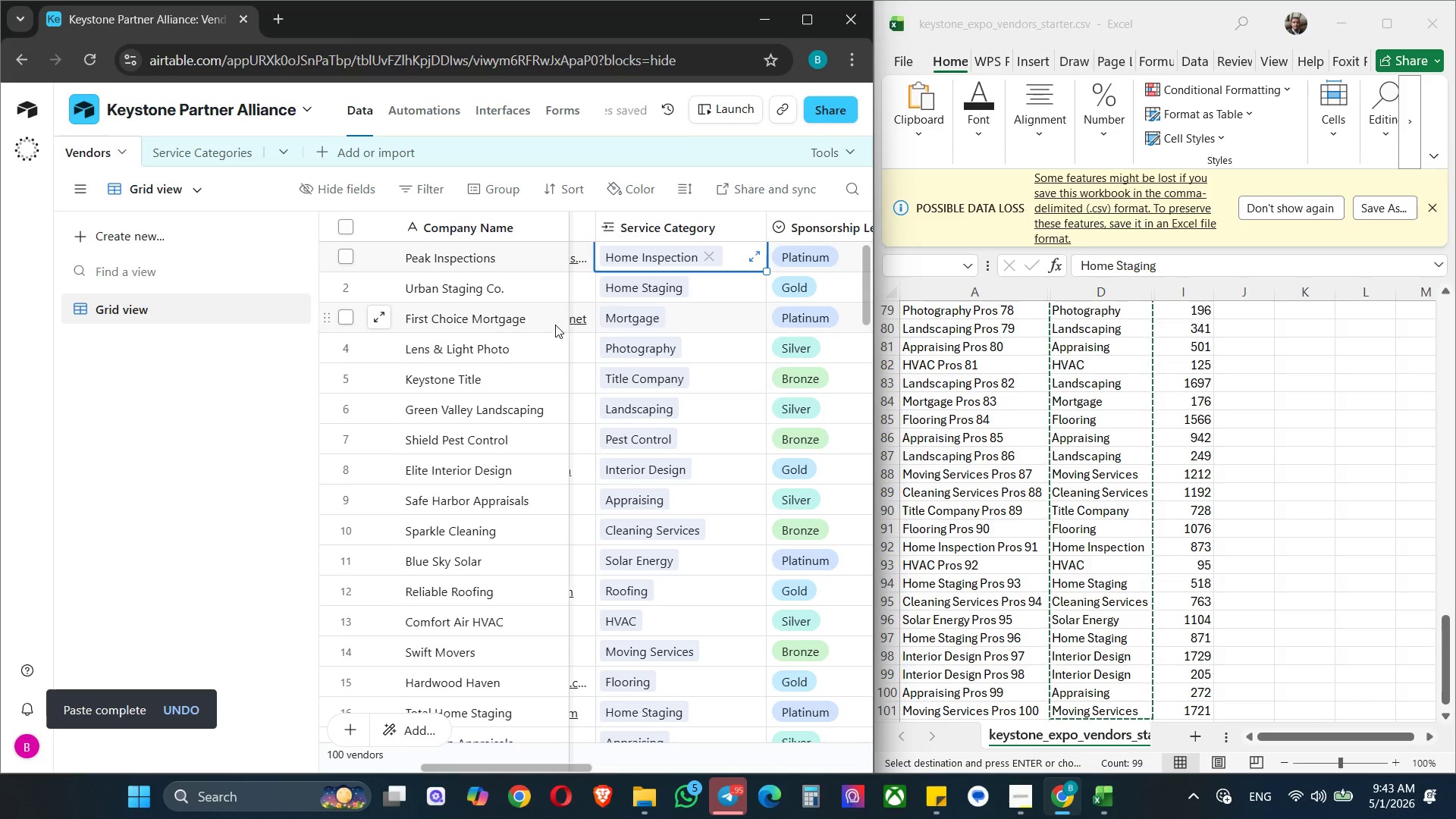 
scroll: coordinate [739, 464], scroll_direction: down, amount: 33.0
 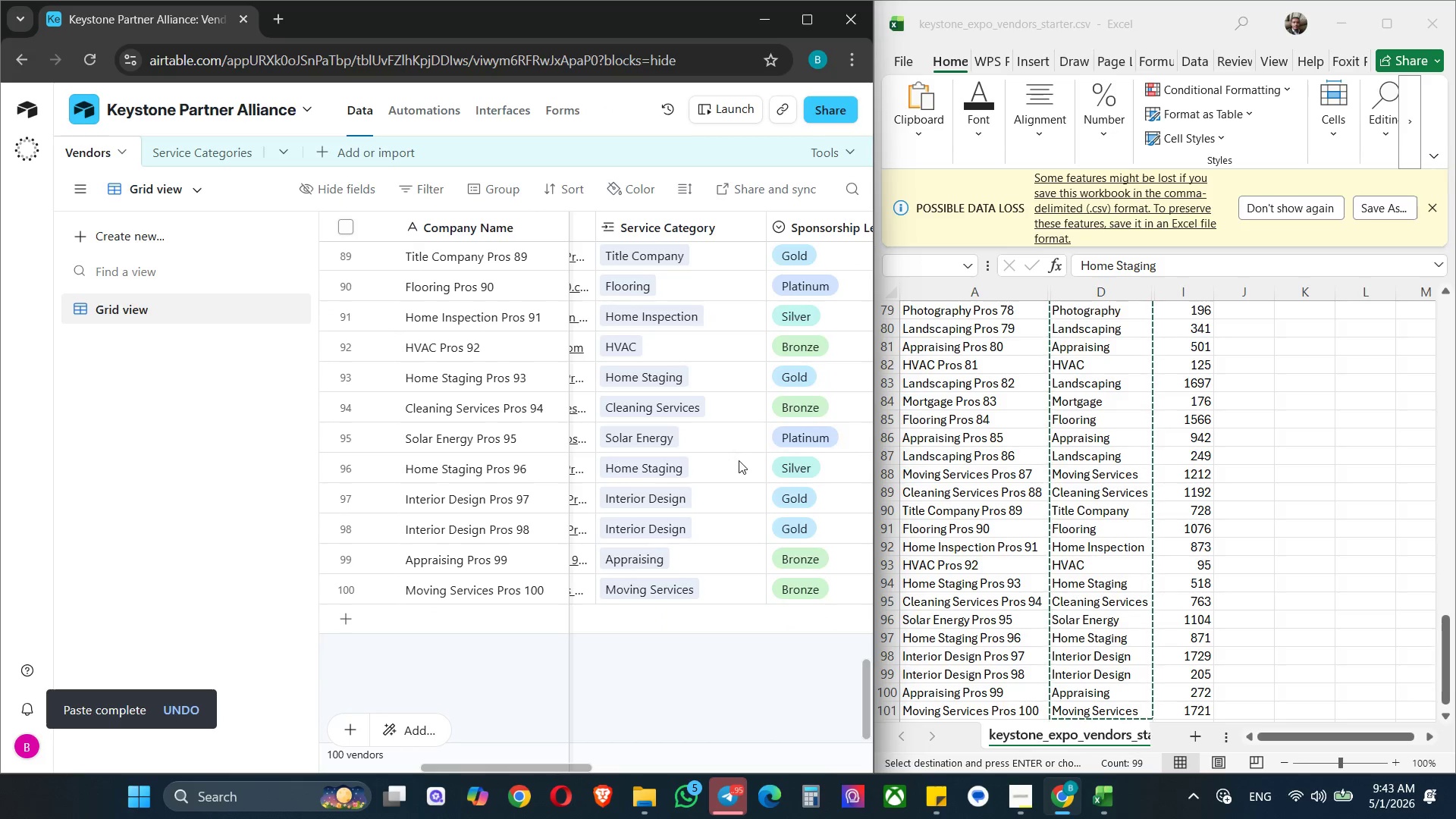 
scroll: coordinate [742, 395], scroll_direction: up, amount: 5.0
 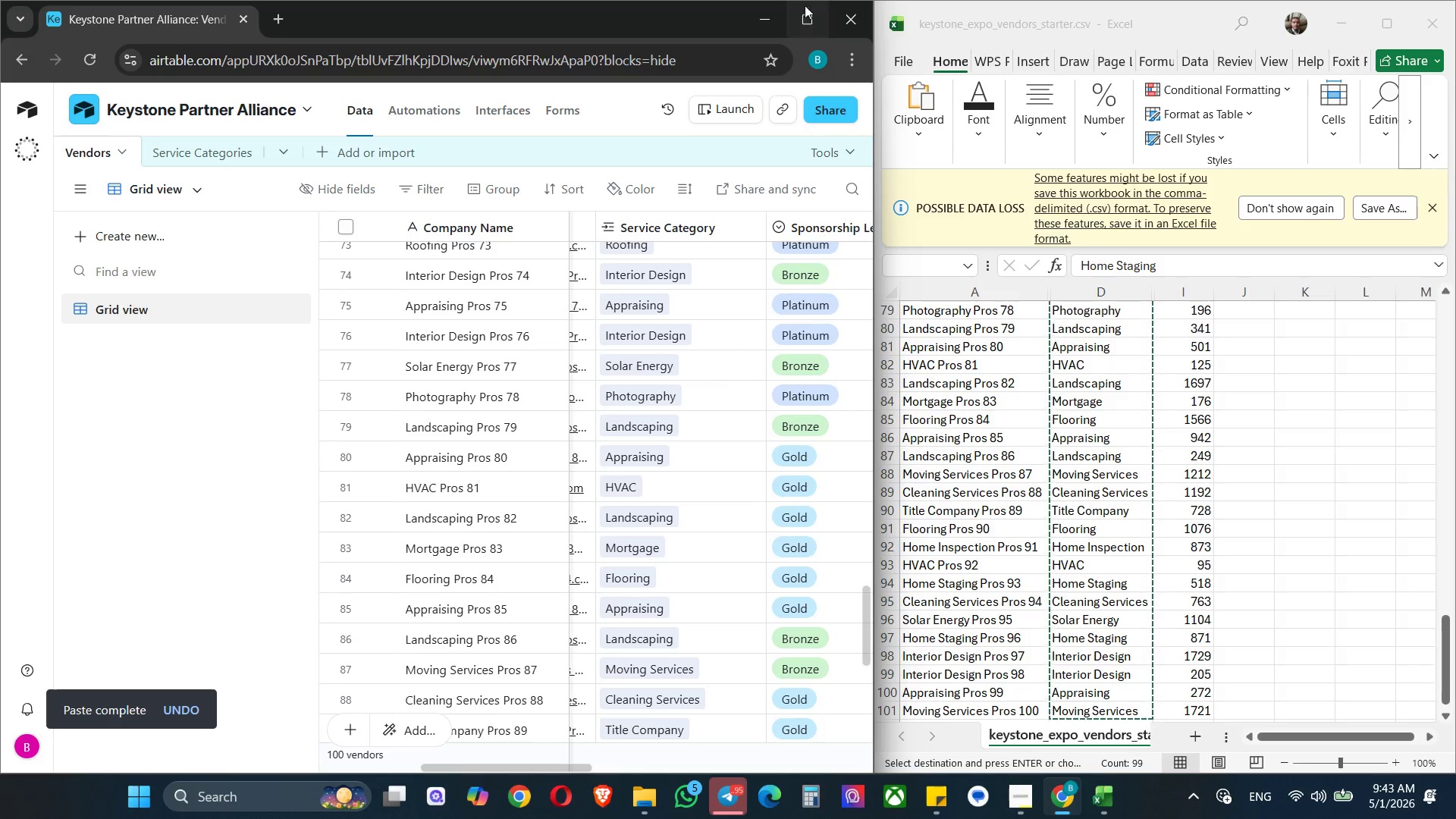 
left_click([807, 12])
 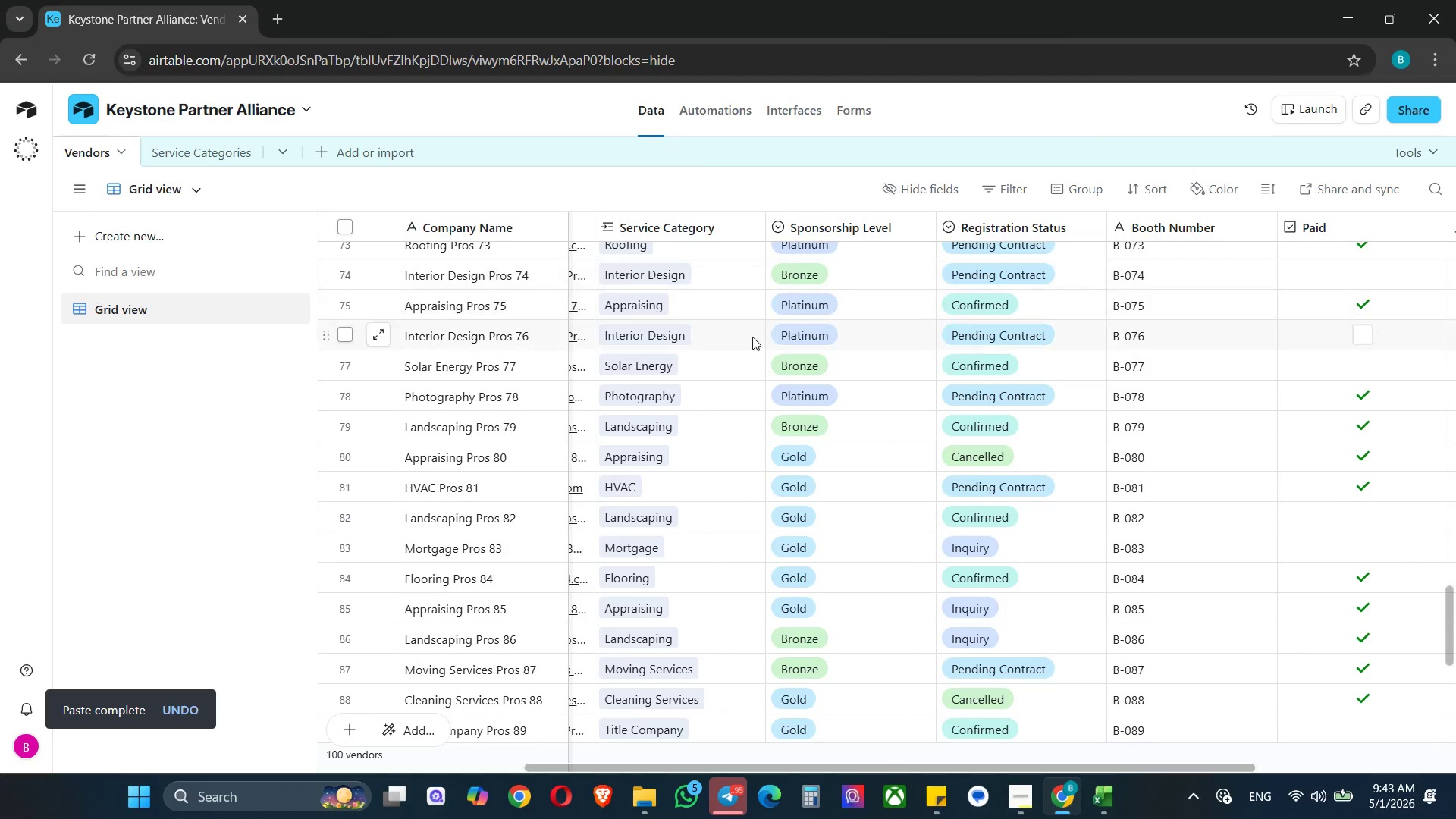 
scroll: coordinate [722, 375], scroll_direction: up, amount: 32.0
 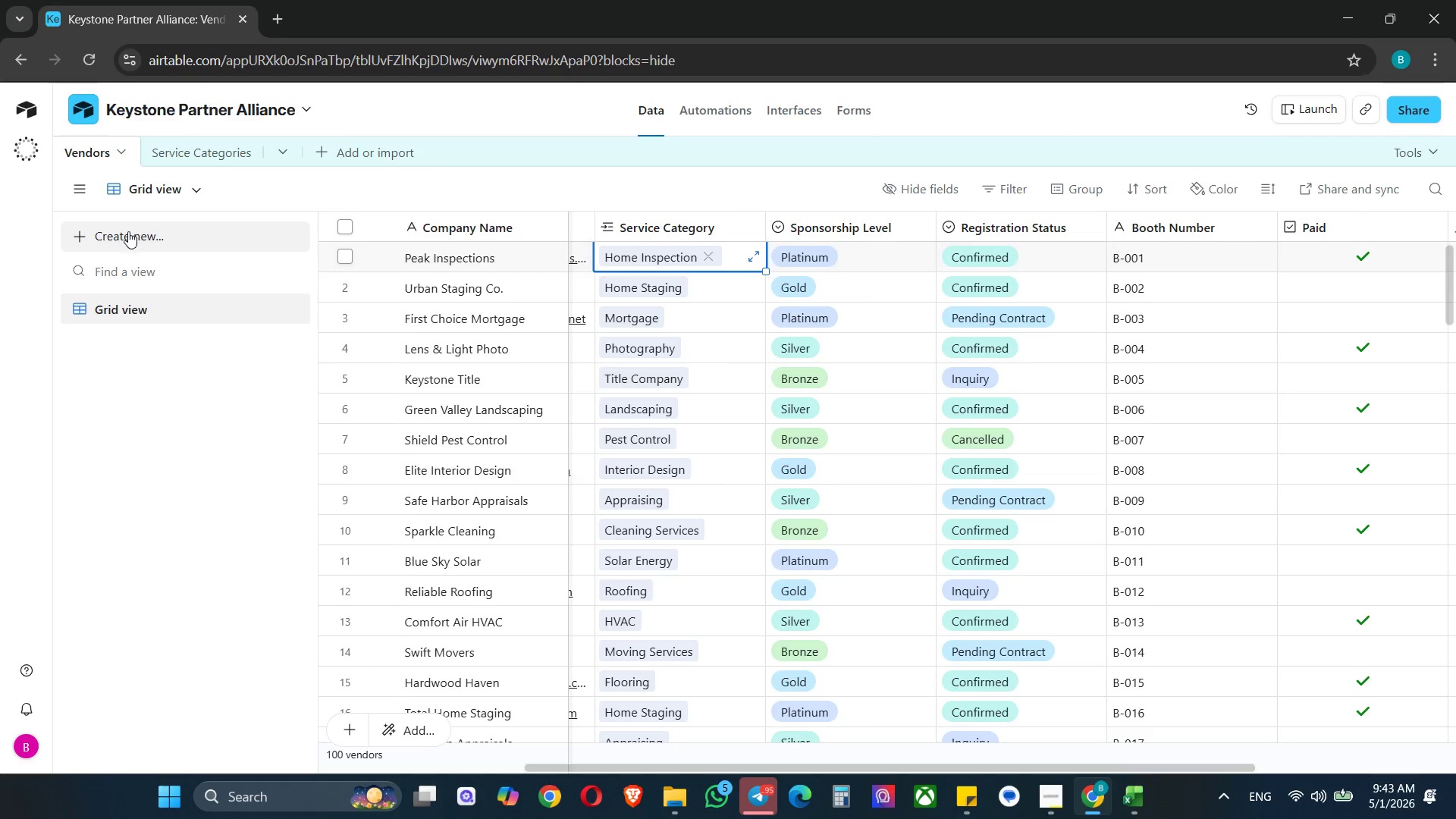 
wait(6.59)
 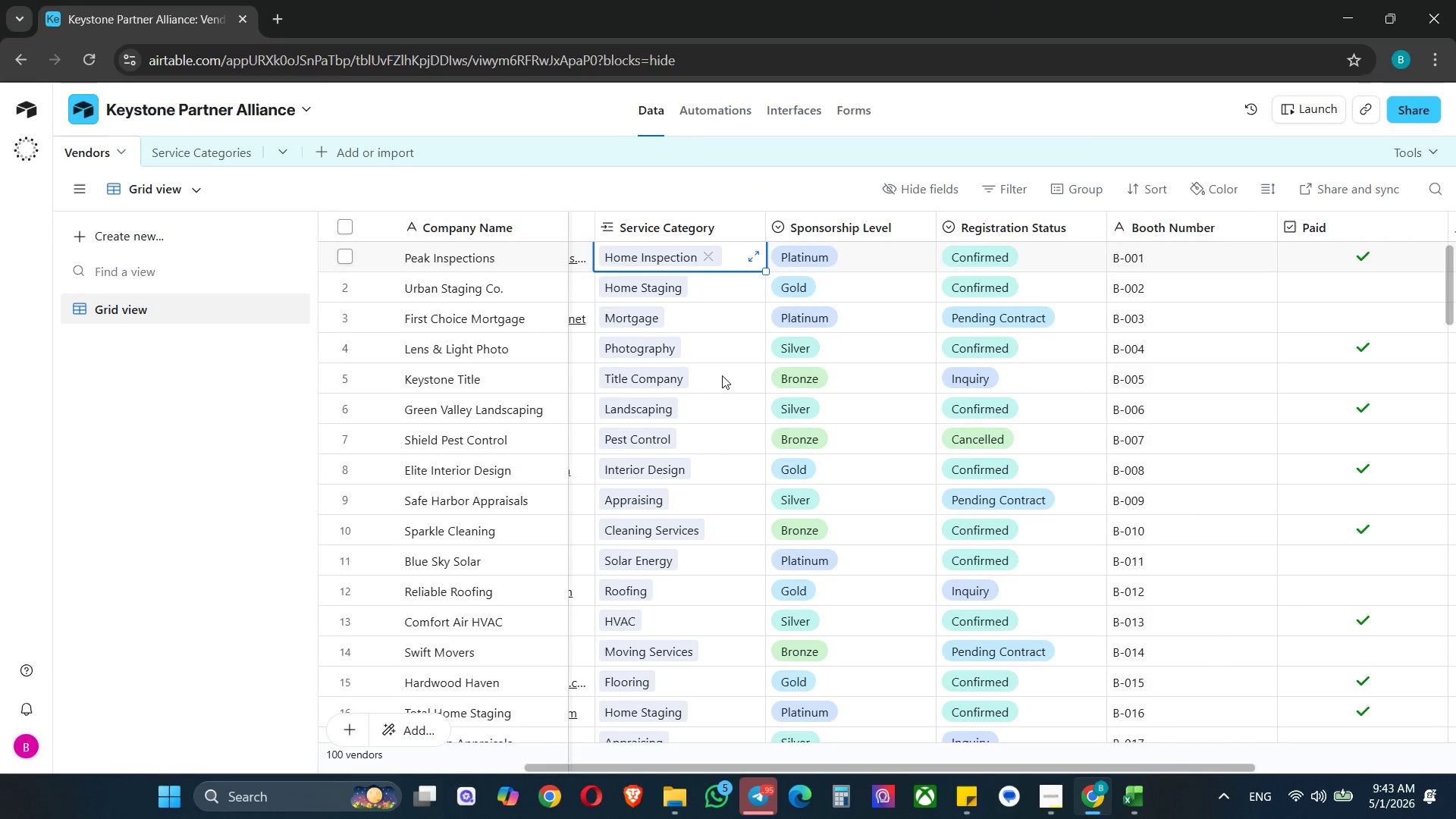 
left_click([390, 339])
 